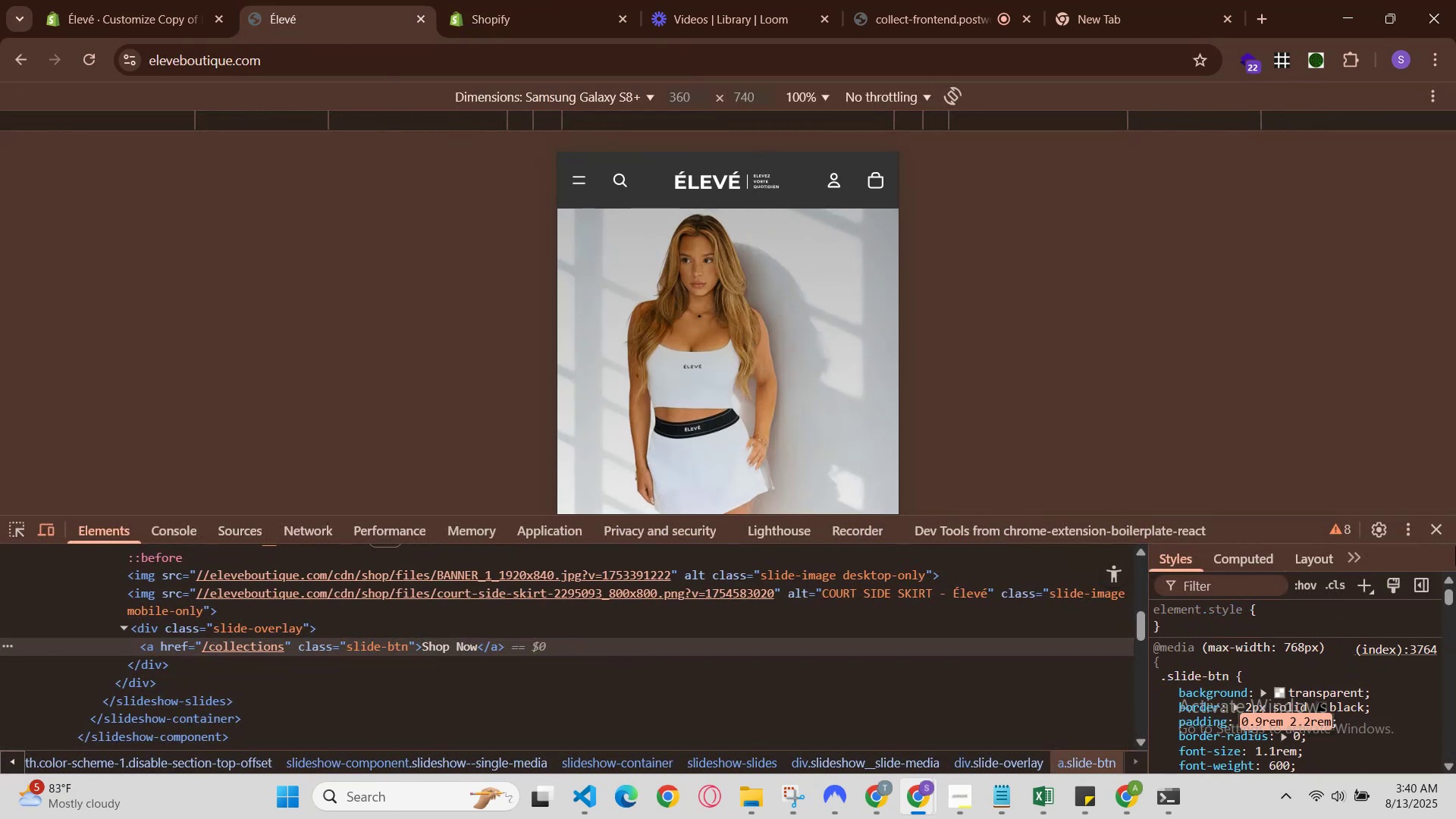 
hold_key(key=ArrowRight, duration=0.46)
 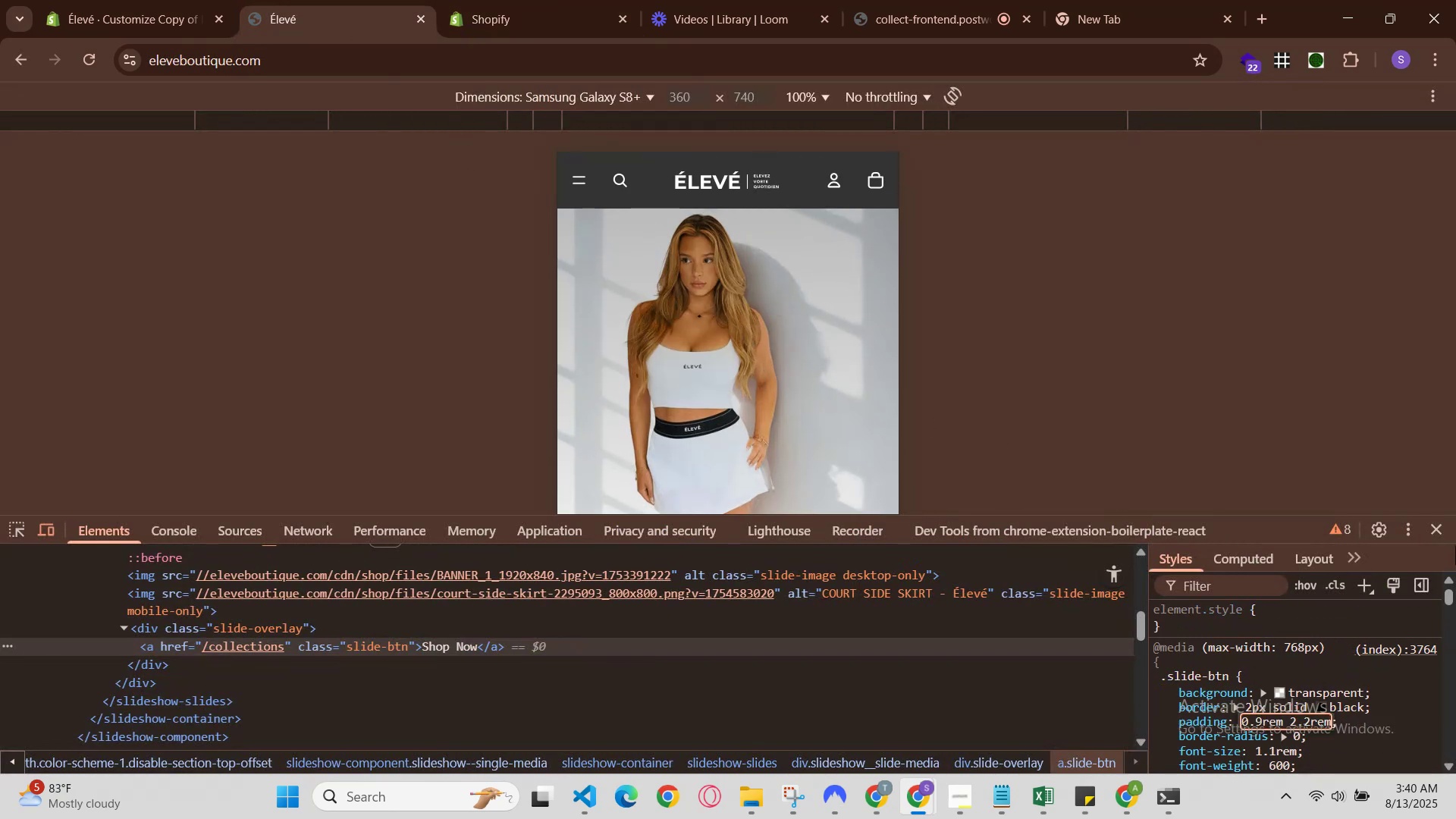 
key(ArrowDown)
 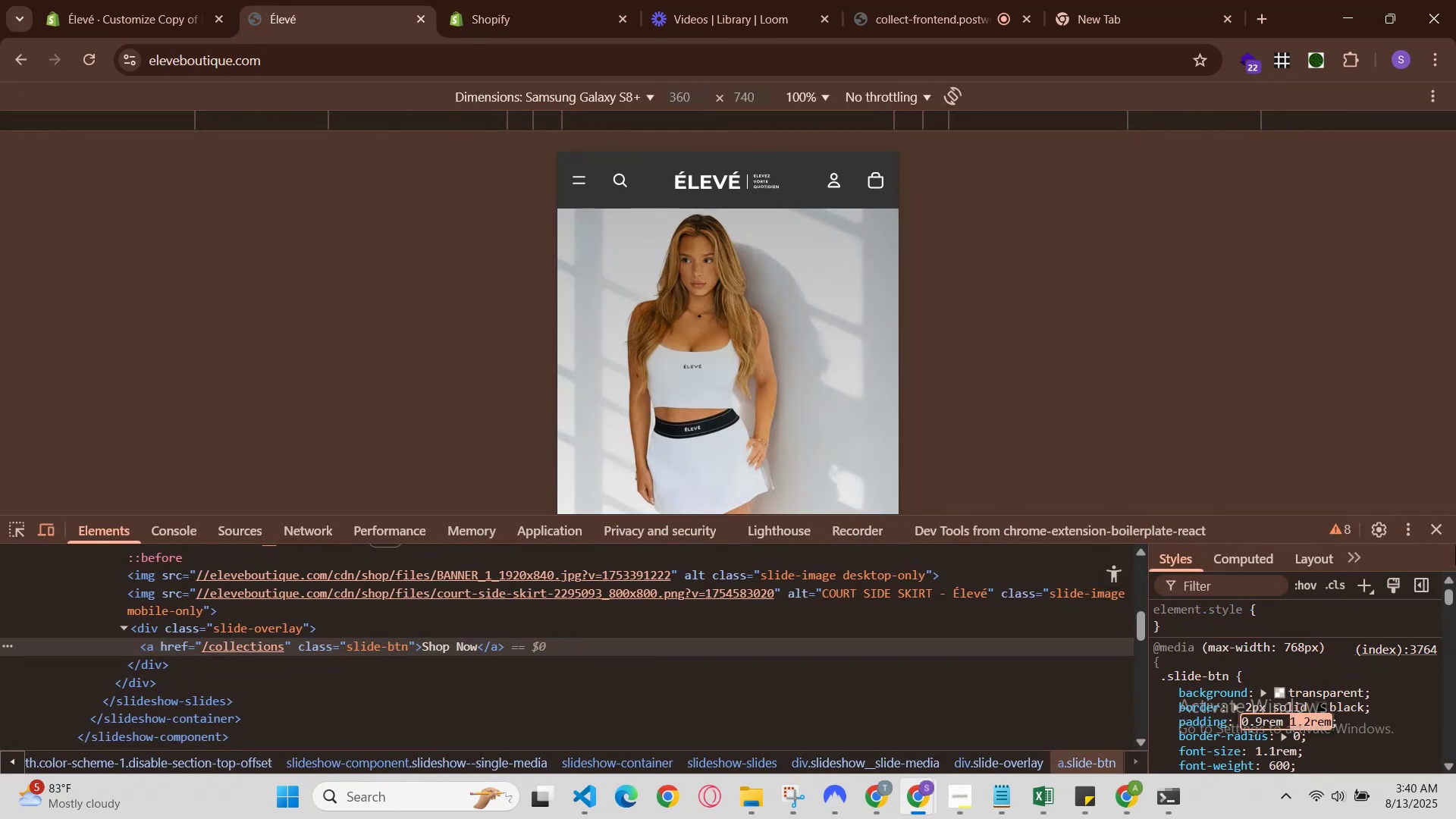 
hold_key(key=ArrowRight, duration=0.73)
 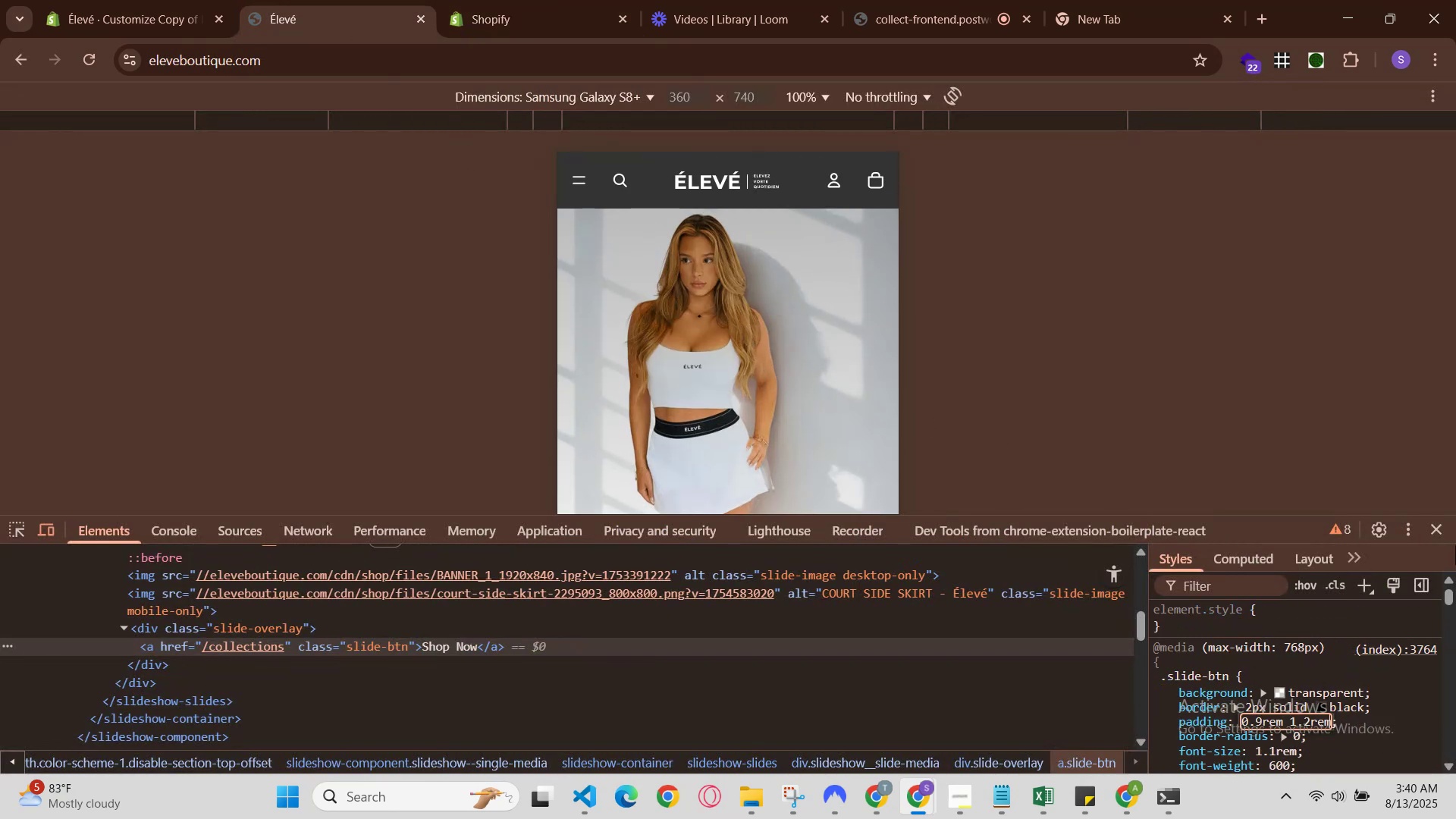 
key(ArrowDown)
 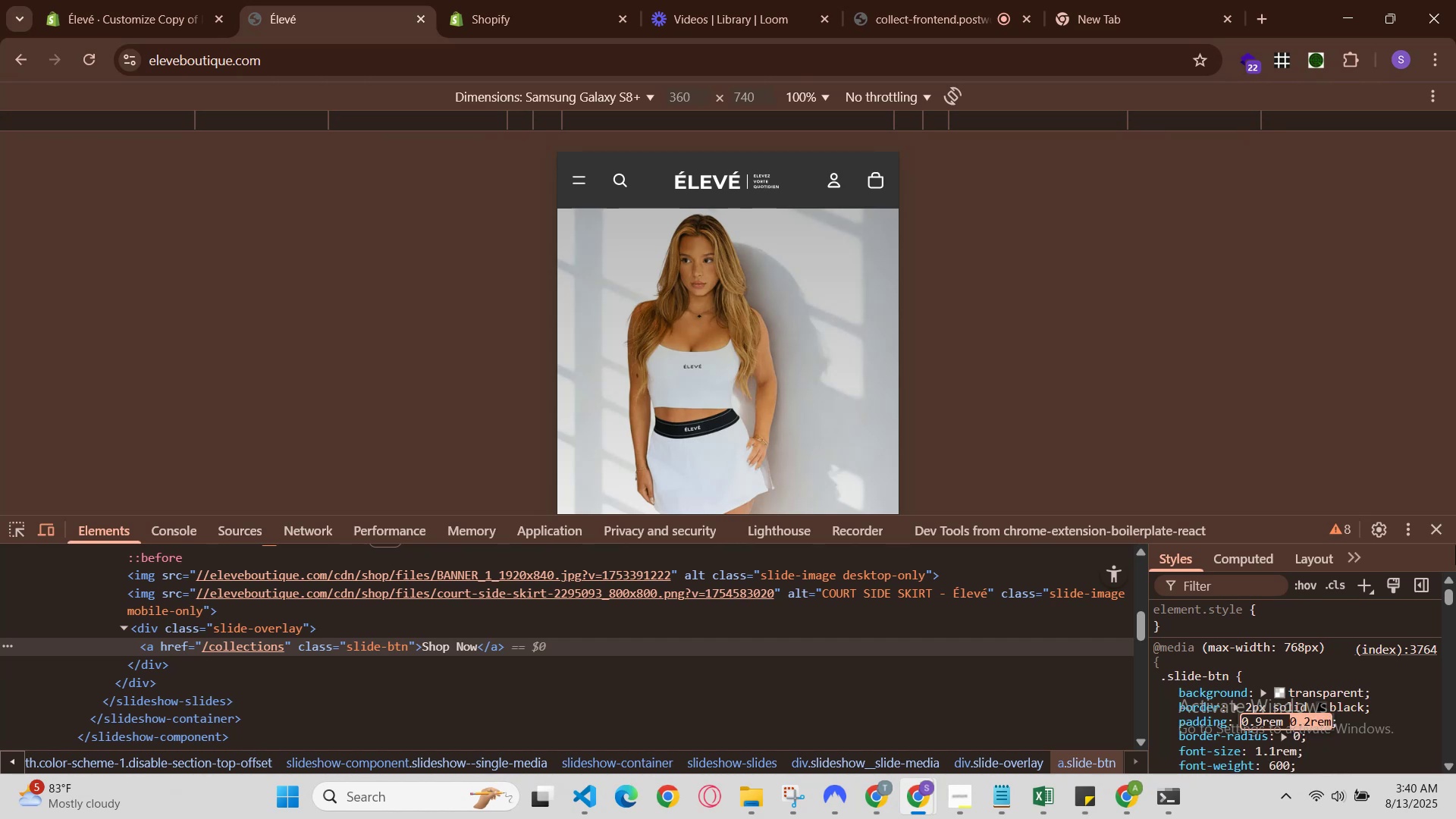 
key(ArrowDown)
 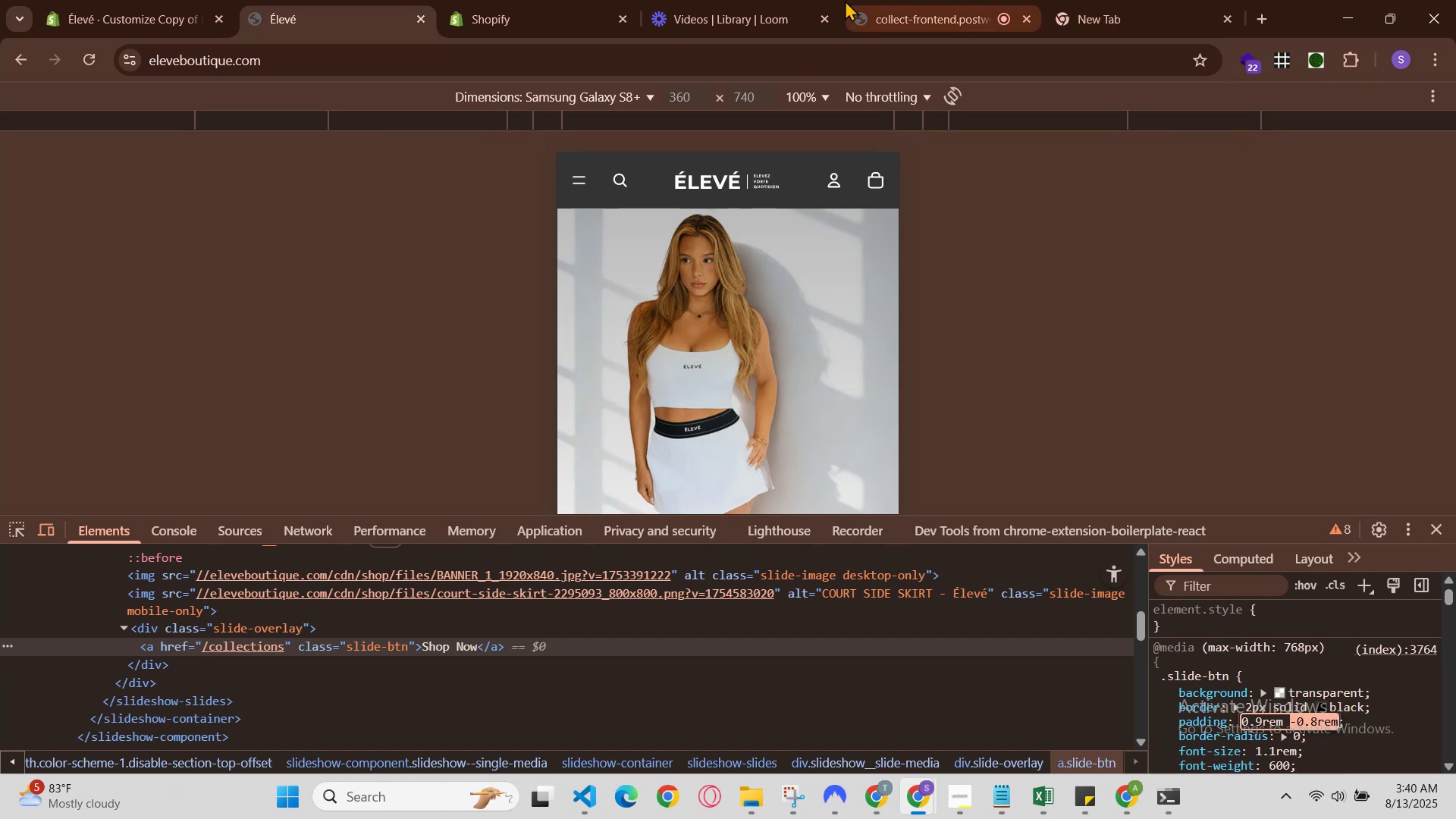 
scroll: coordinate [1157, 355], scroll_direction: down, amount: 6.0
 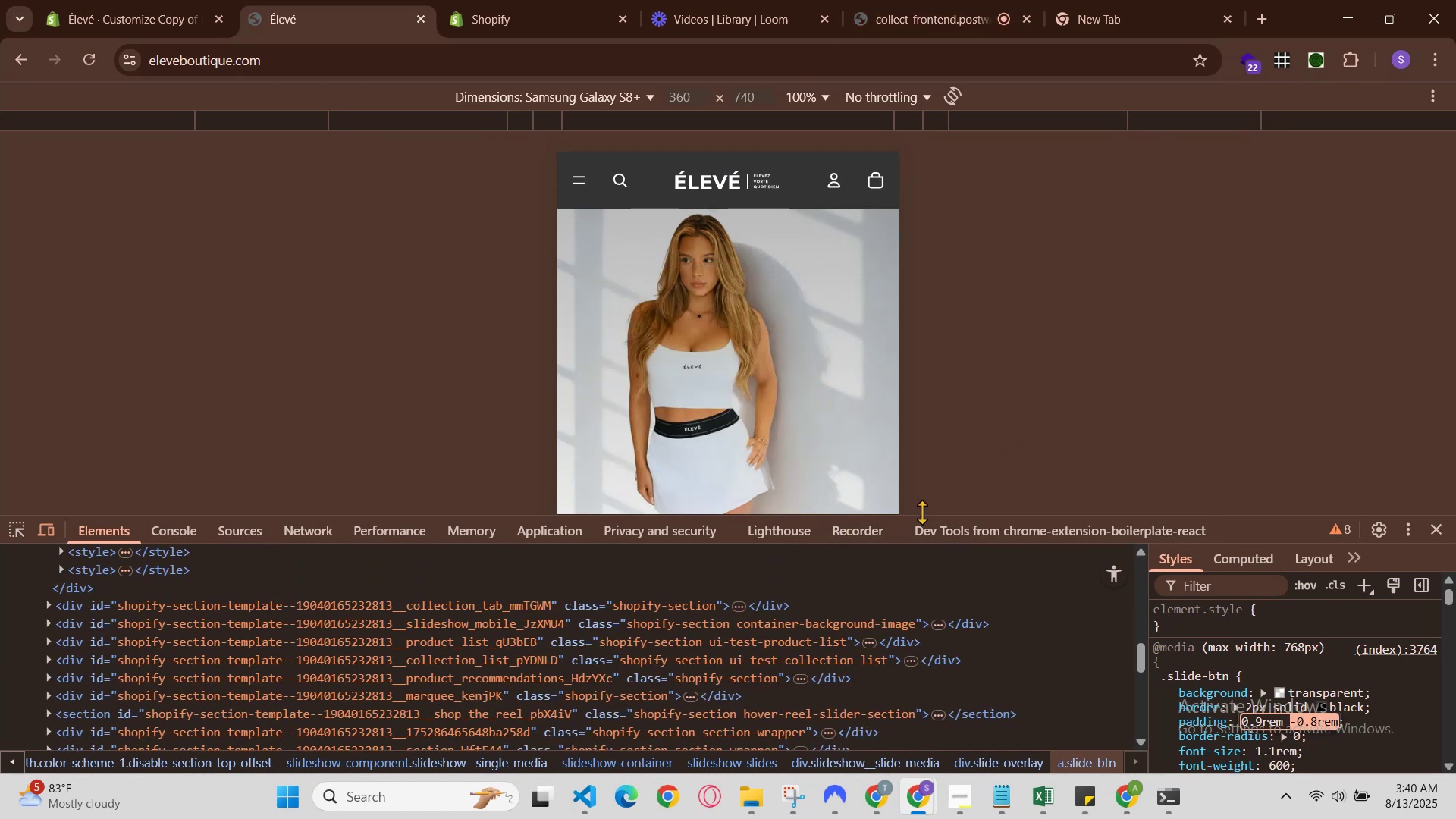 
left_click_drag(start_coordinate=[905, 516], to_coordinate=[925, 554])
 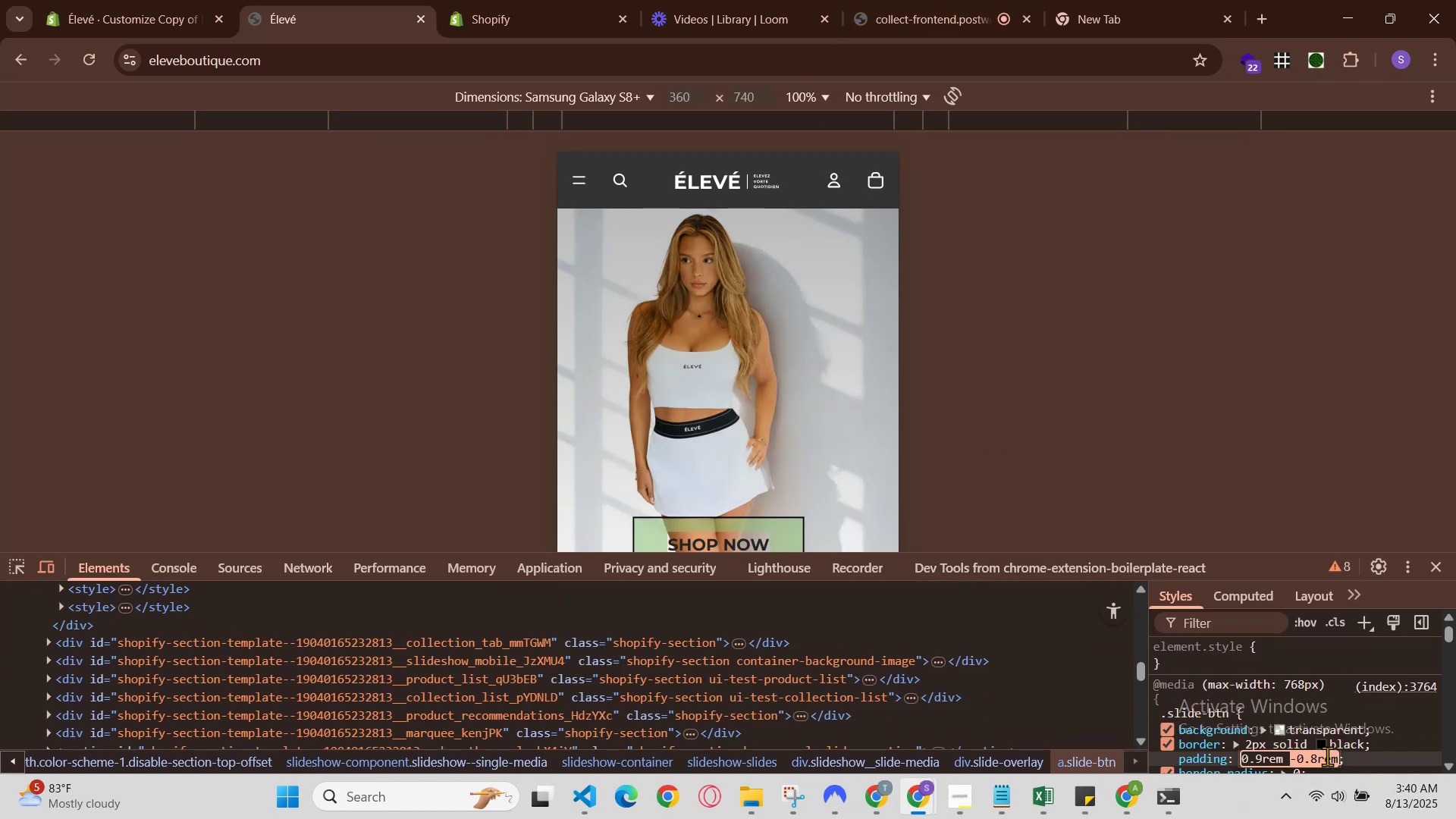 
left_click([1312, 754])
 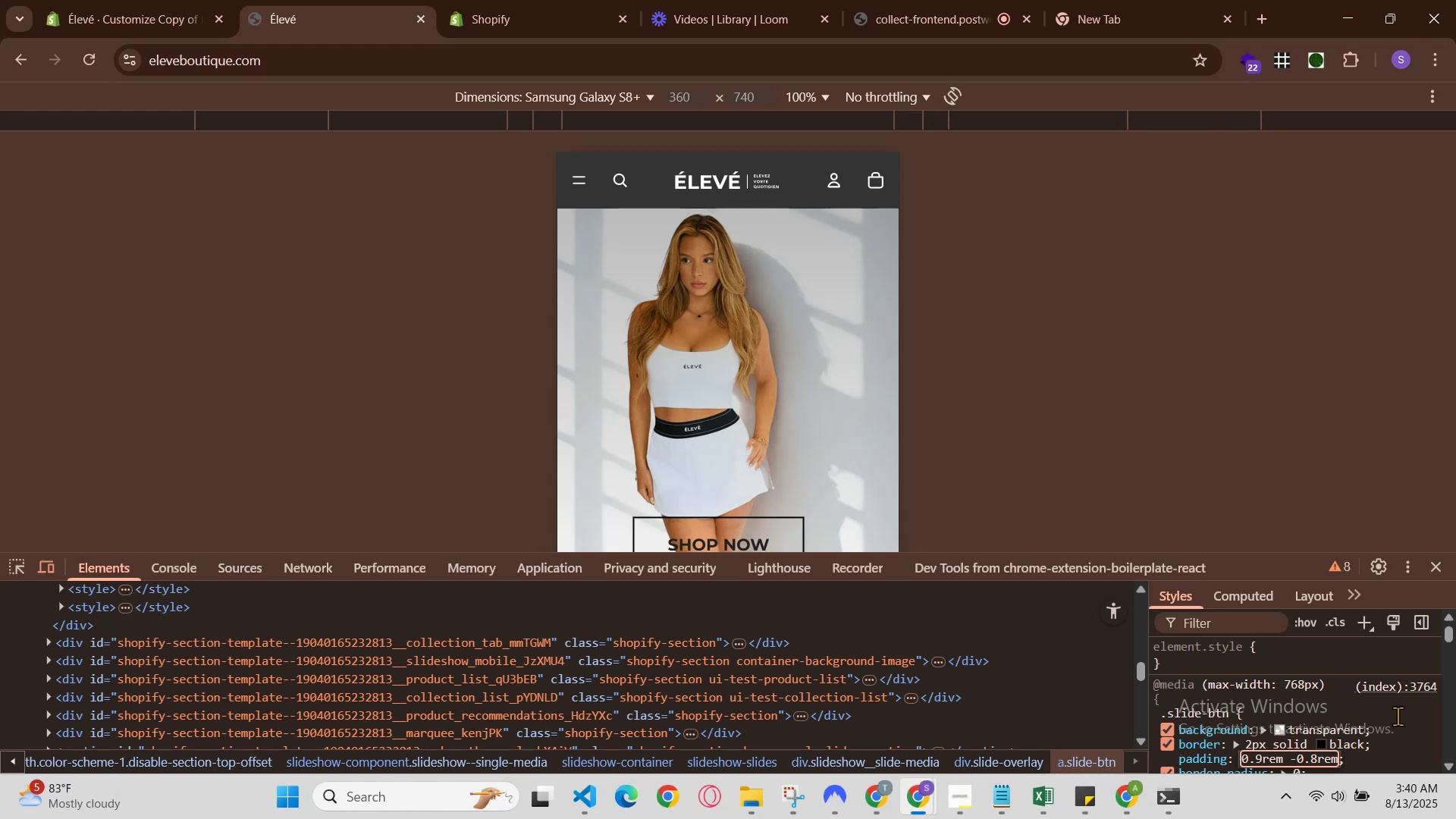 
hold_key(key=ArrowUp, duration=0.47)
 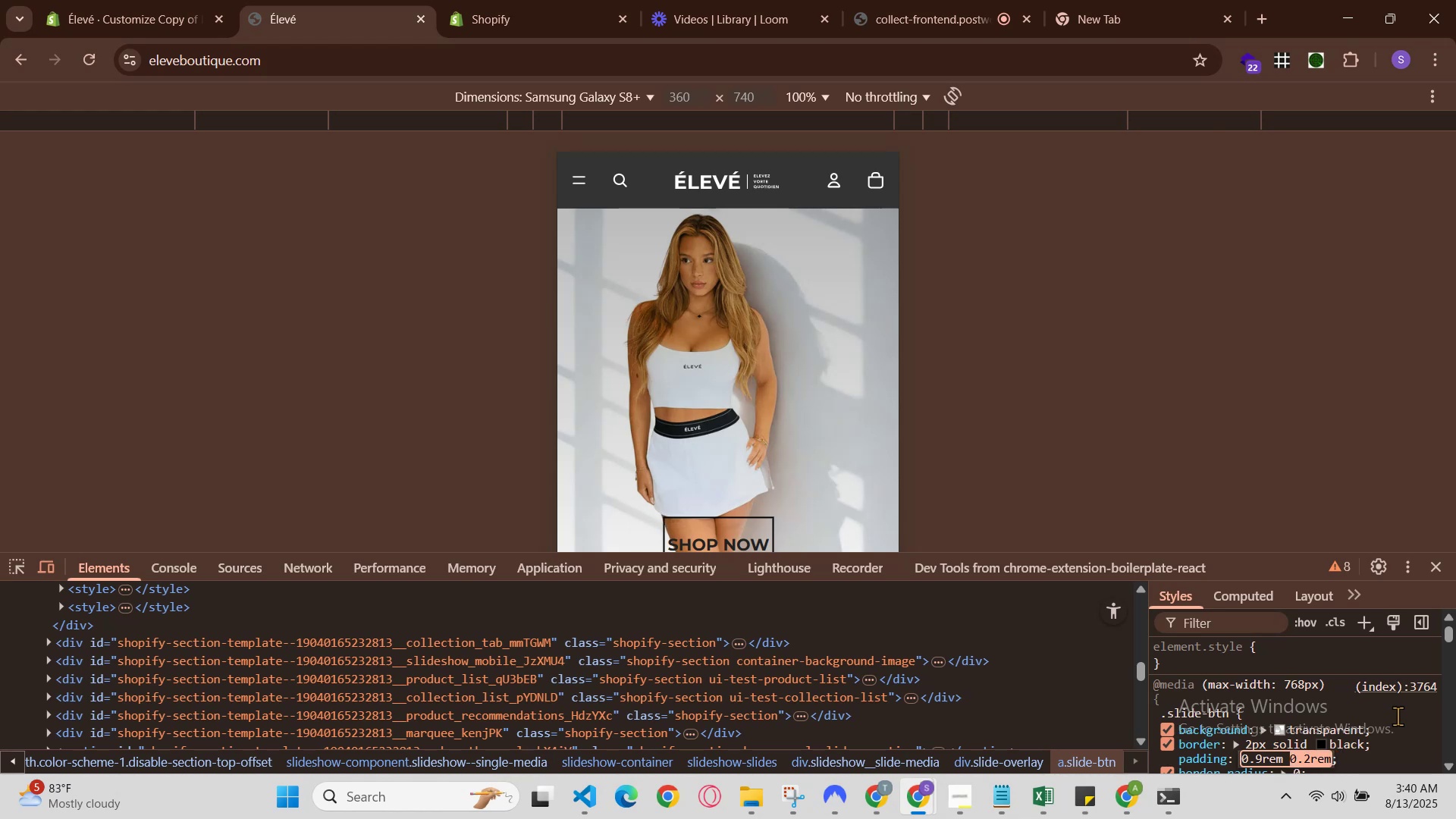 
key(ArrowUp)
 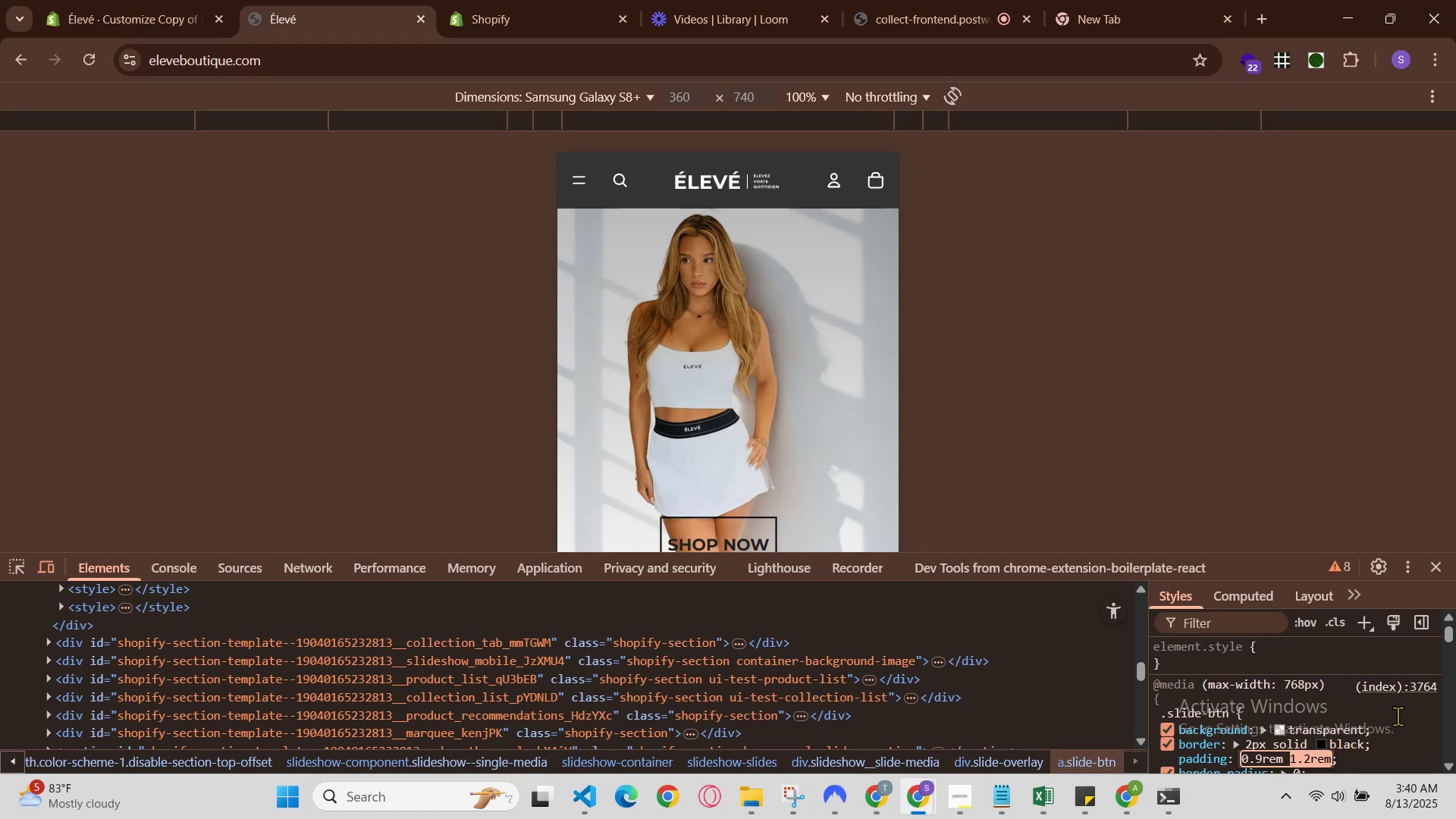 
hold_key(key=ArrowUp, duration=0.54)
 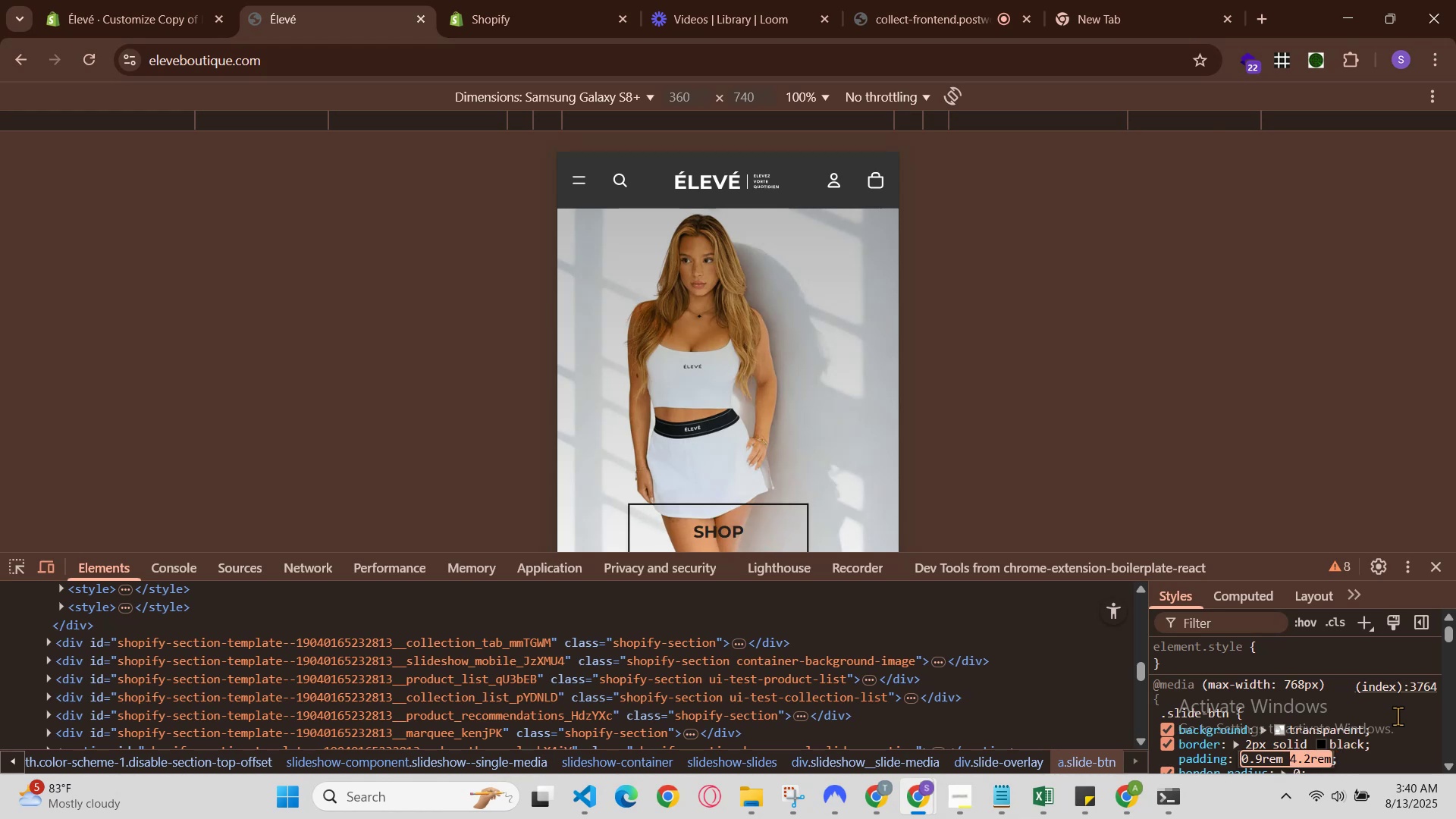 
key(ArrowDown)
 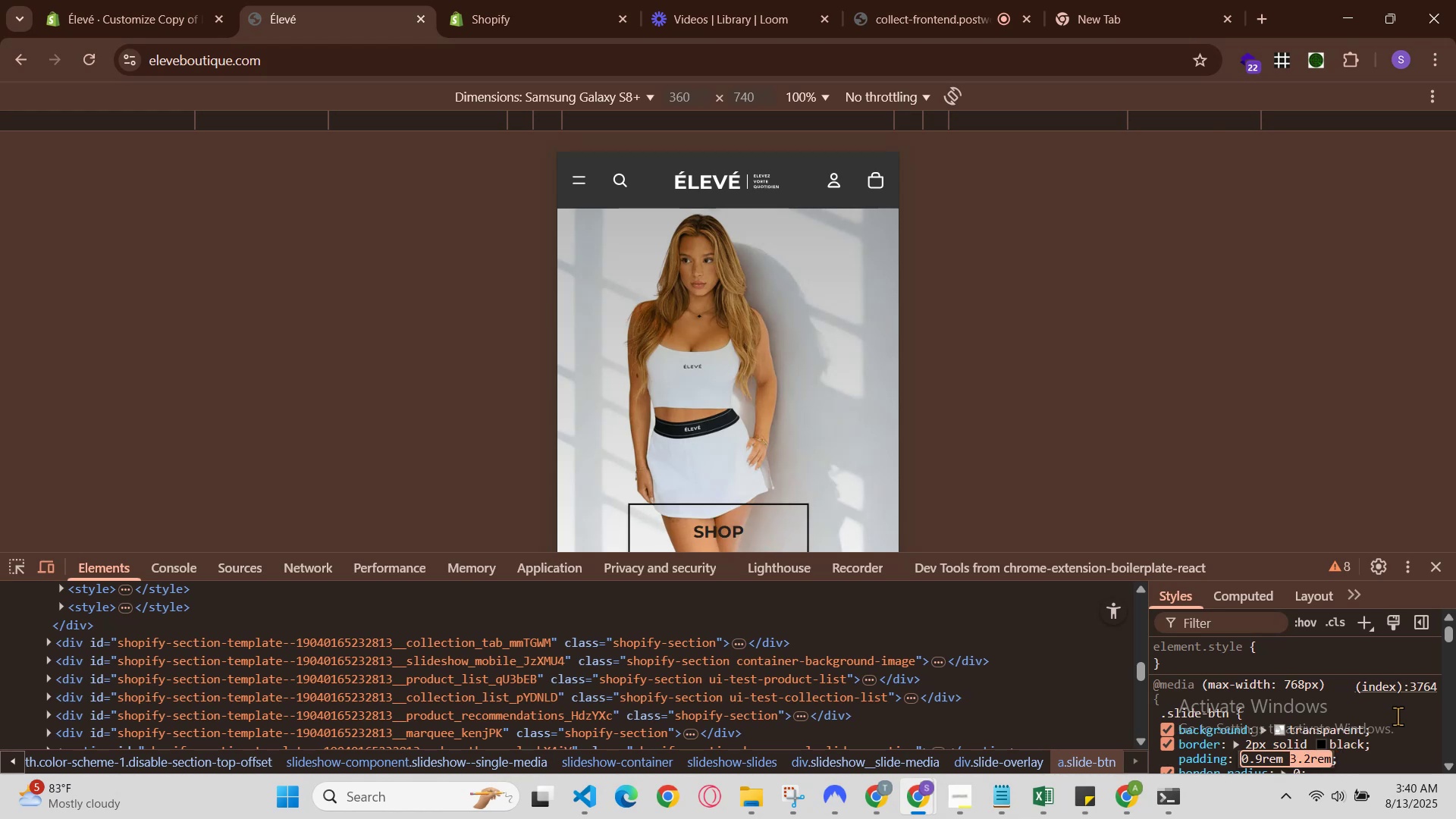 
key(ArrowDown)
 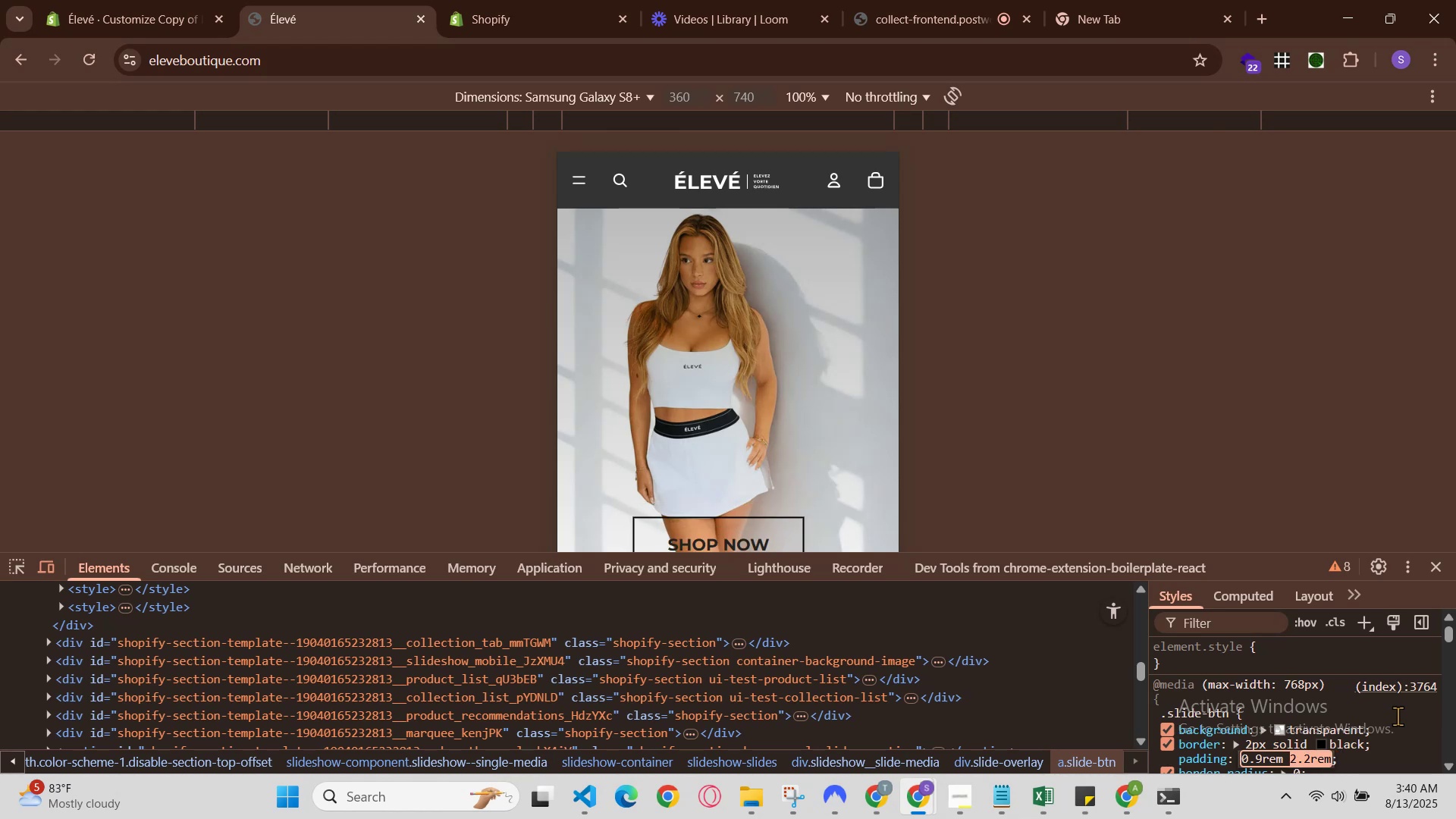 
key(ArrowLeft)
 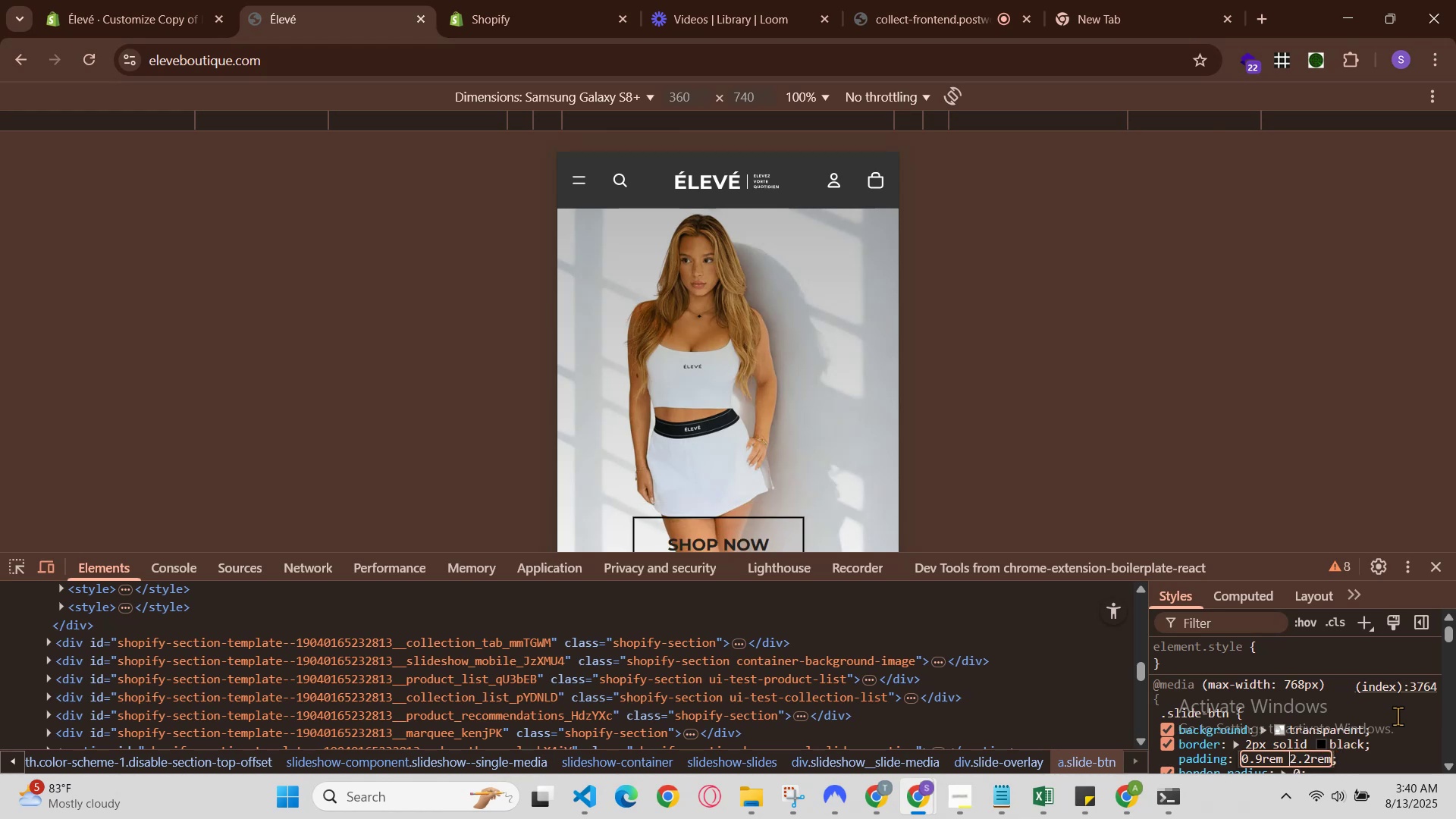 
key(ArrowRight)
 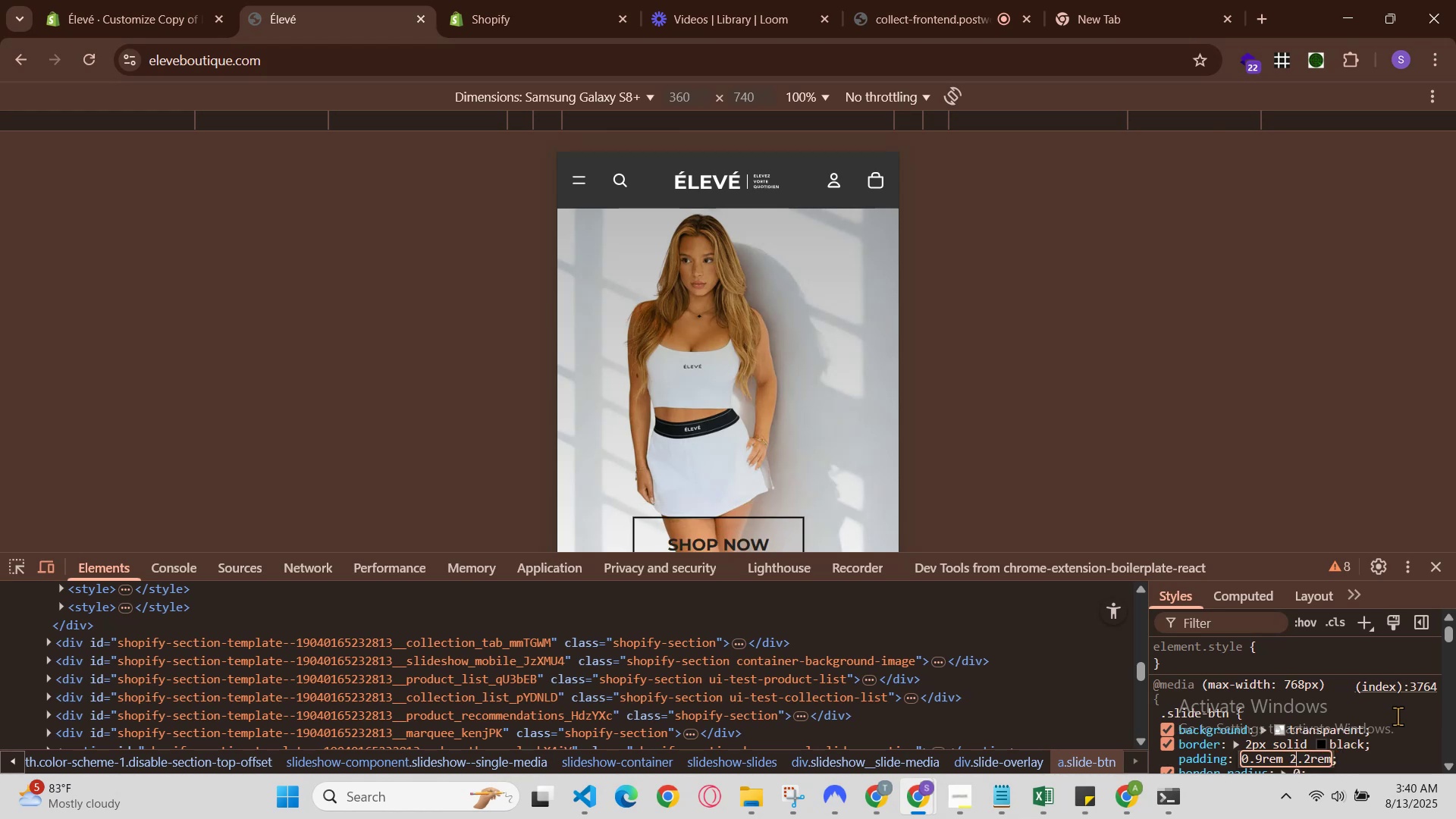 
key(ArrowRight)
 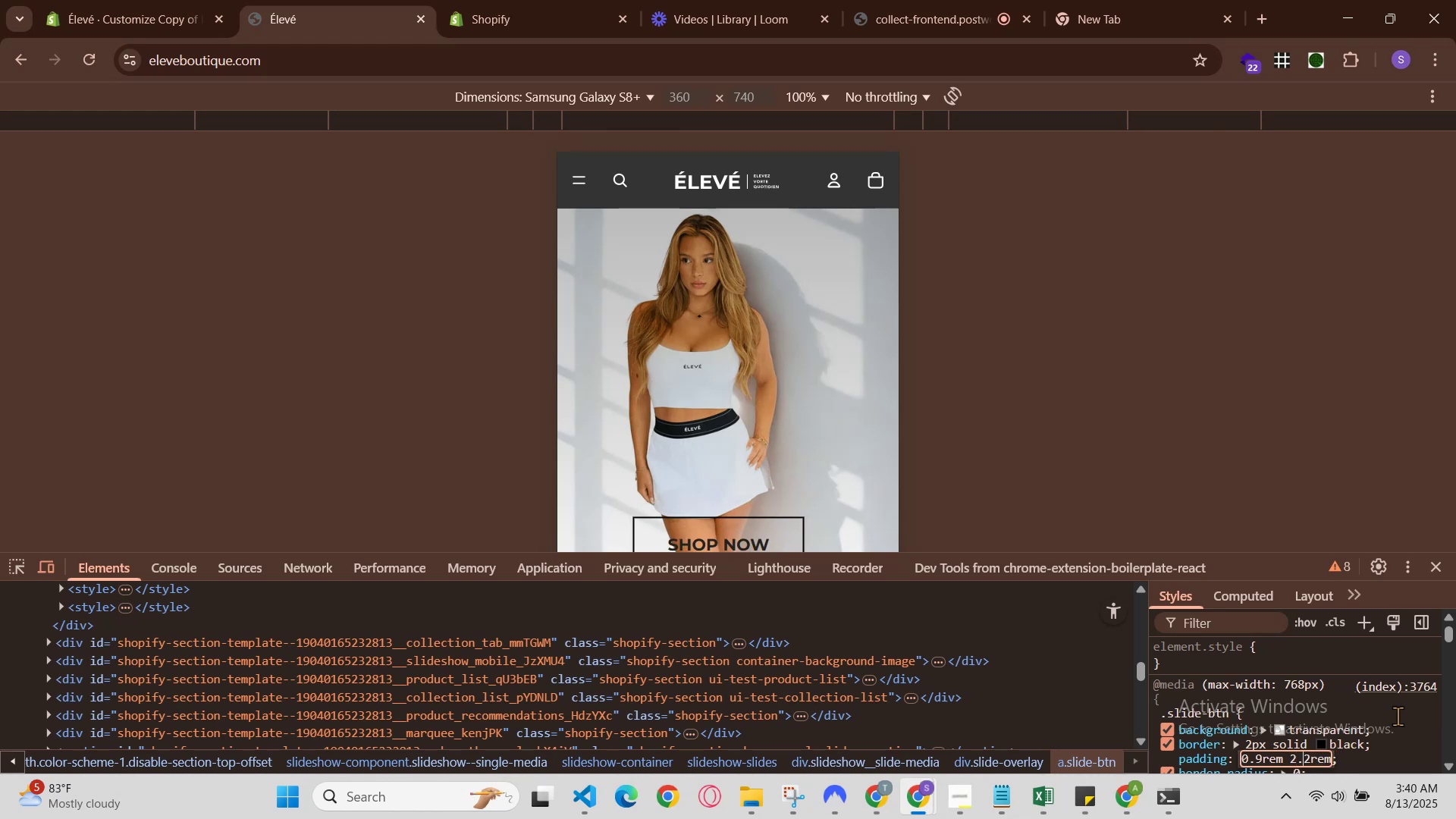 
key(ArrowRight)
 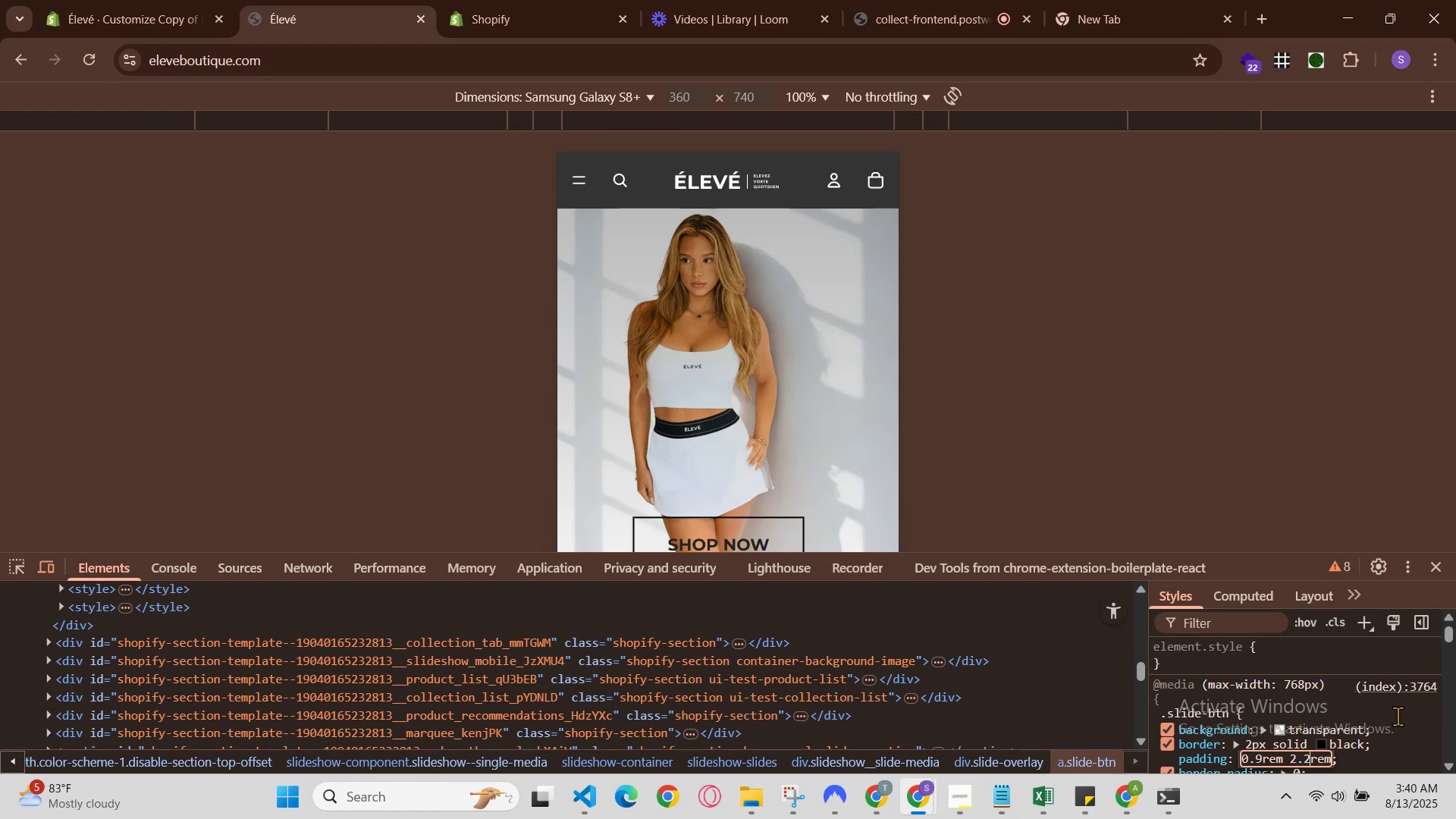 
key(ArrowDown)
 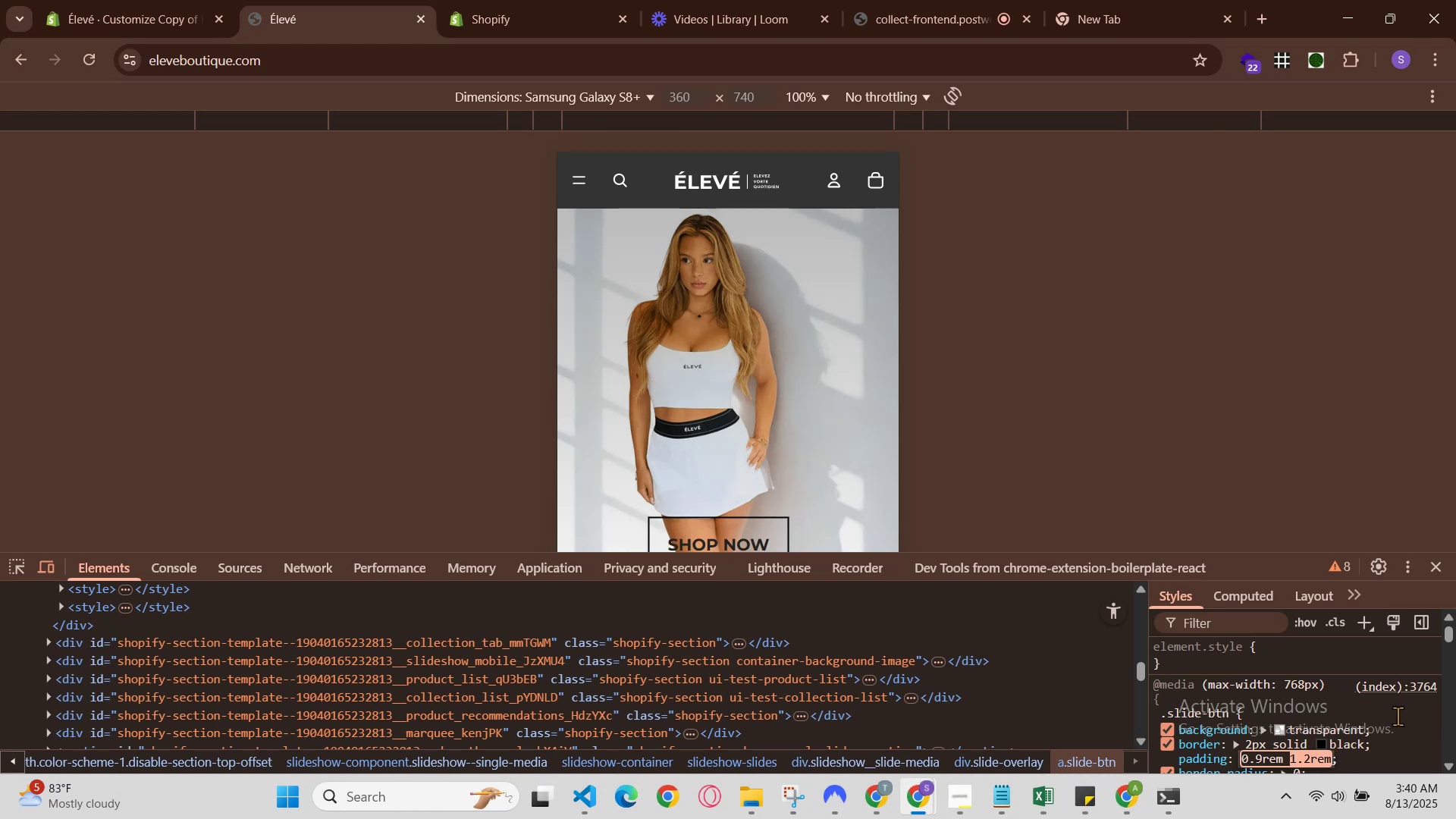 
key(ArrowUp)
 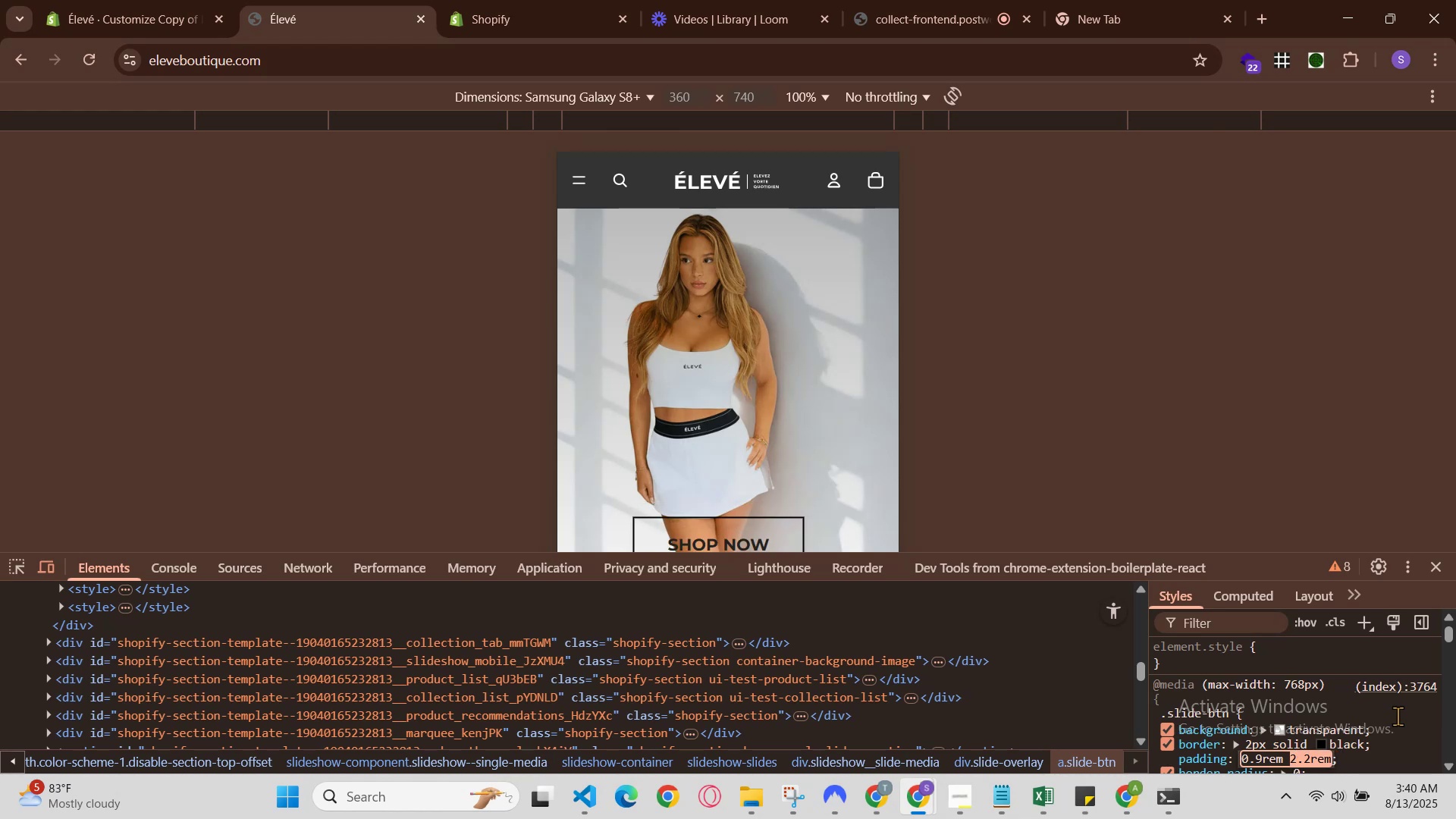 
key(ArrowLeft)
 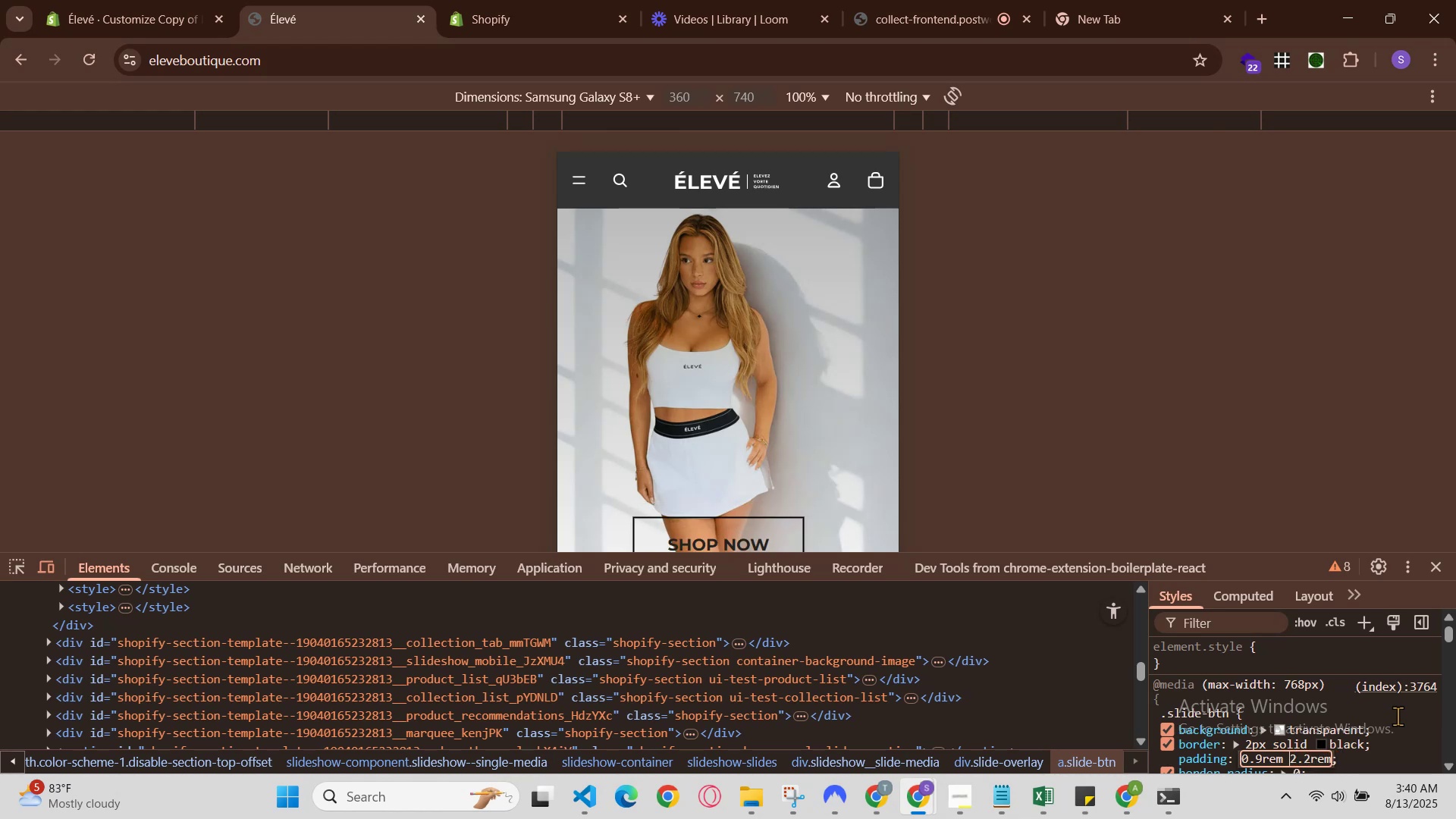 
key(ArrowLeft)
 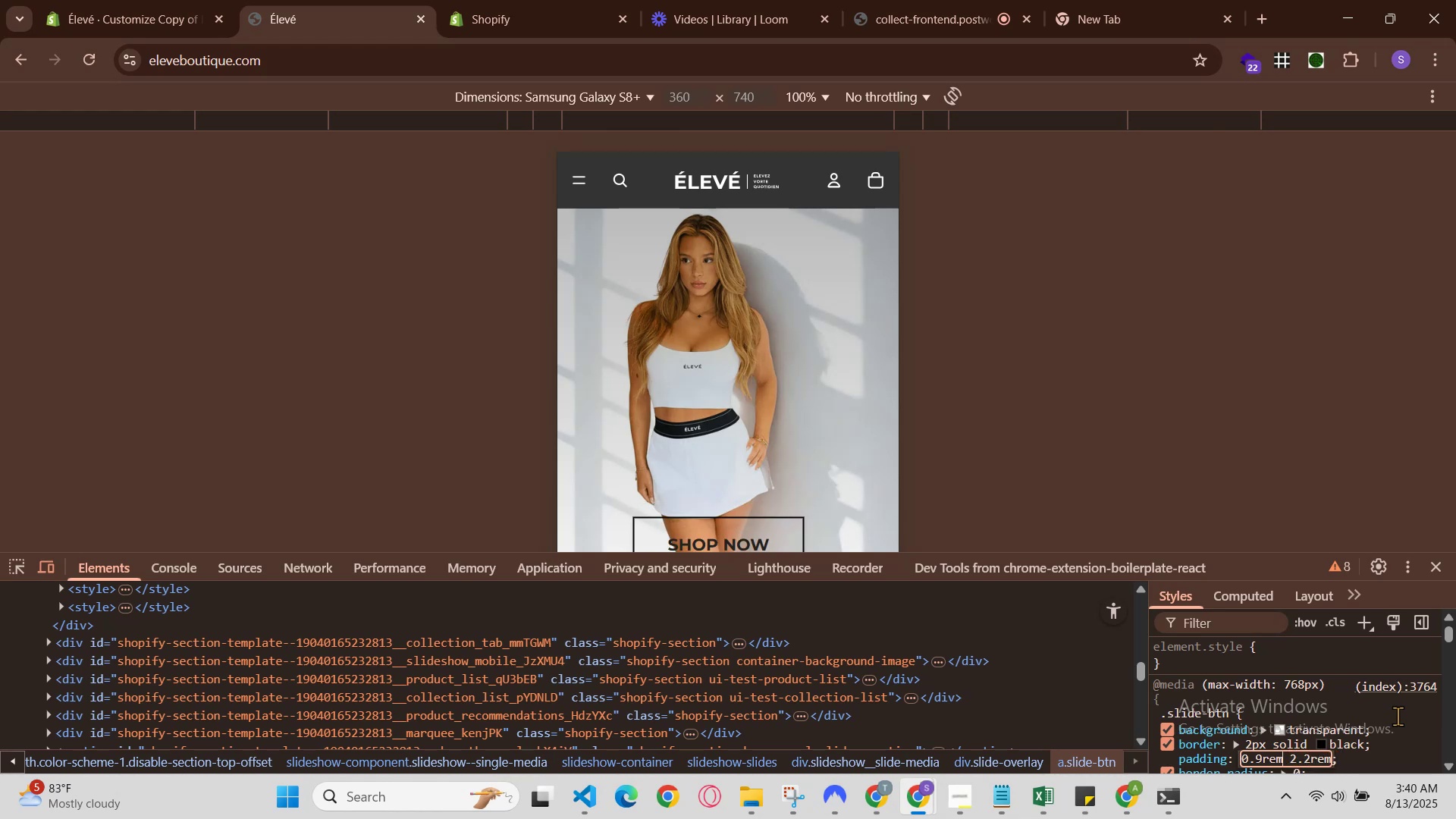 
key(ArrowLeft)
 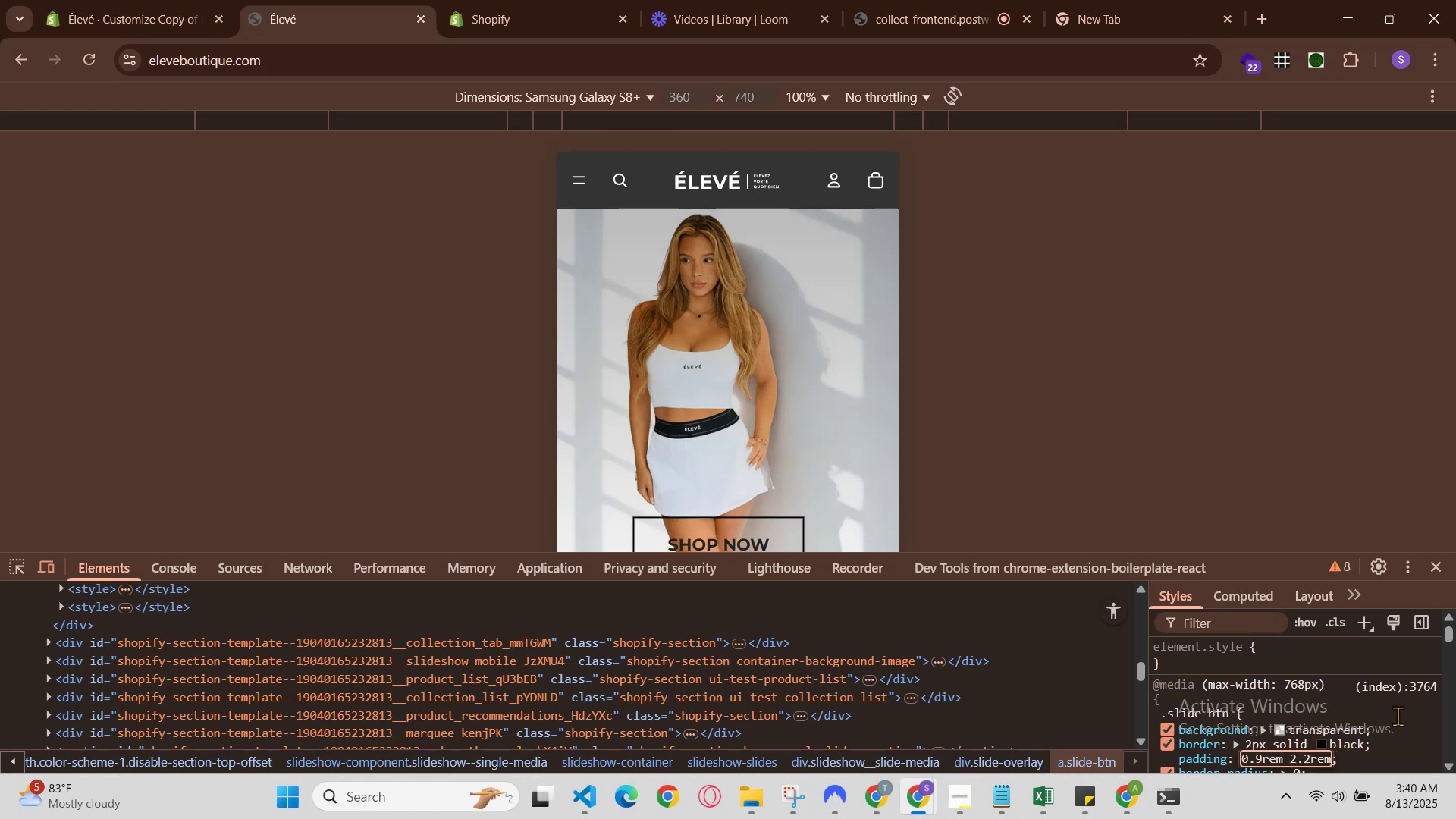 
key(ArrowLeft)
 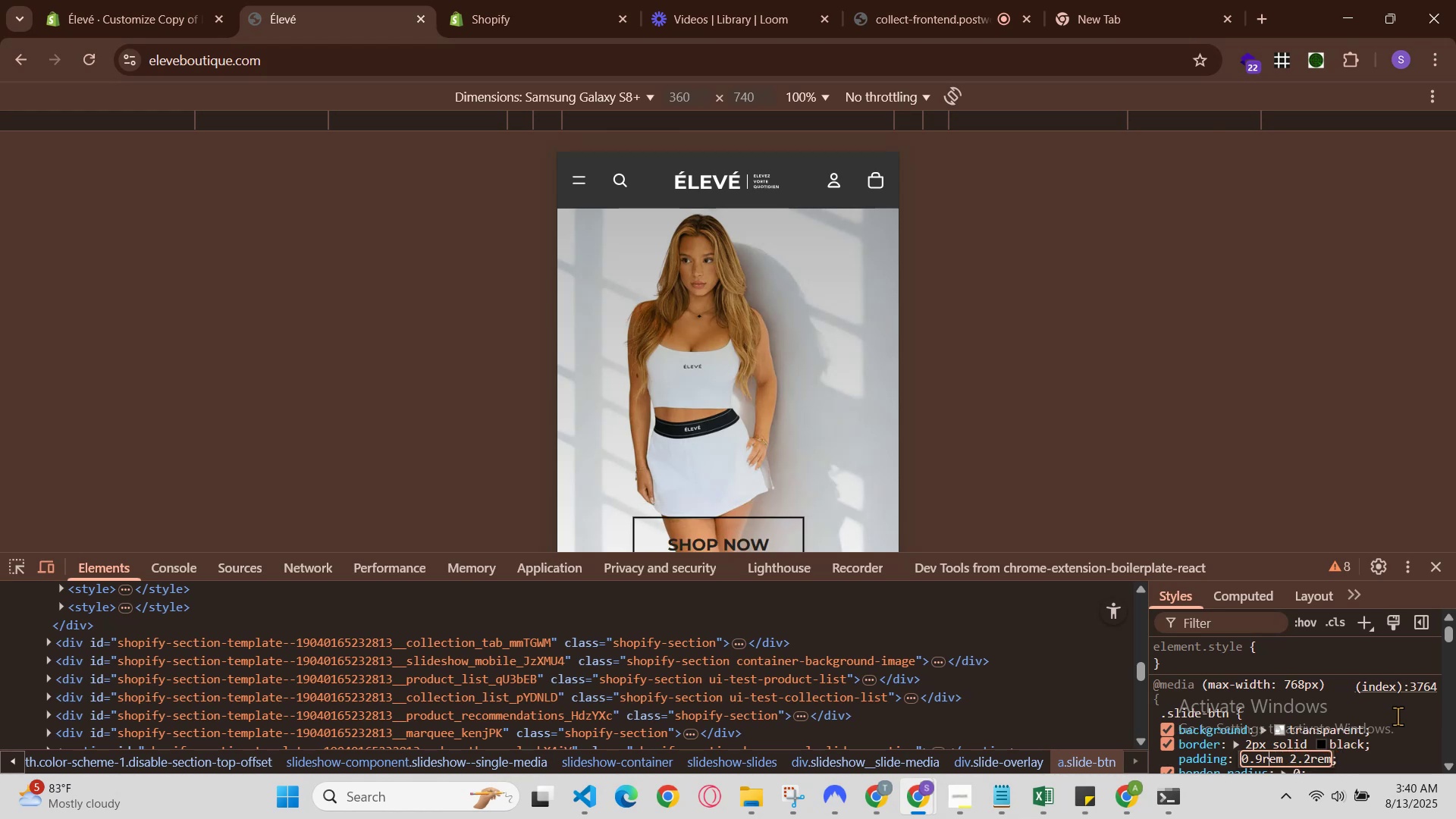 
key(ArrowLeft)
 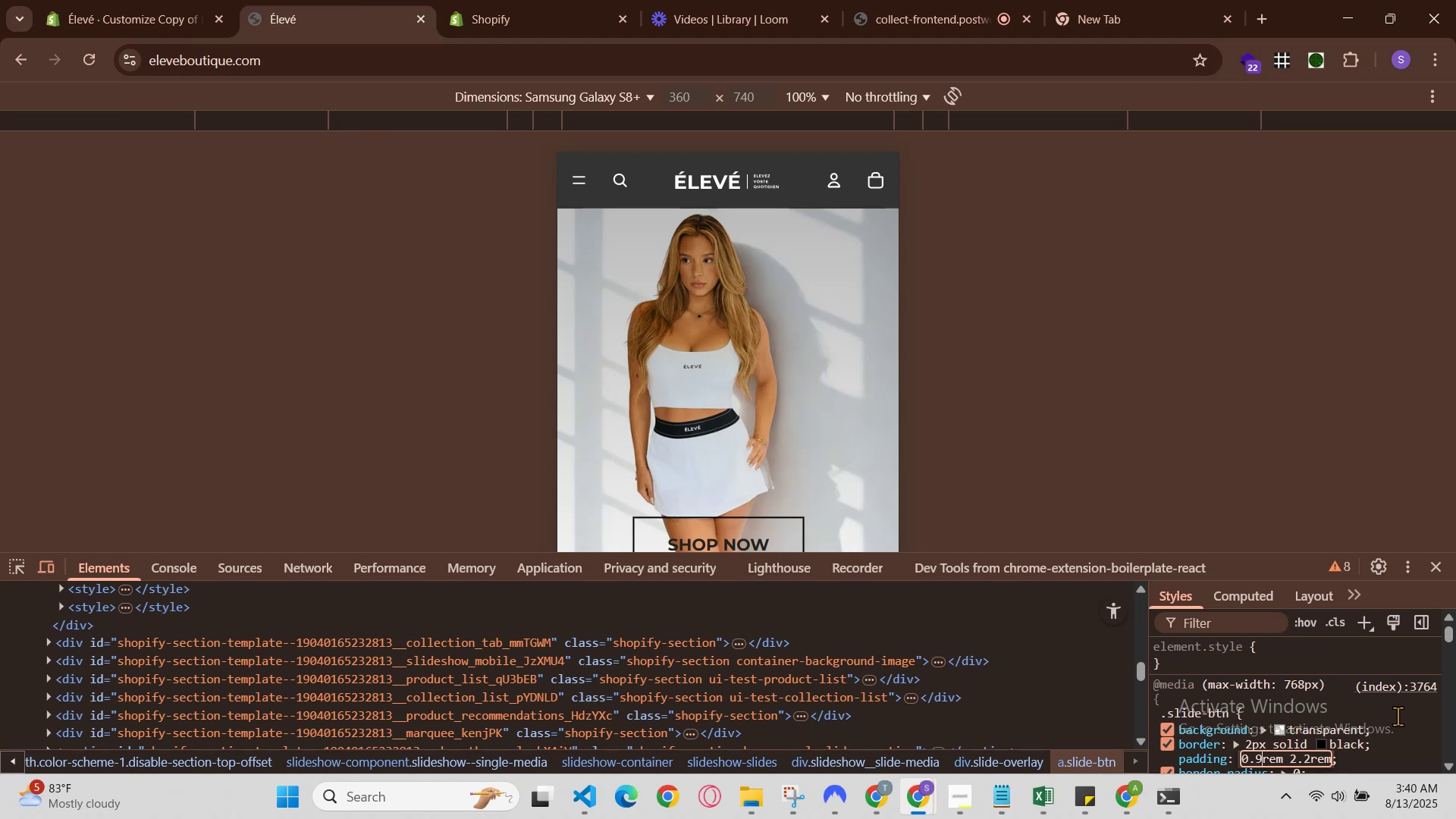 
key(ArrowDown)
 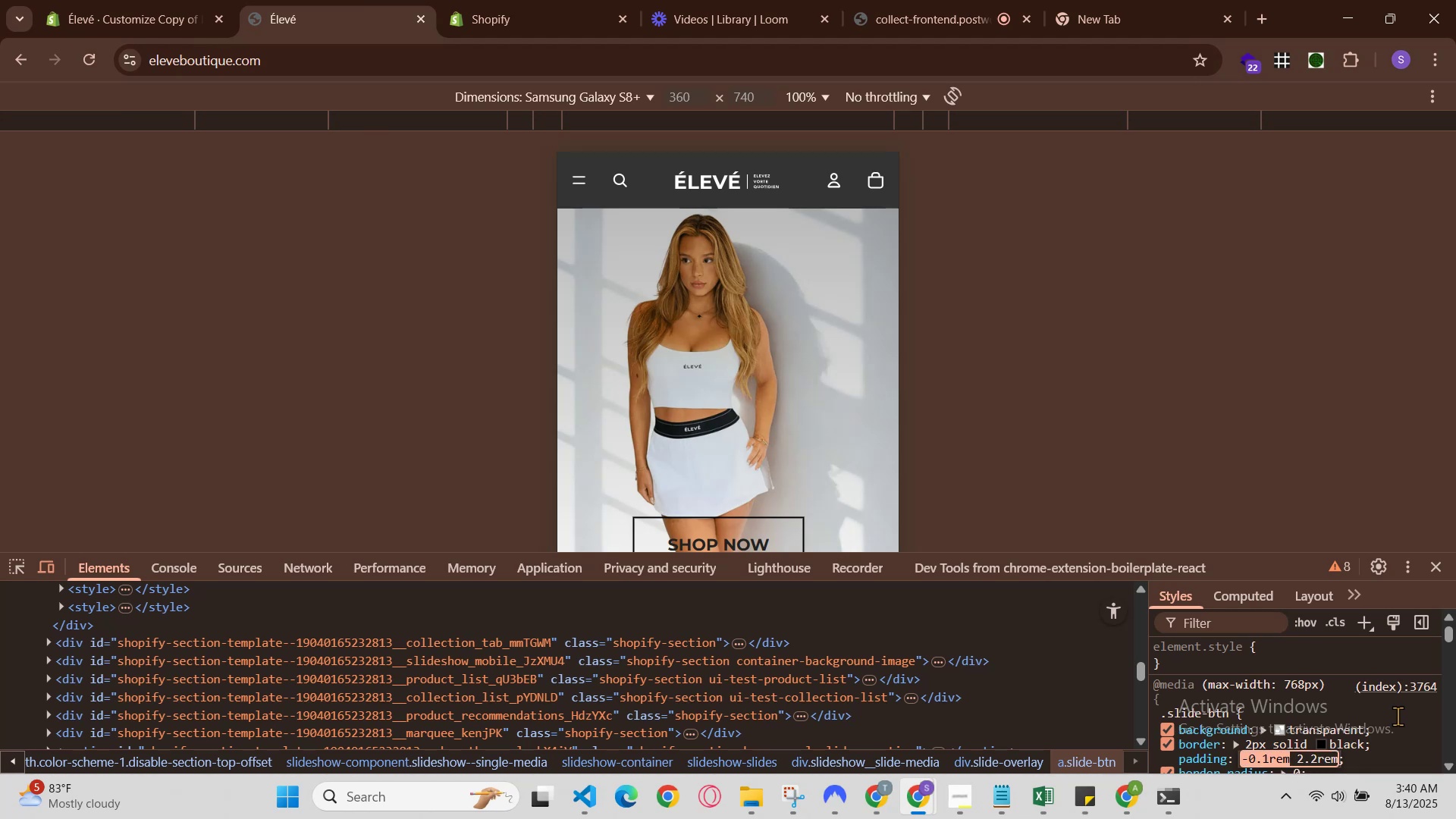 
key(ArrowDown)
 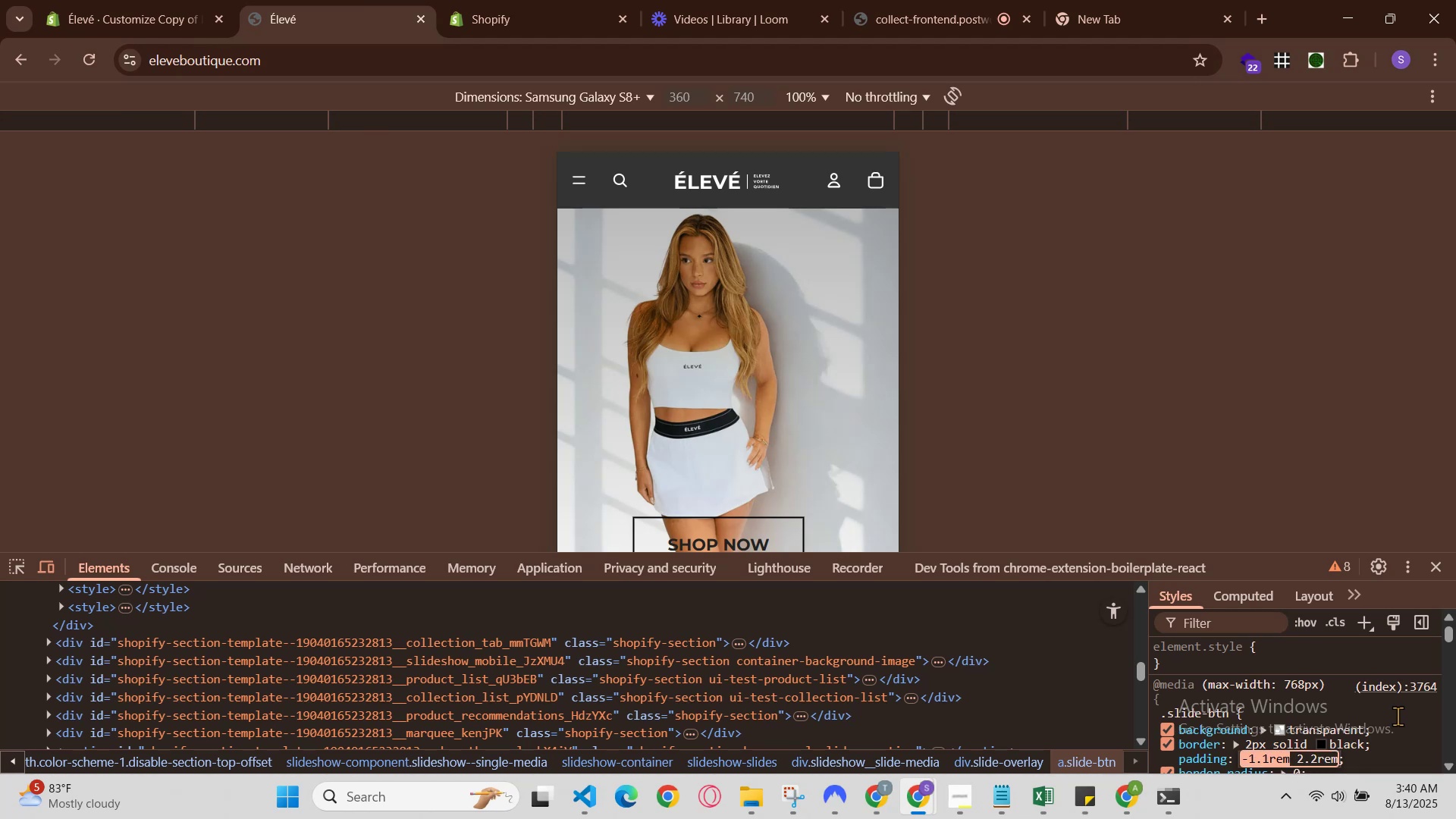 
key(ArrowDown)
 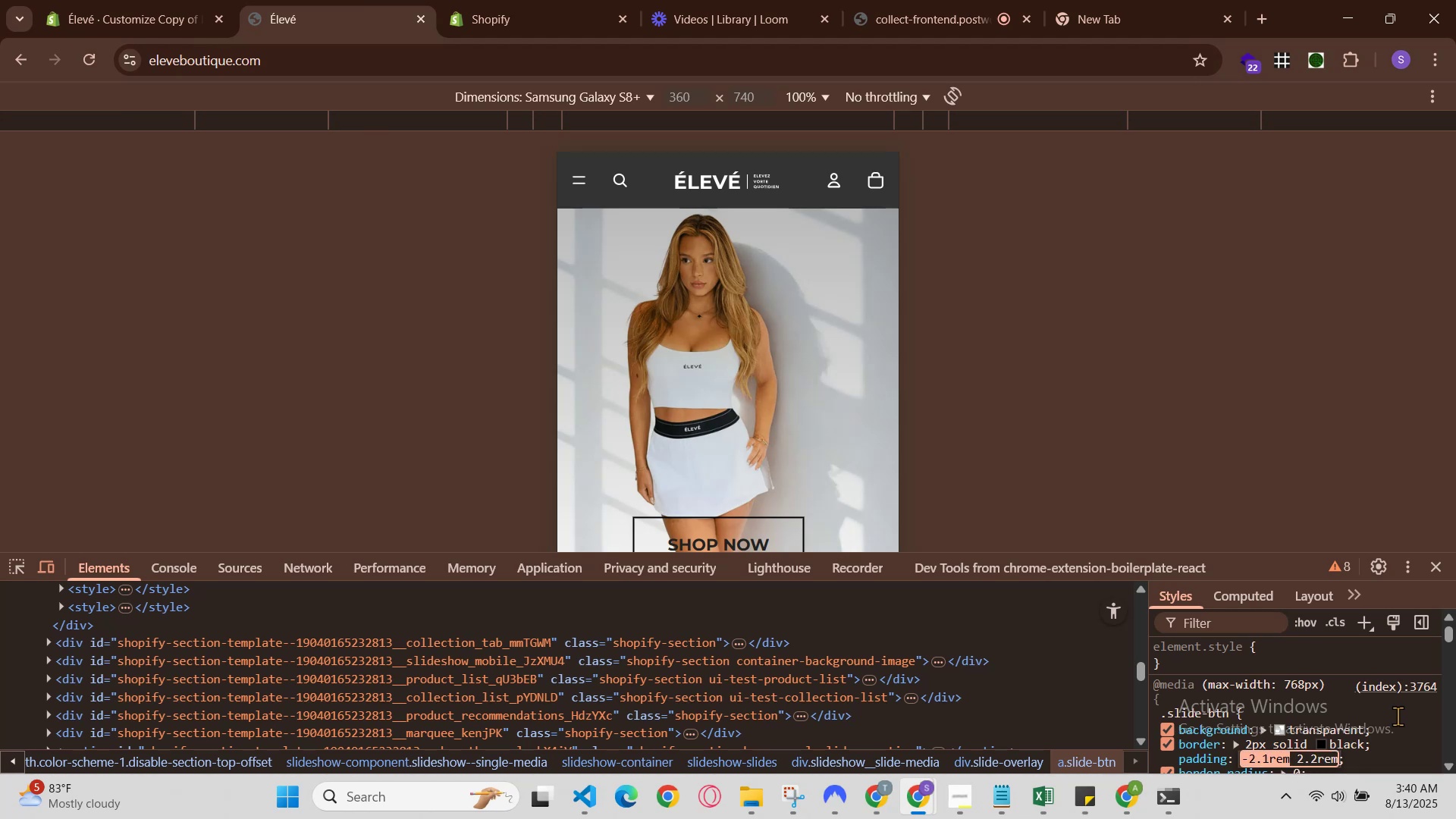 
key(ArrowUp)
 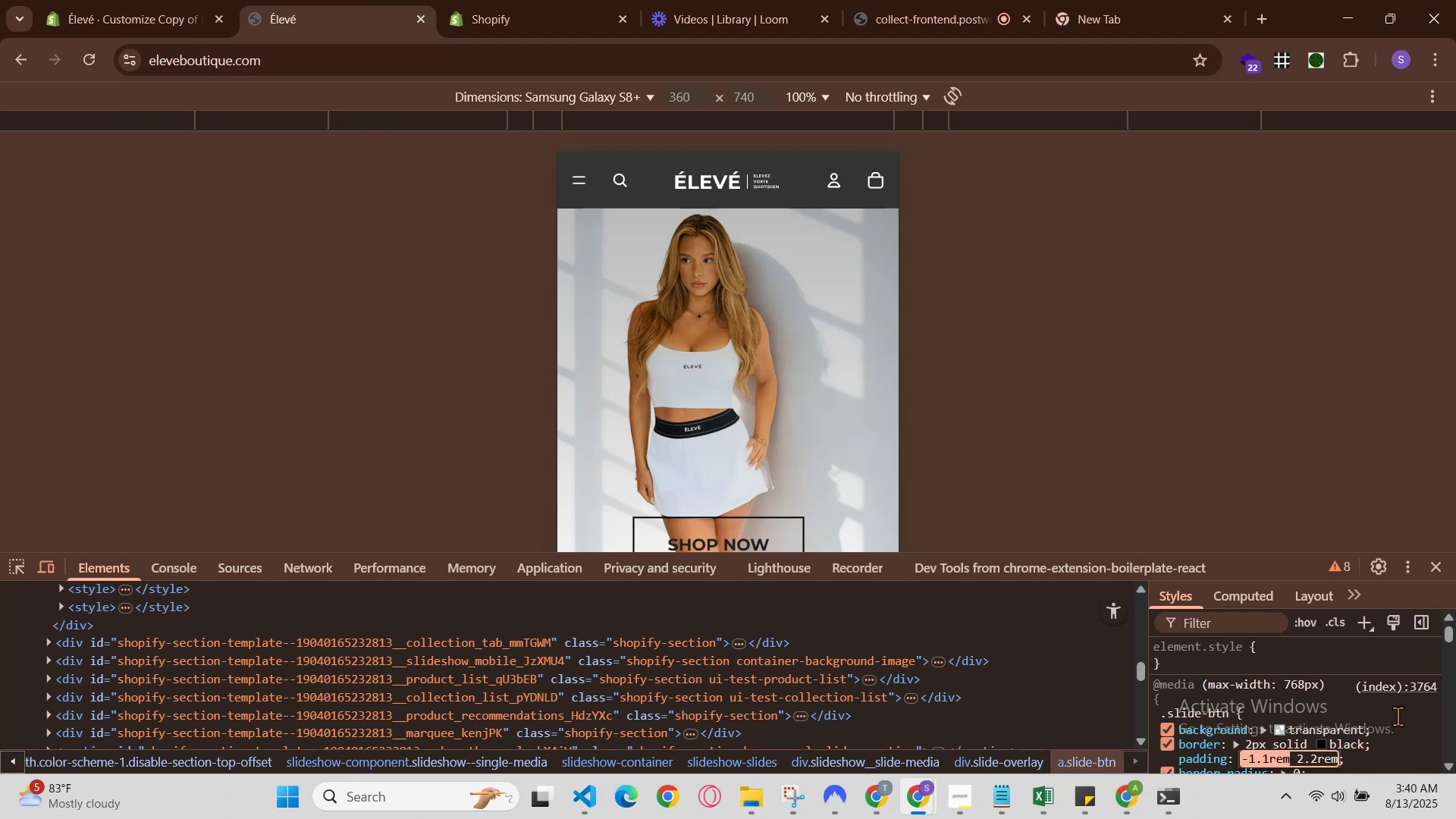 
key(ArrowUp)
 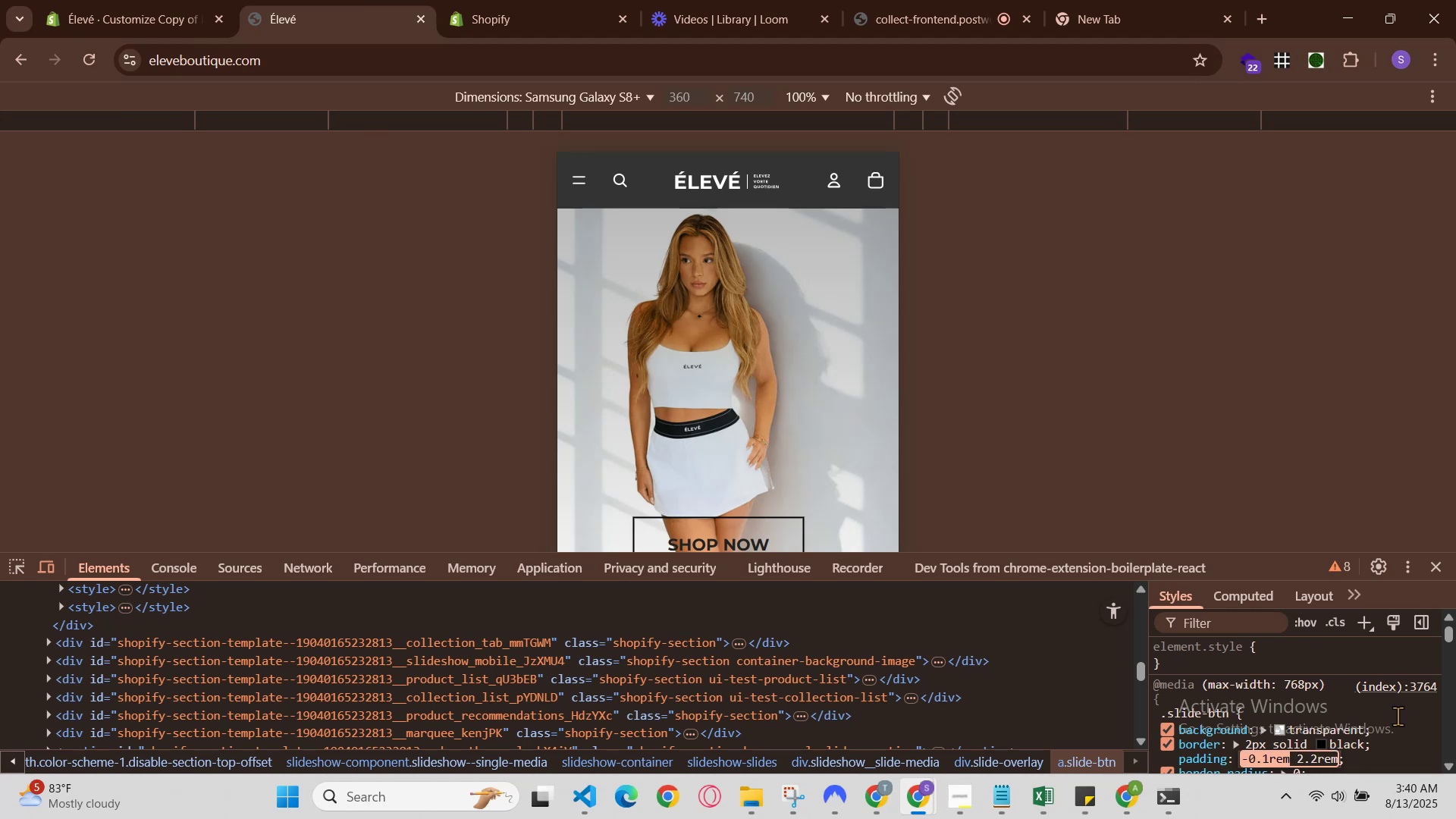 
key(ArrowUp)
 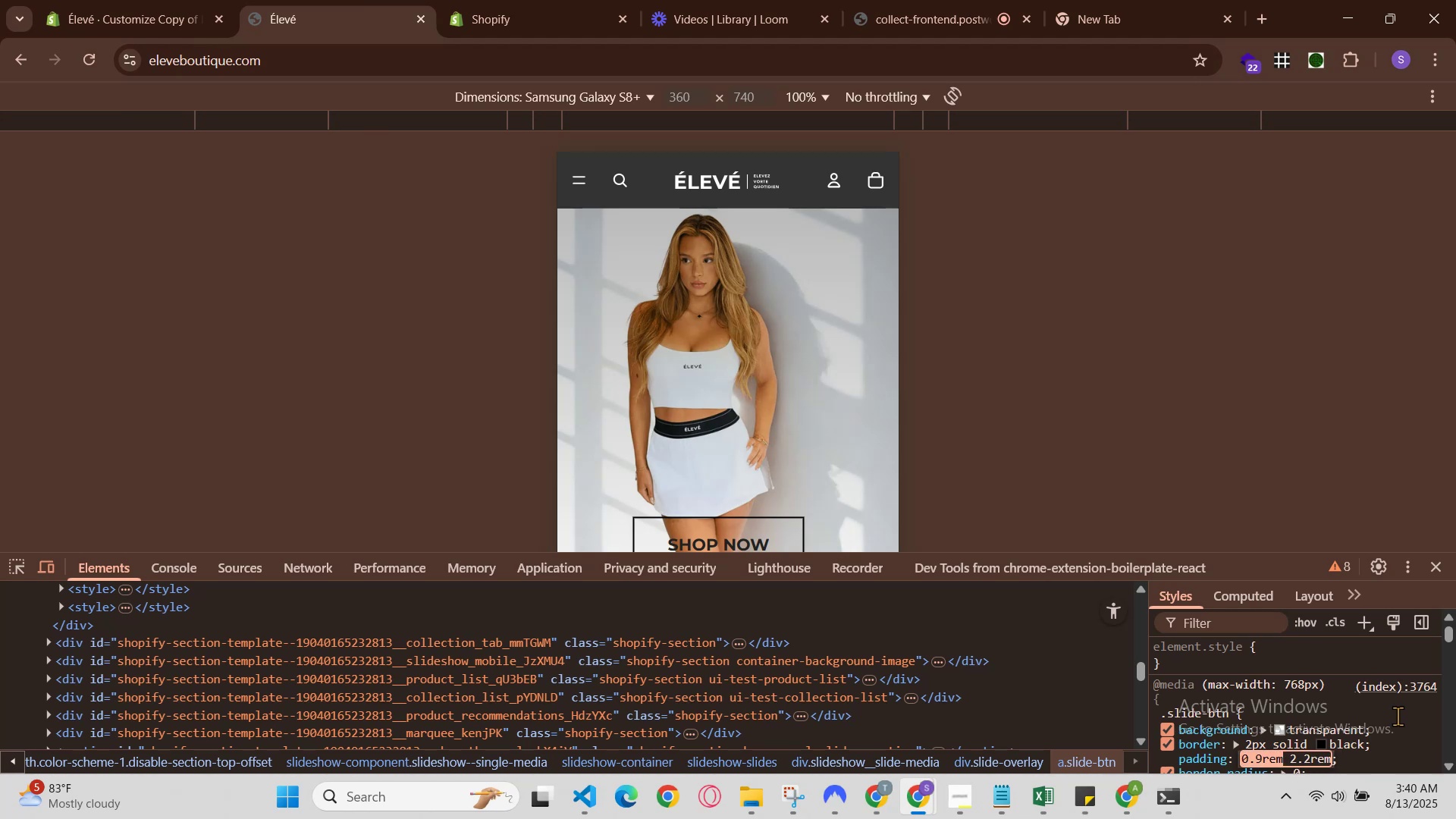 
key(ArrowUp)
 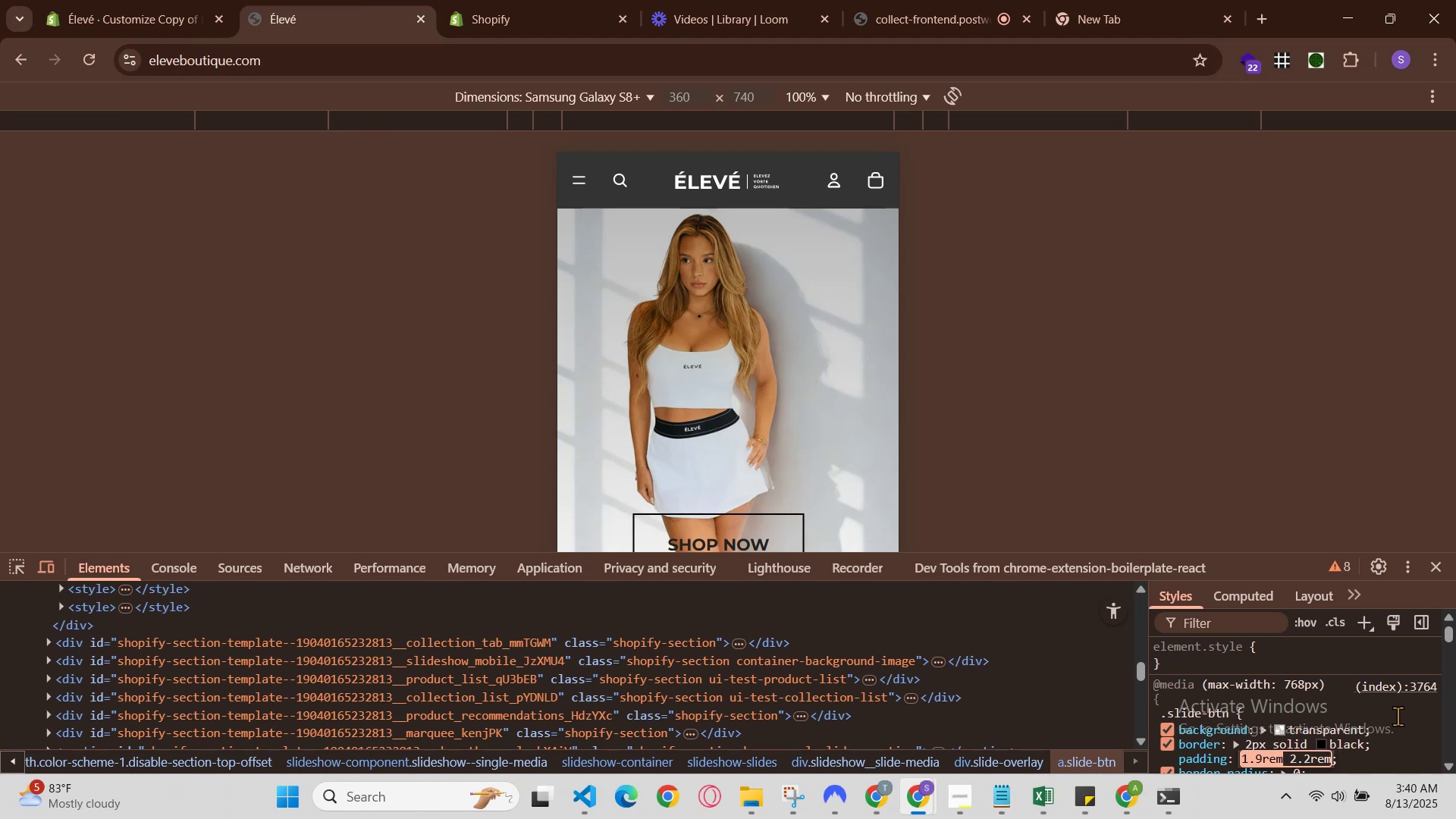 
key(ArrowUp)
 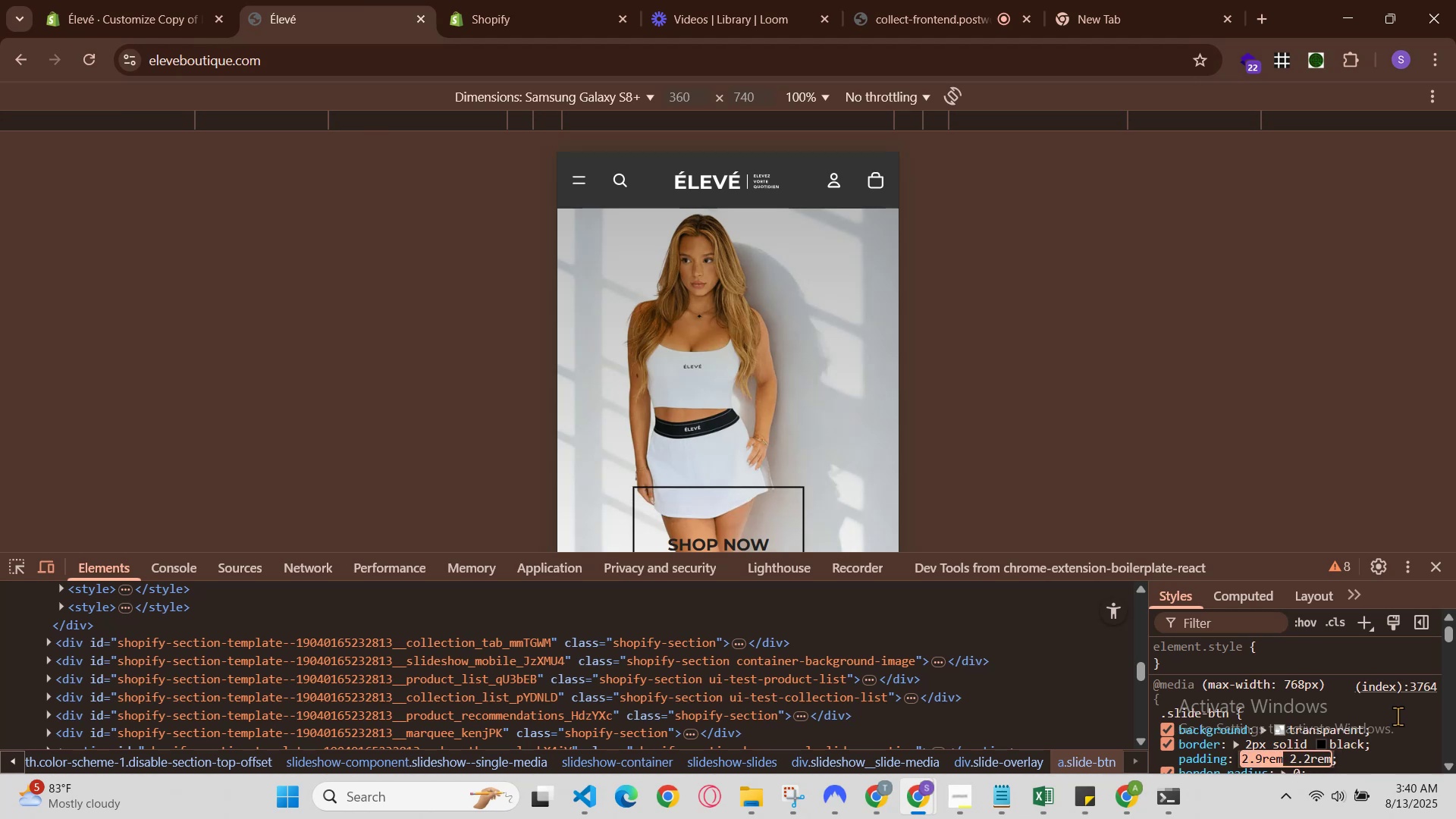 
key(ArrowDown)
 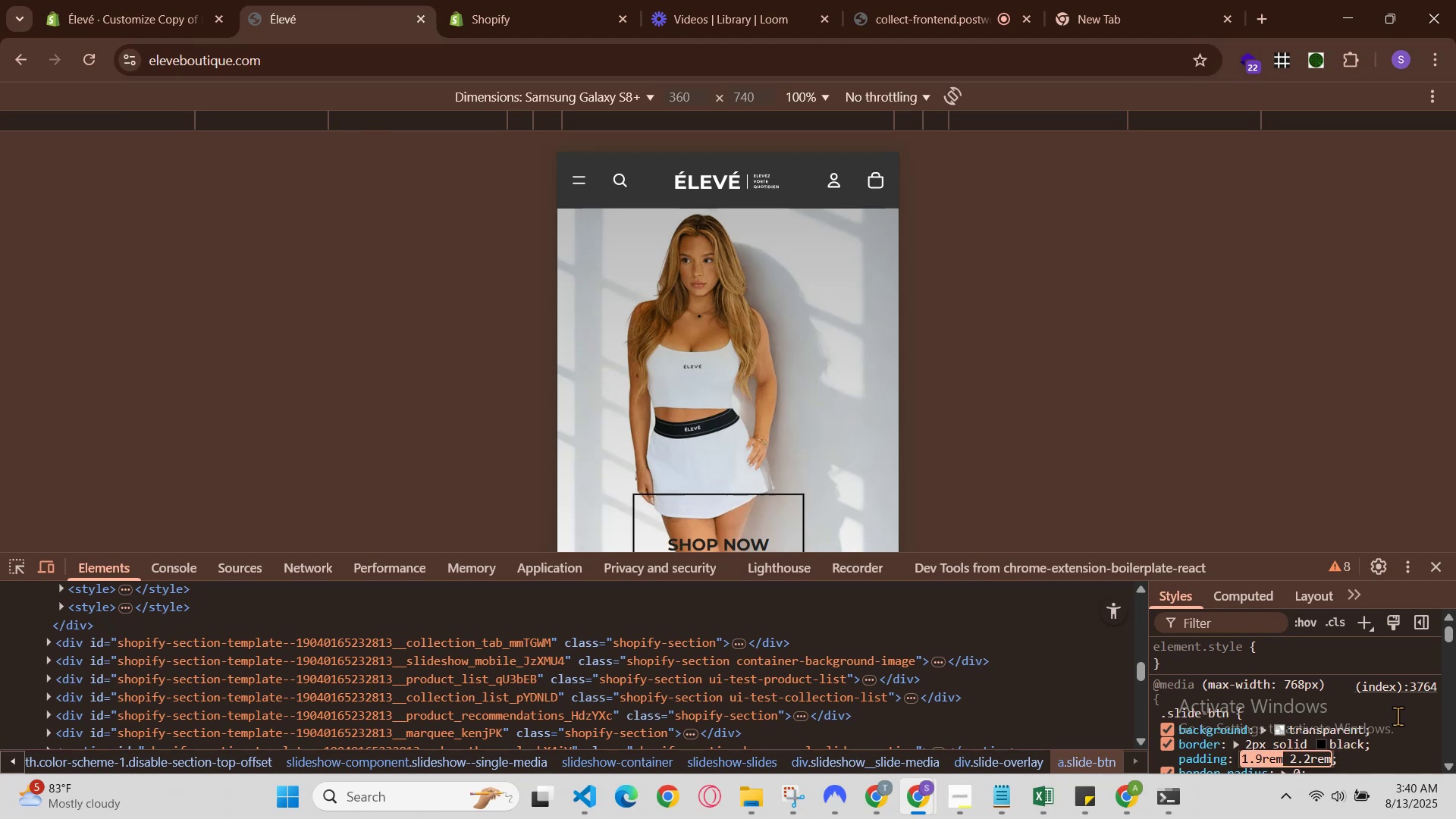 
key(ArrowDown)
 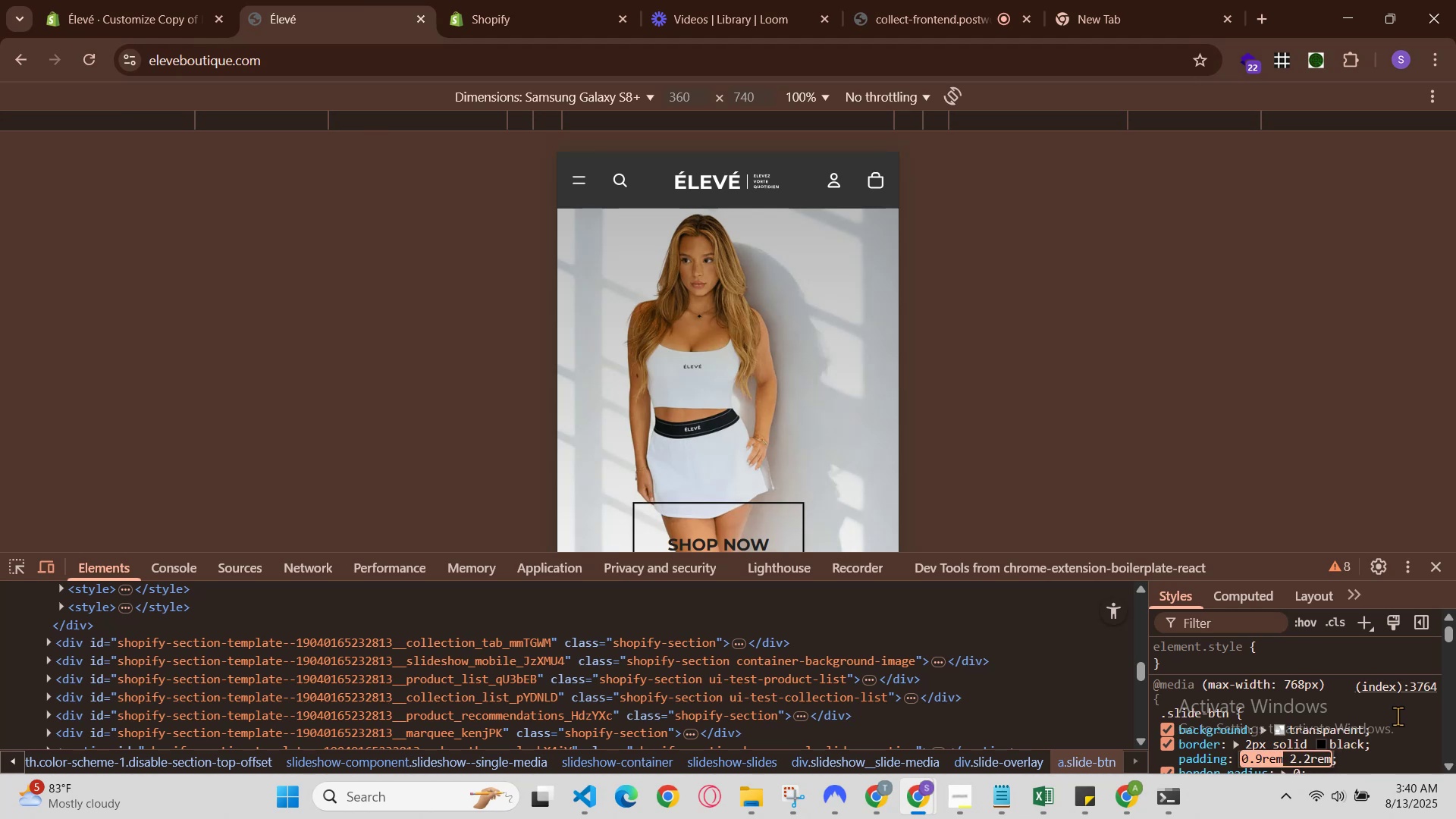 
key(ArrowDown)
 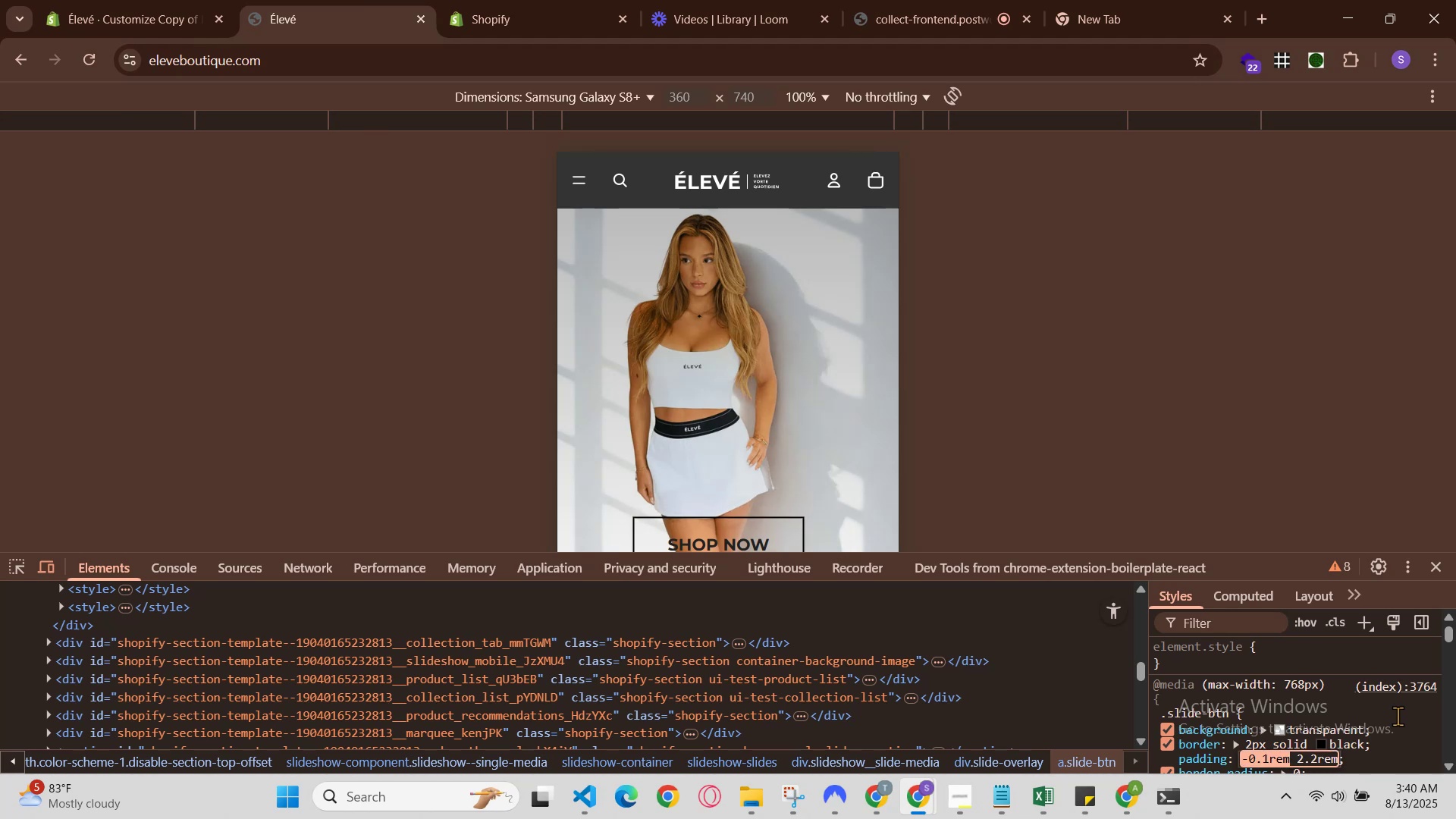 
key(ArrowUp)
 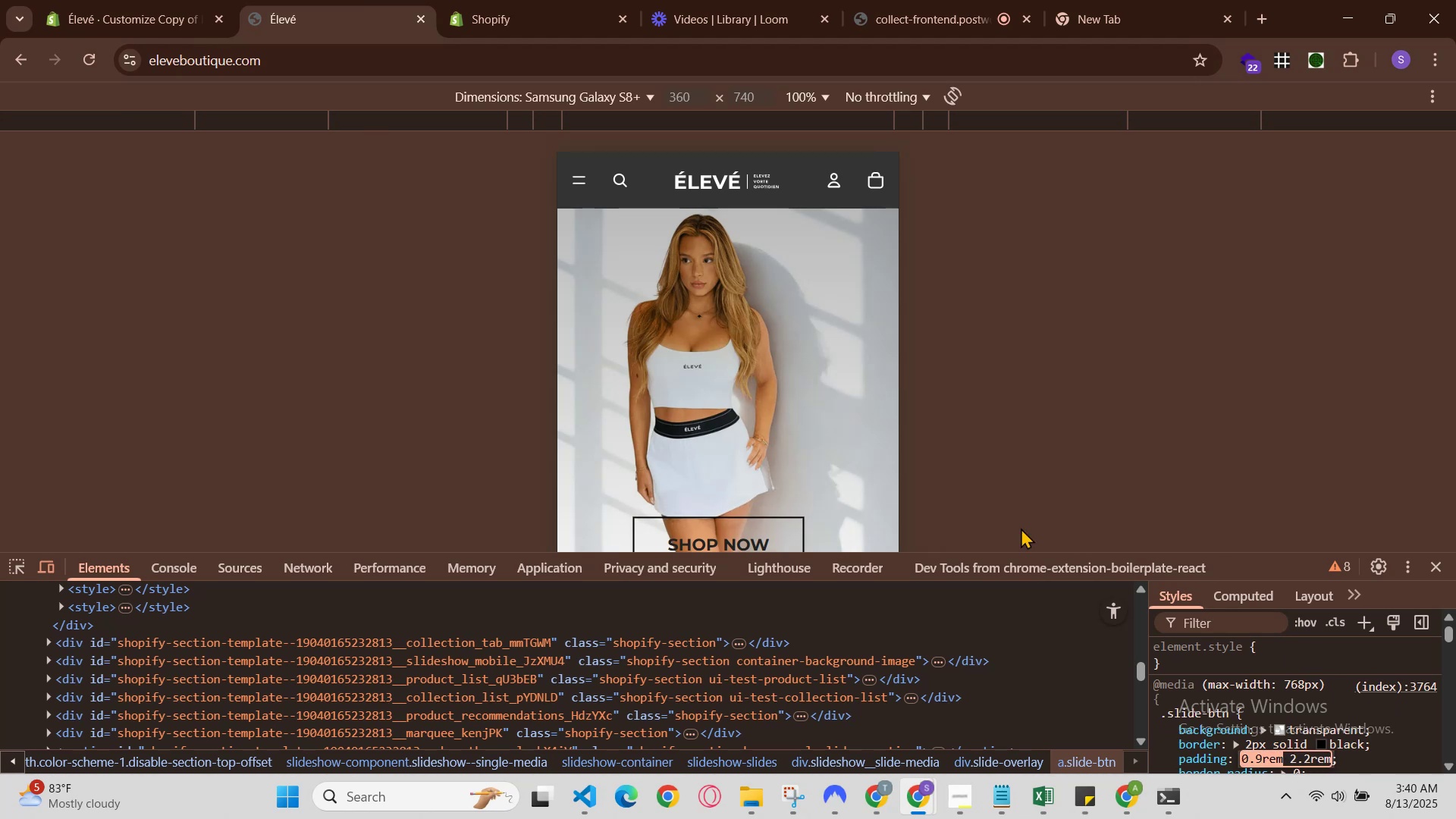 
left_click([86, 53])
 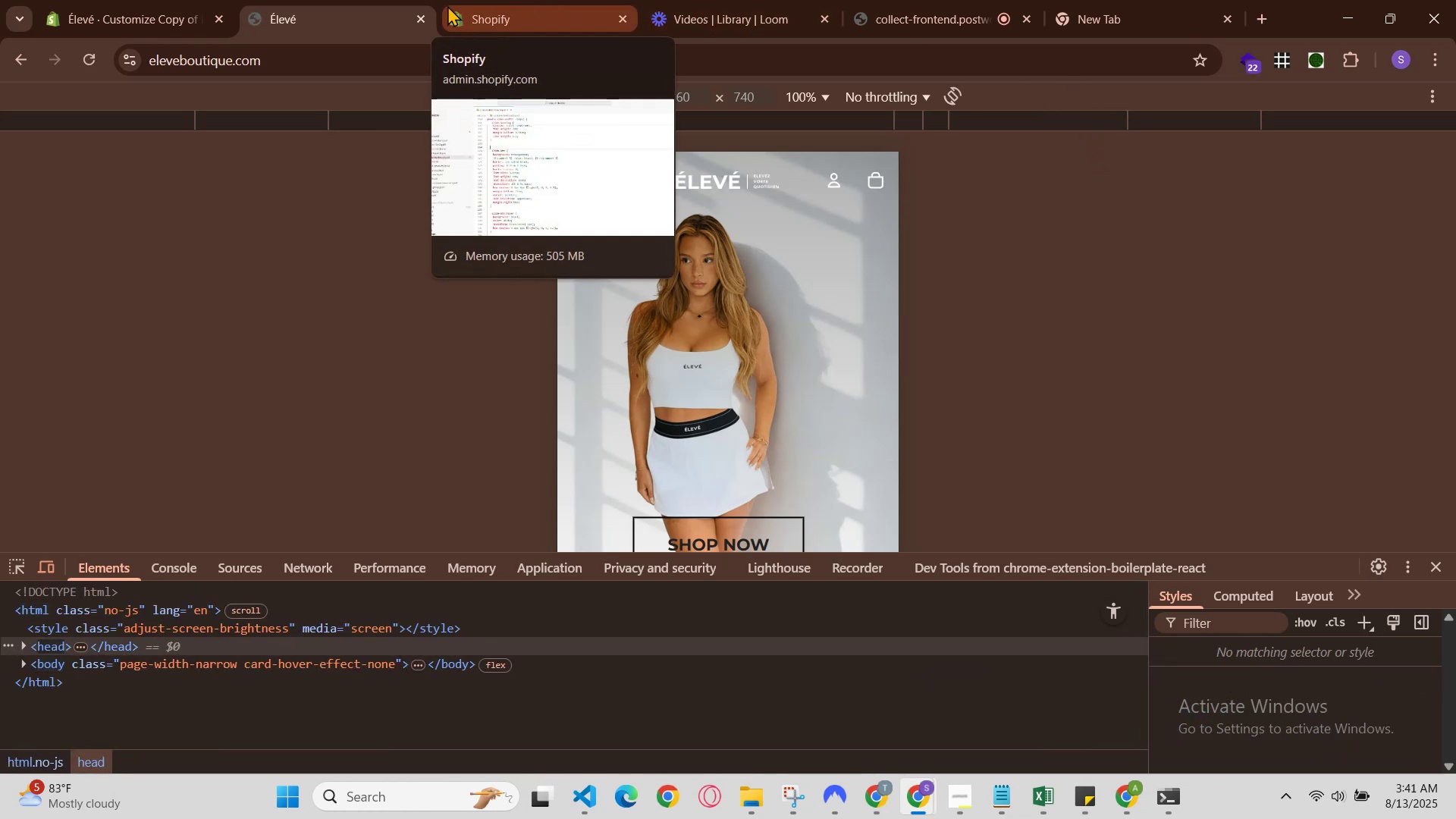 
wait(5.54)
 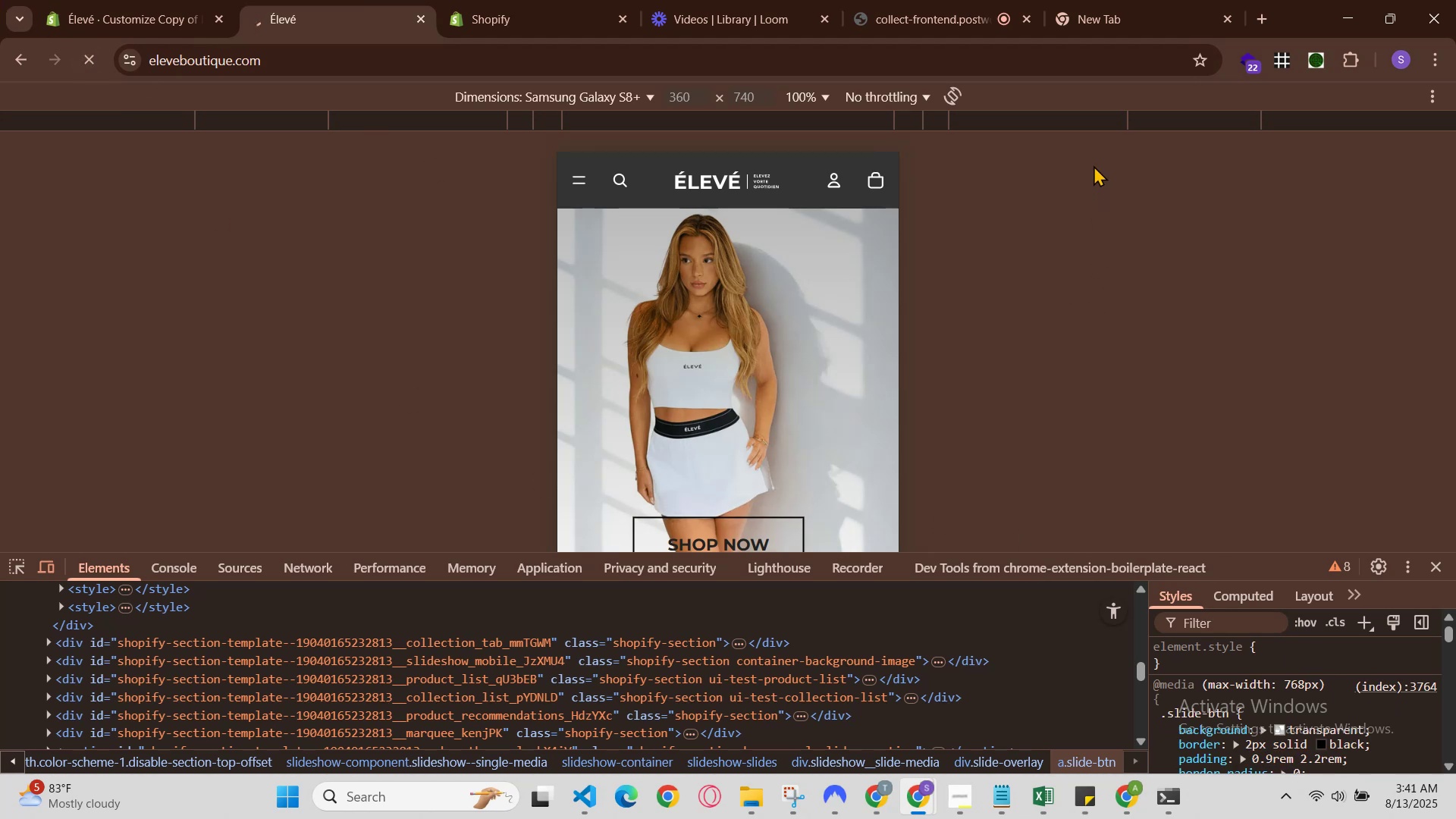 
scroll: coordinate [772, 333], scroll_direction: down, amount: 4.0
 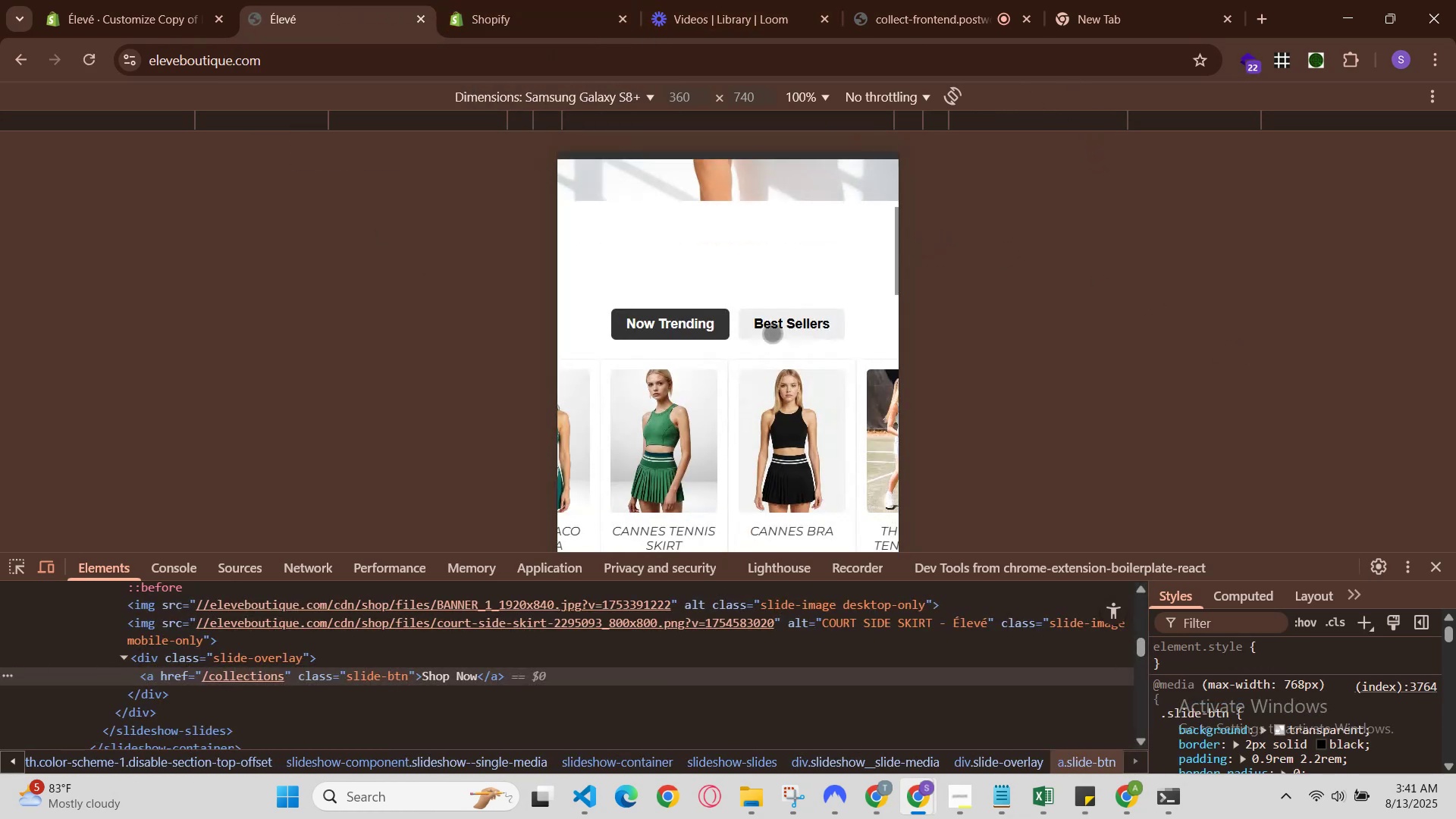 
scroll: coordinate [769, 340], scroll_direction: up, amount: 2.0
 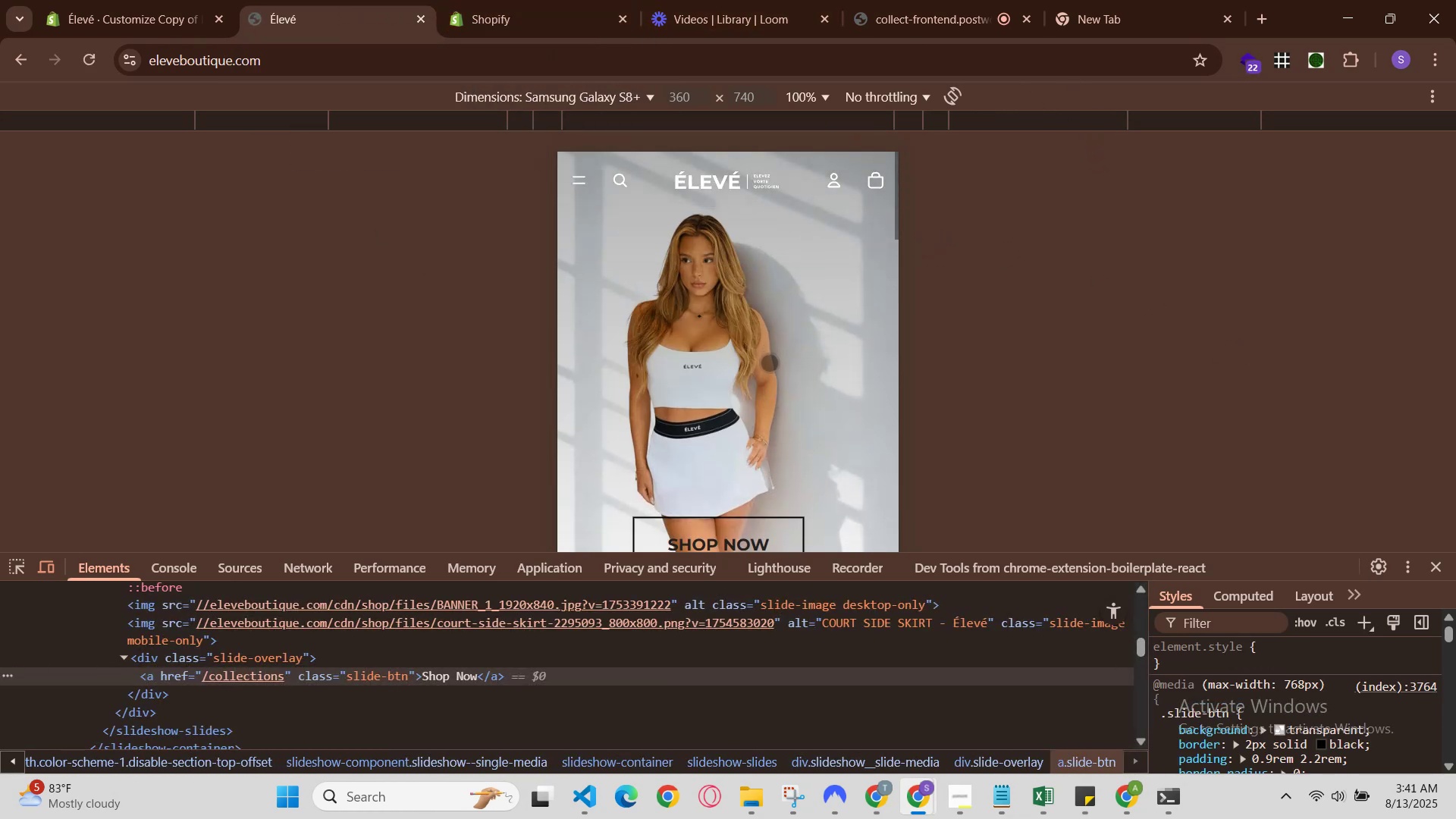 
scroll: coordinate [769, 371], scroll_direction: down, amount: 1.0
 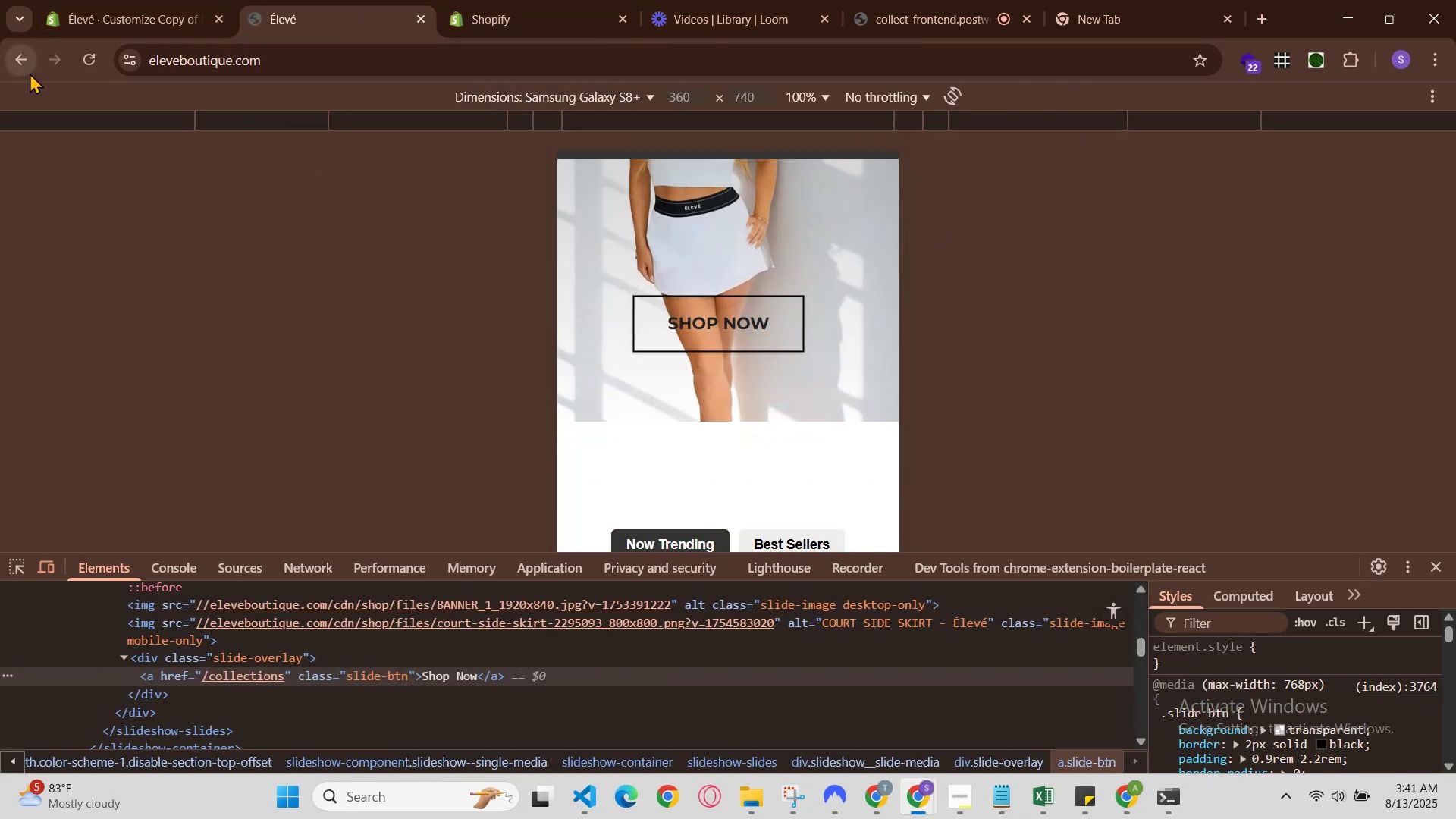 
scroll: coordinate [633, 379], scroll_direction: up, amount: 2.0
 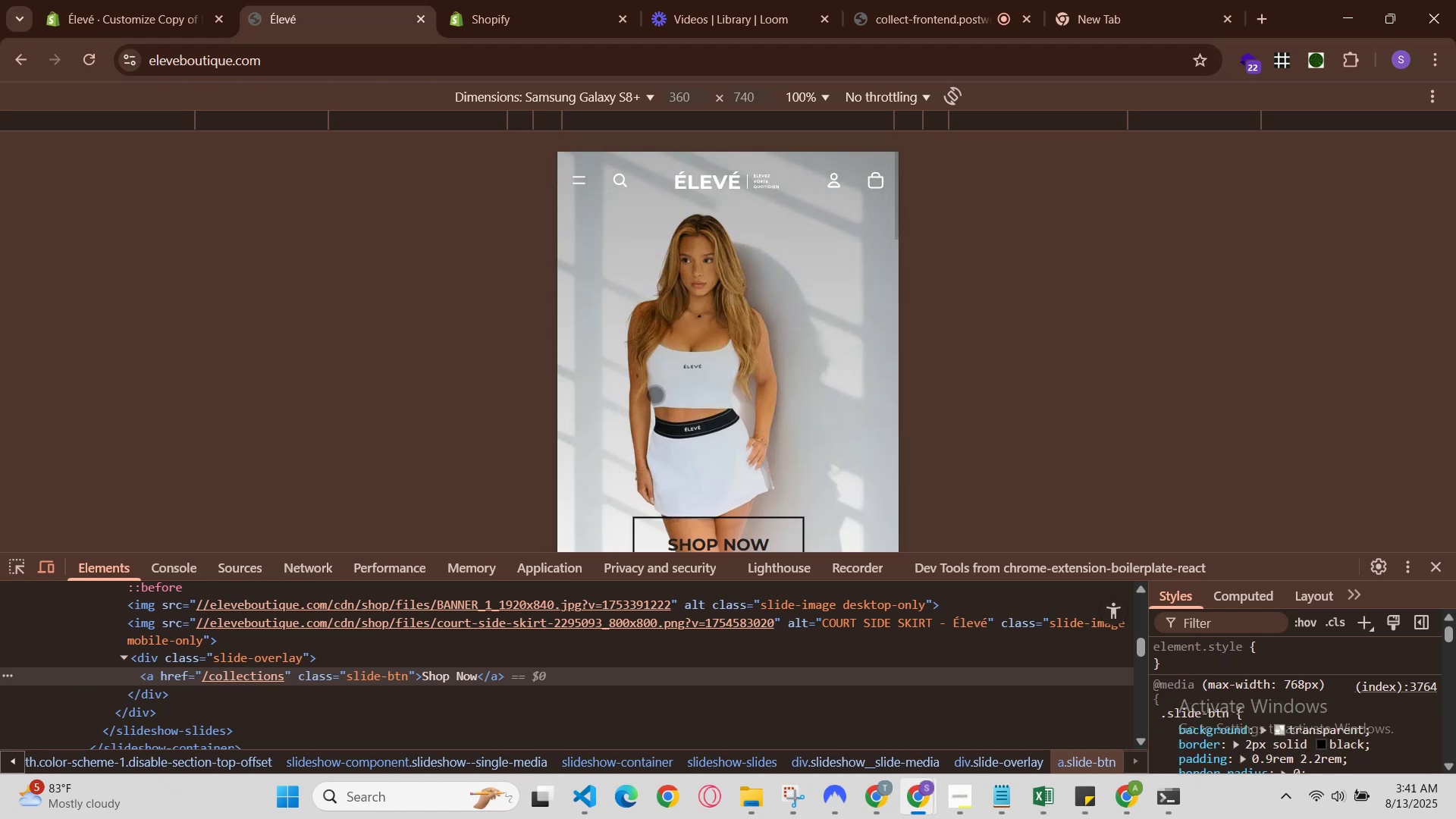 
scroll: coordinate [627, 408], scroll_direction: down, amount: 1.0
 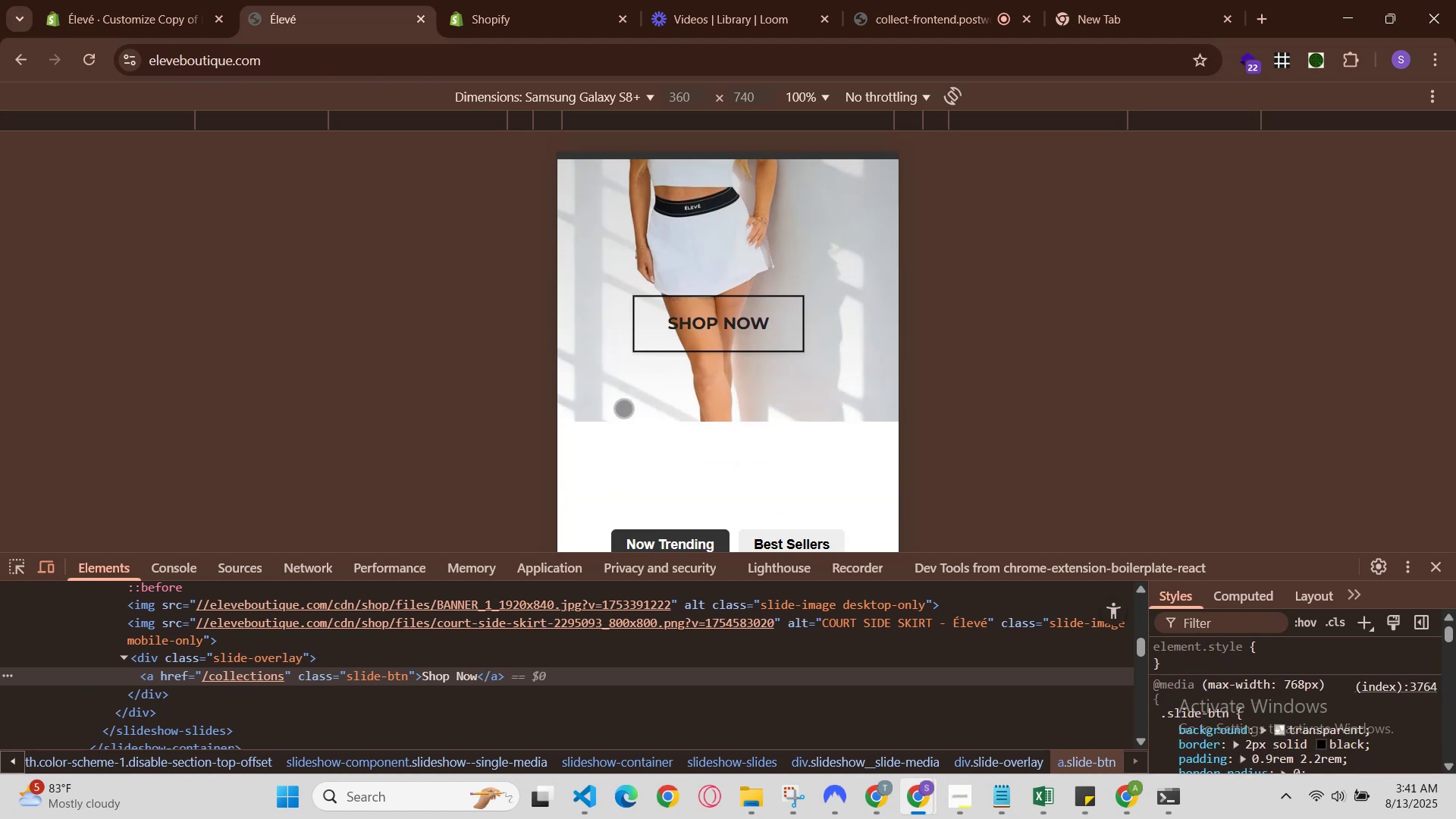 
scroll: coordinate [622, 408], scroll_direction: up, amount: 1.0
 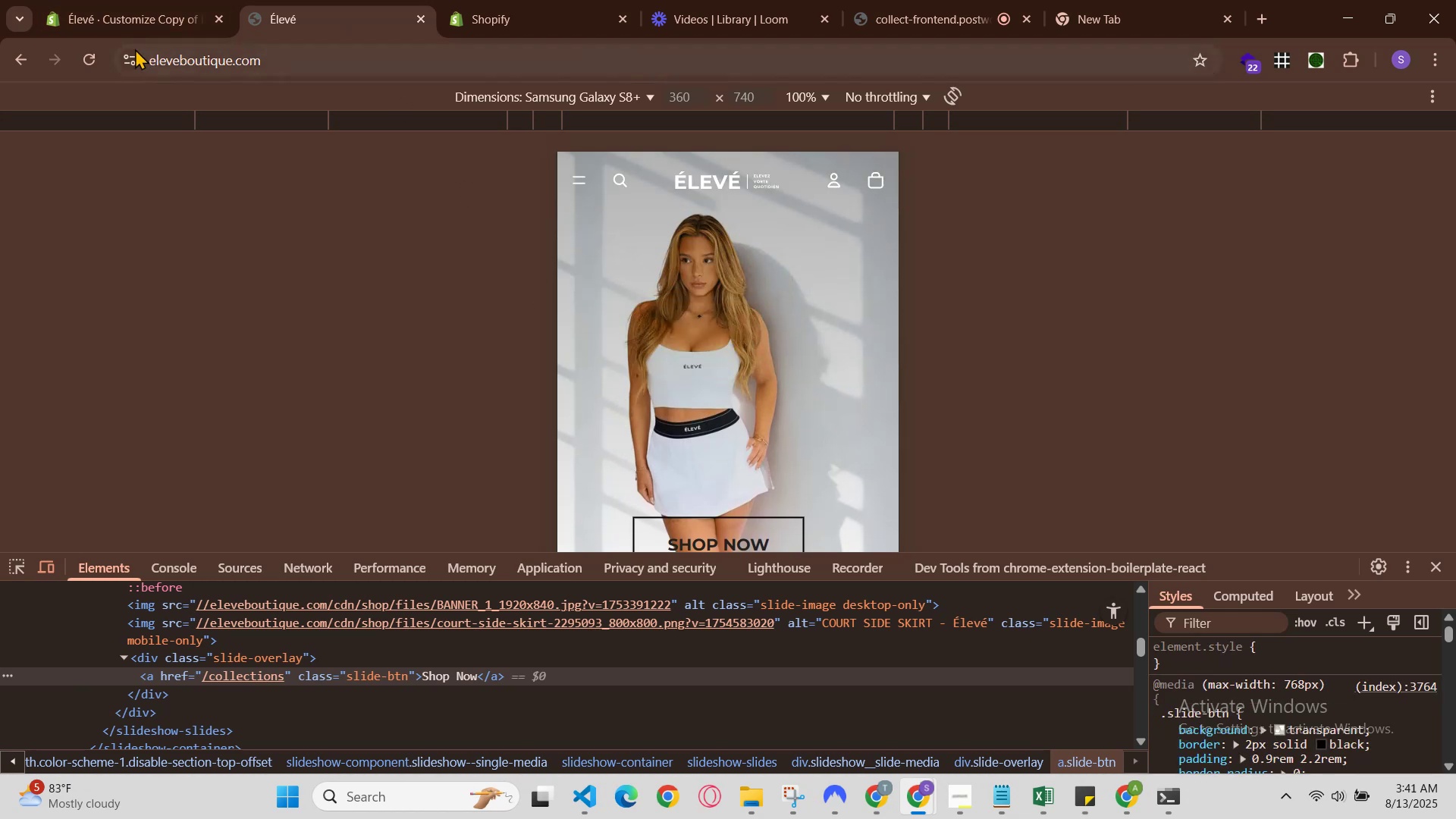 
left_click([89, 52])
 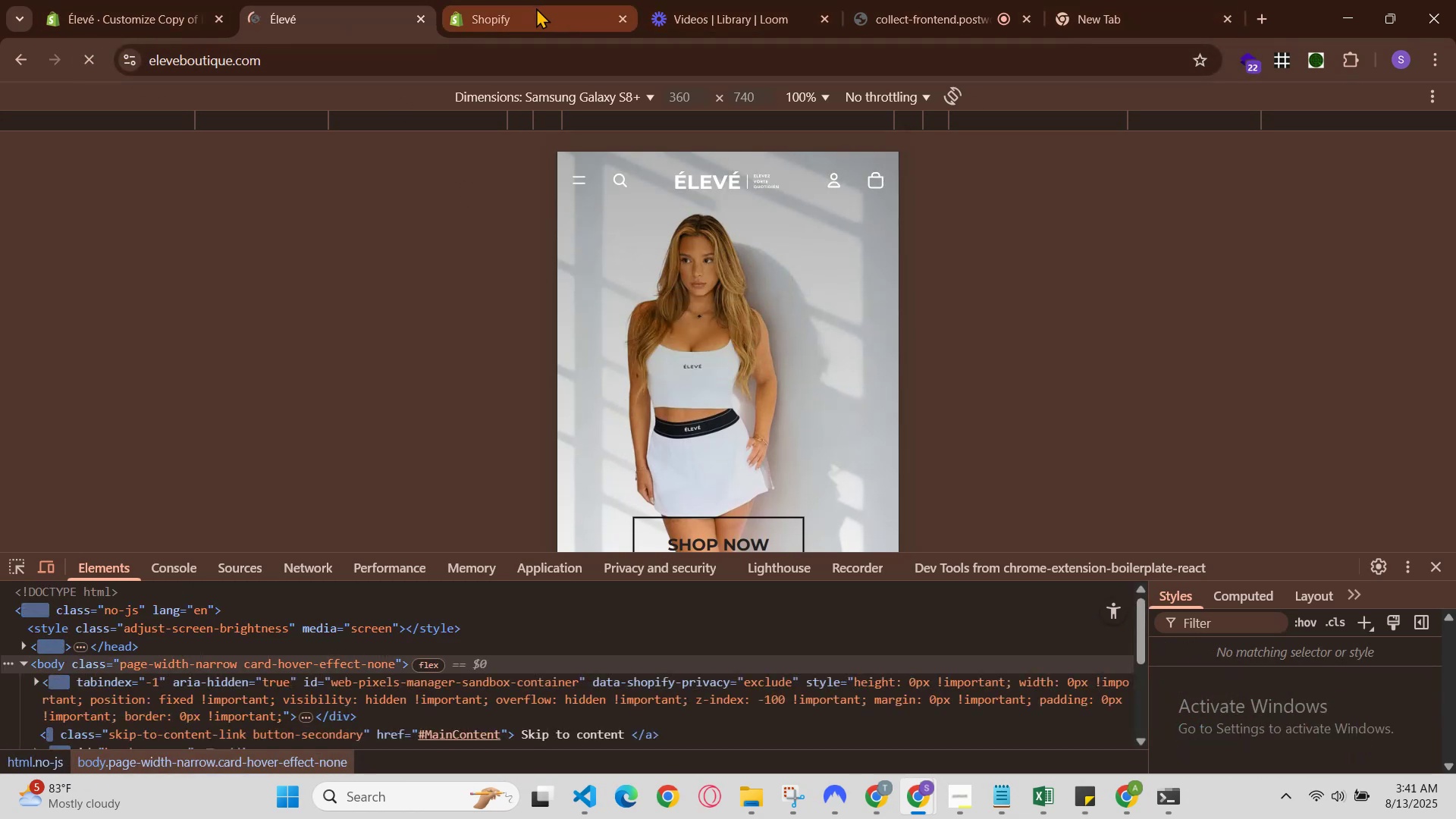 
mouse_move([1033, 5])
 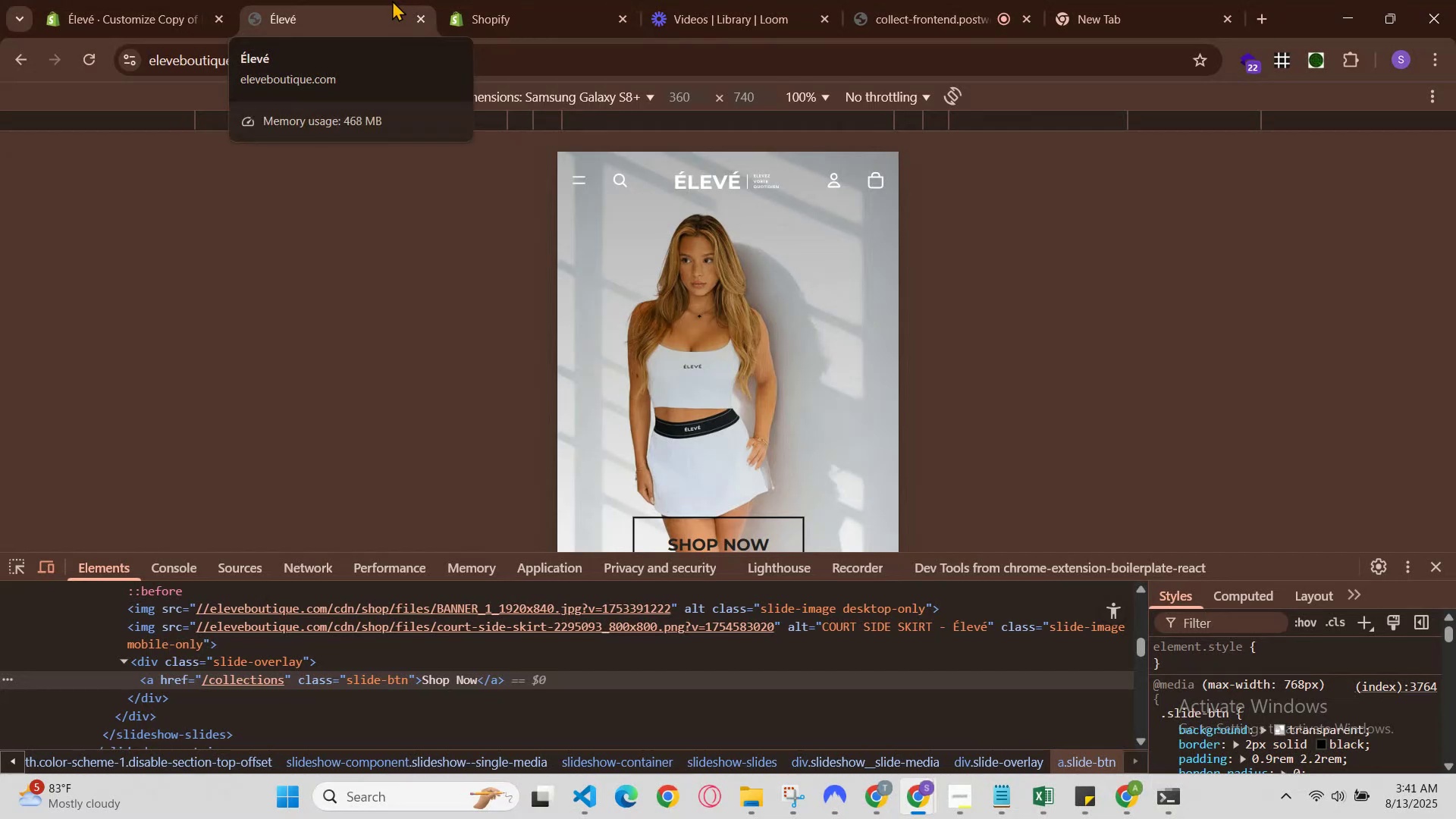 
left_click([374, 0])
 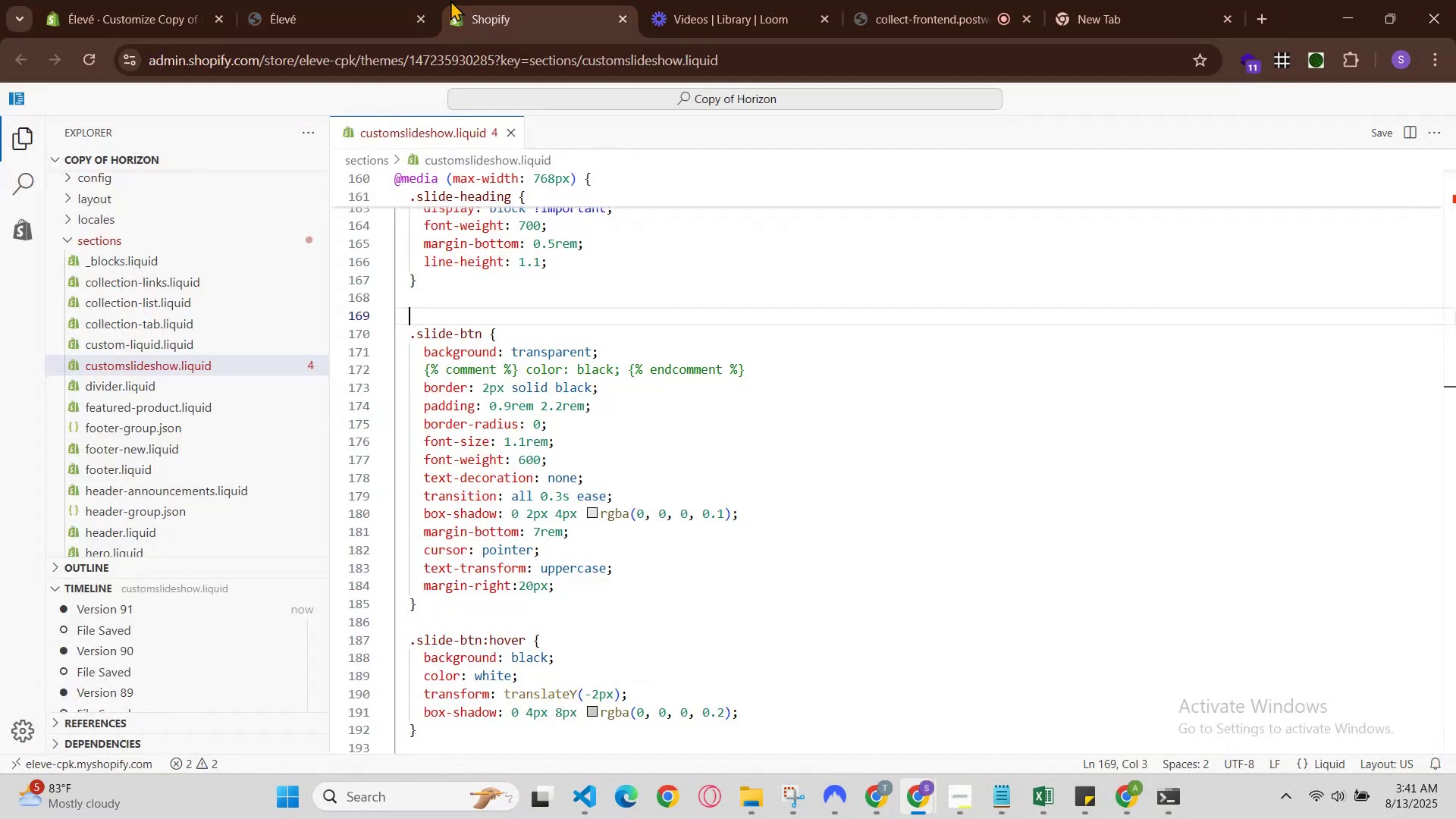 
left_click([335, 0])
 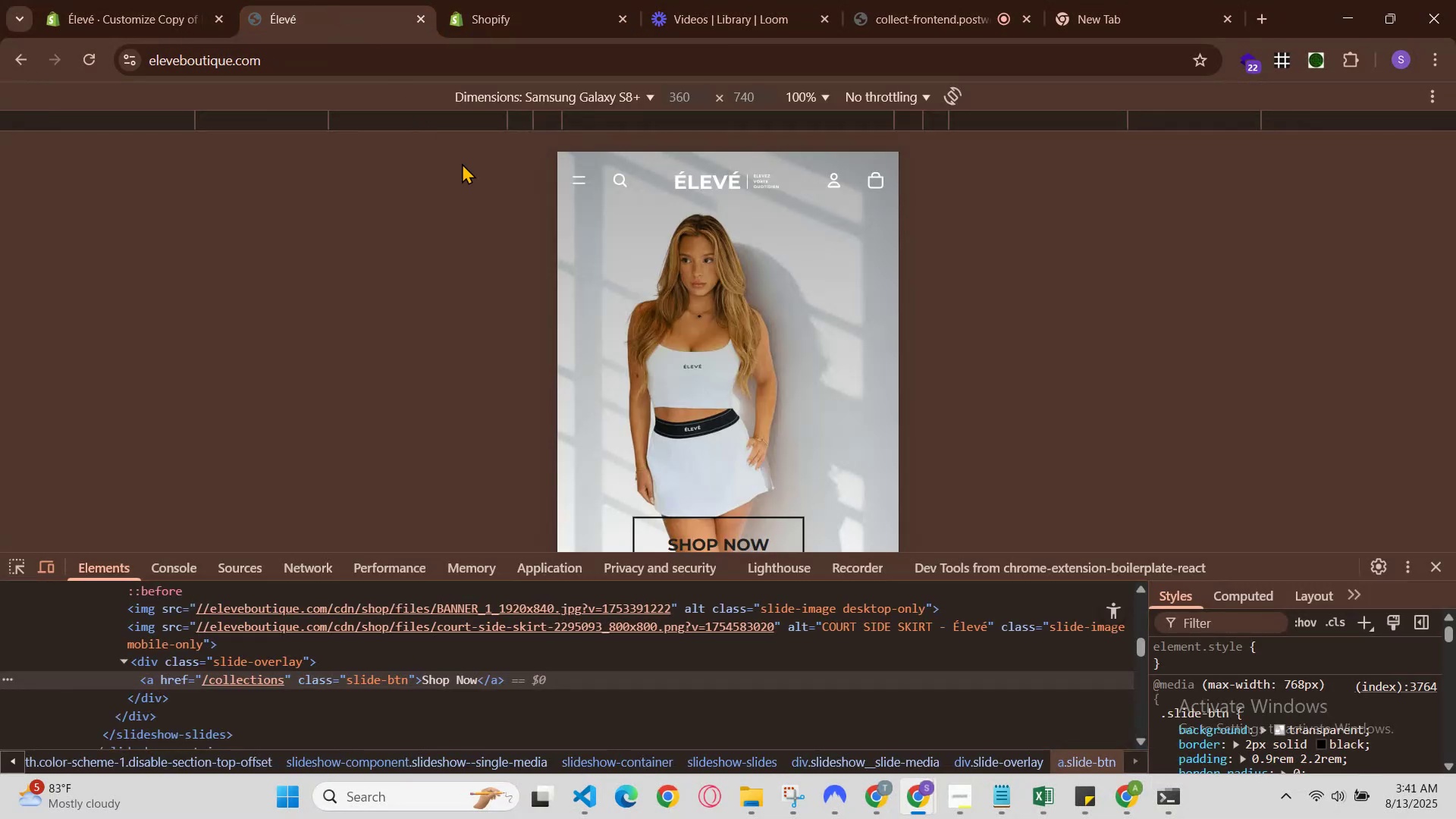 
scroll: coordinate [695, 369], scroll_direction: down, amount: 10.0
 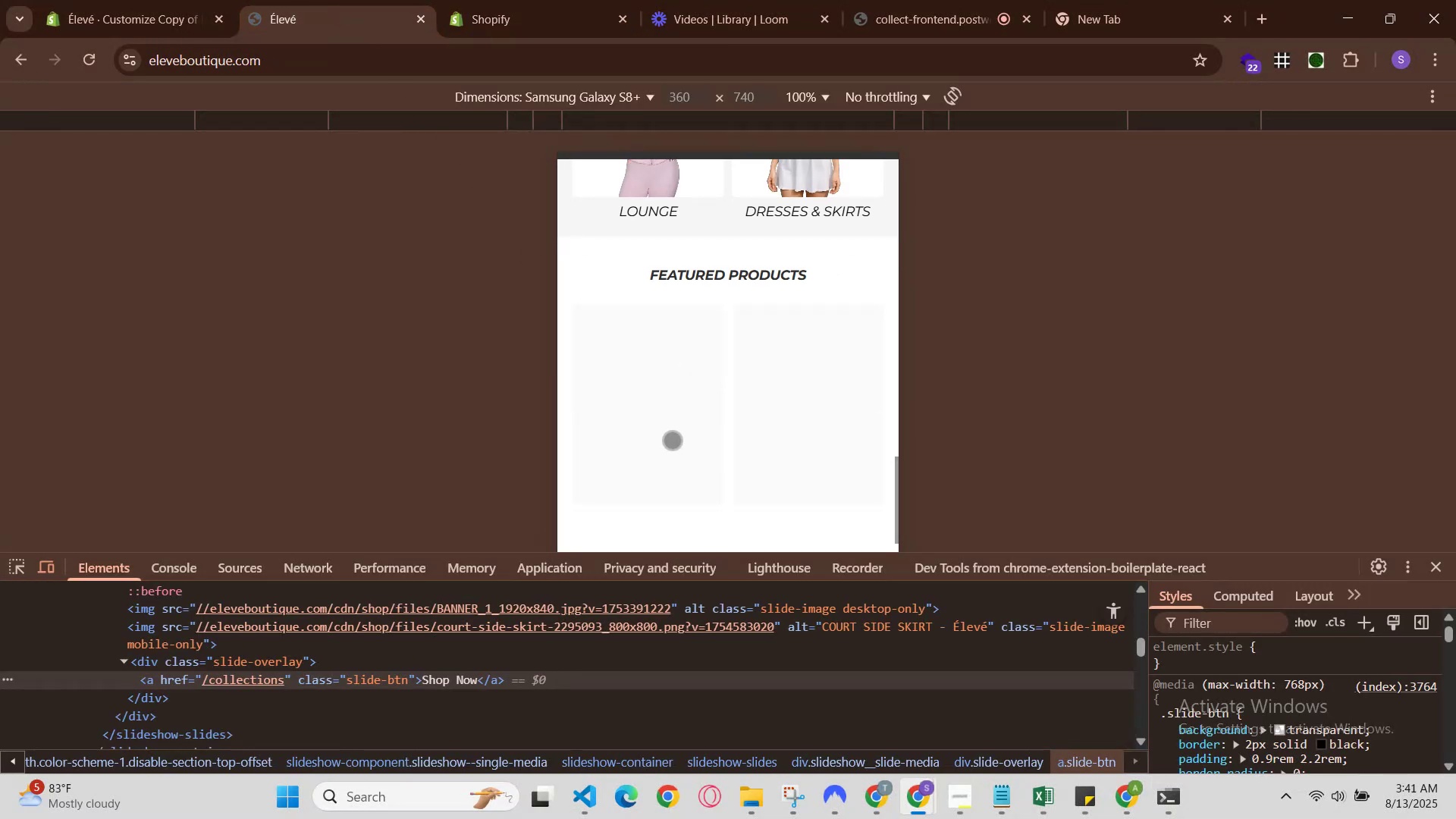 
scroll: coordinate [647, 602], scroll_direction: up, amount: 1.0
 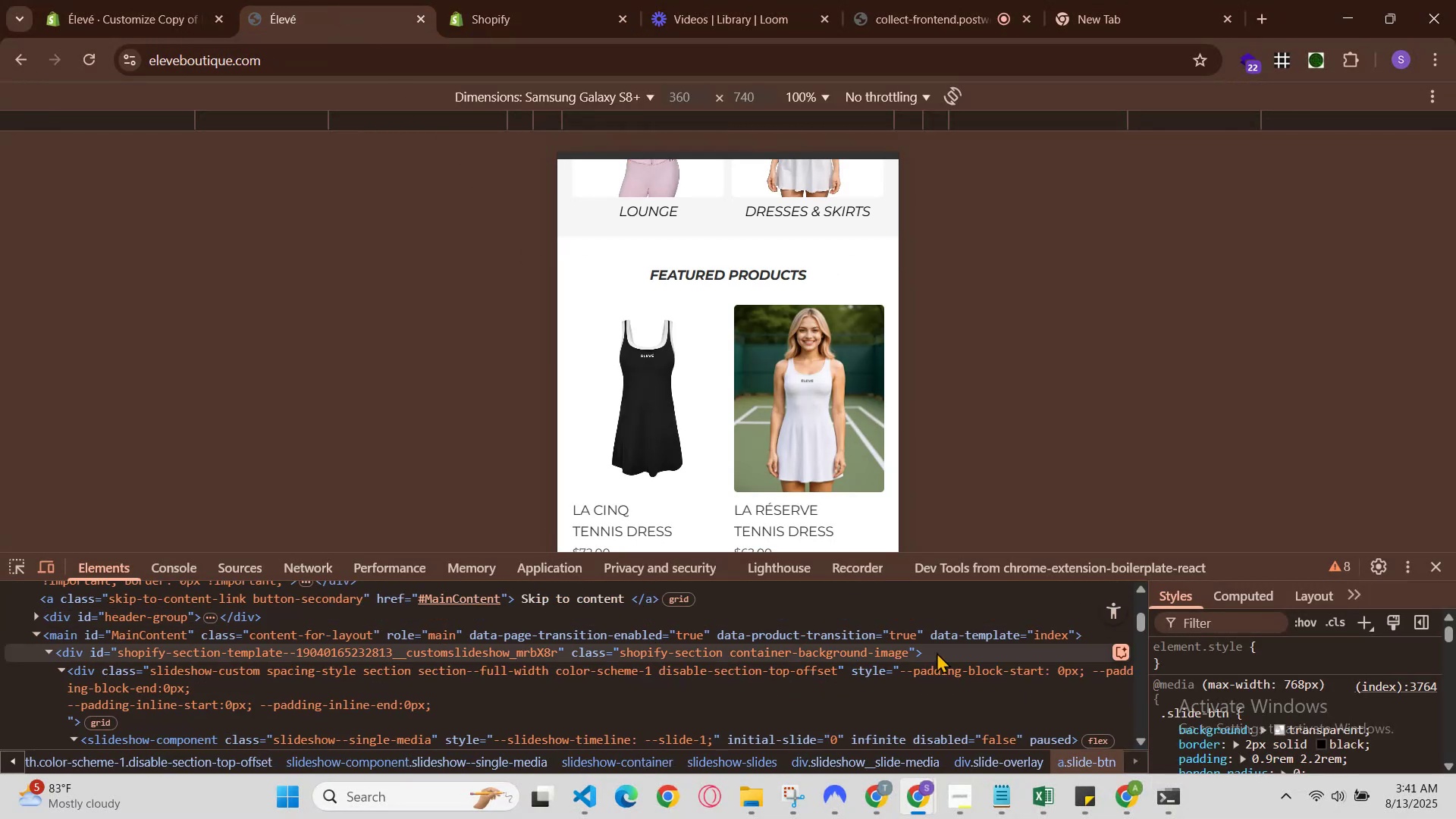 
scroll: coordinate [1217, 689], scroll_direction: down, amount: 1.0
 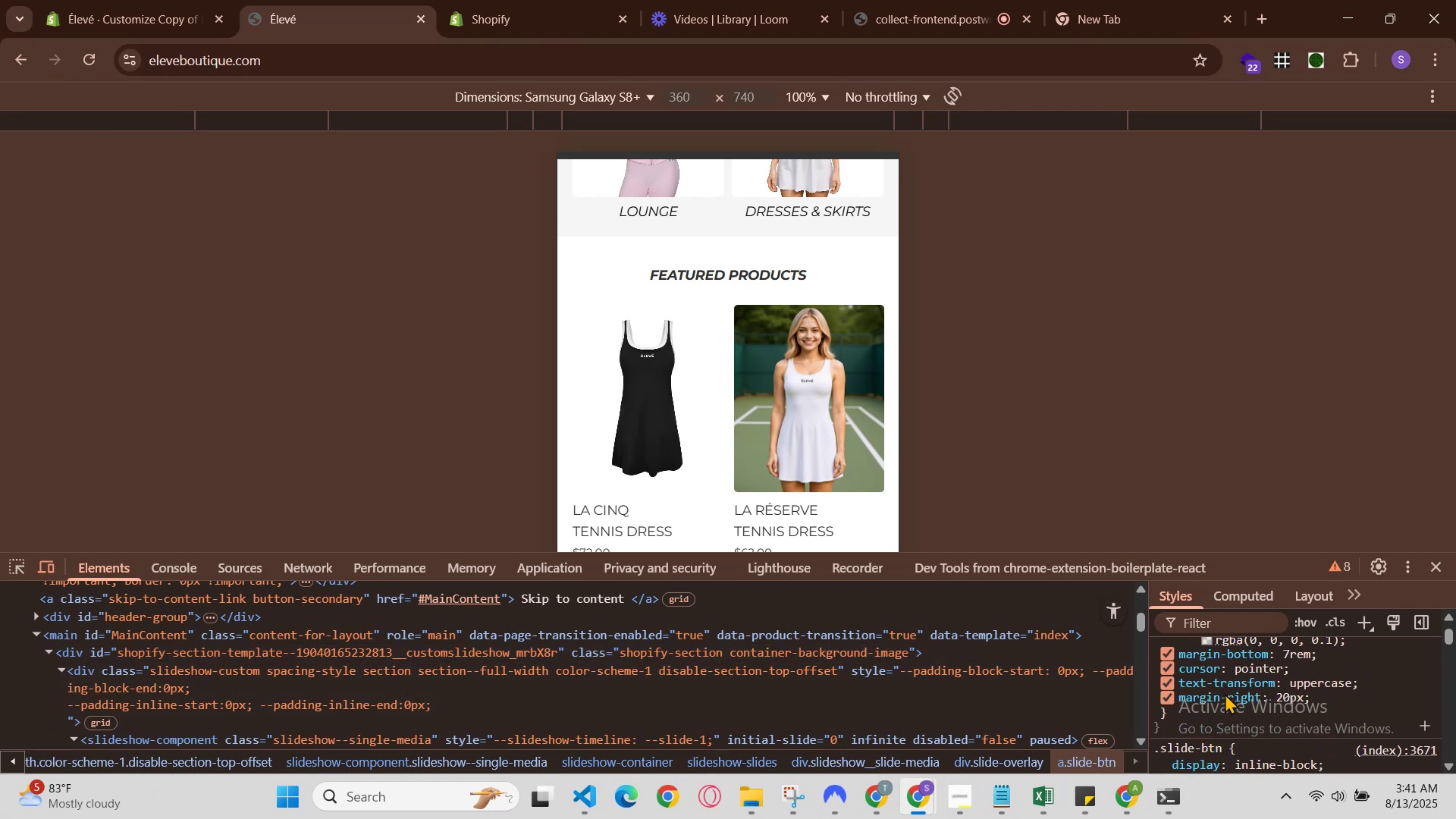 
scroll: coordinate [879, 436], scroll_direction: up, amount: 14.0
 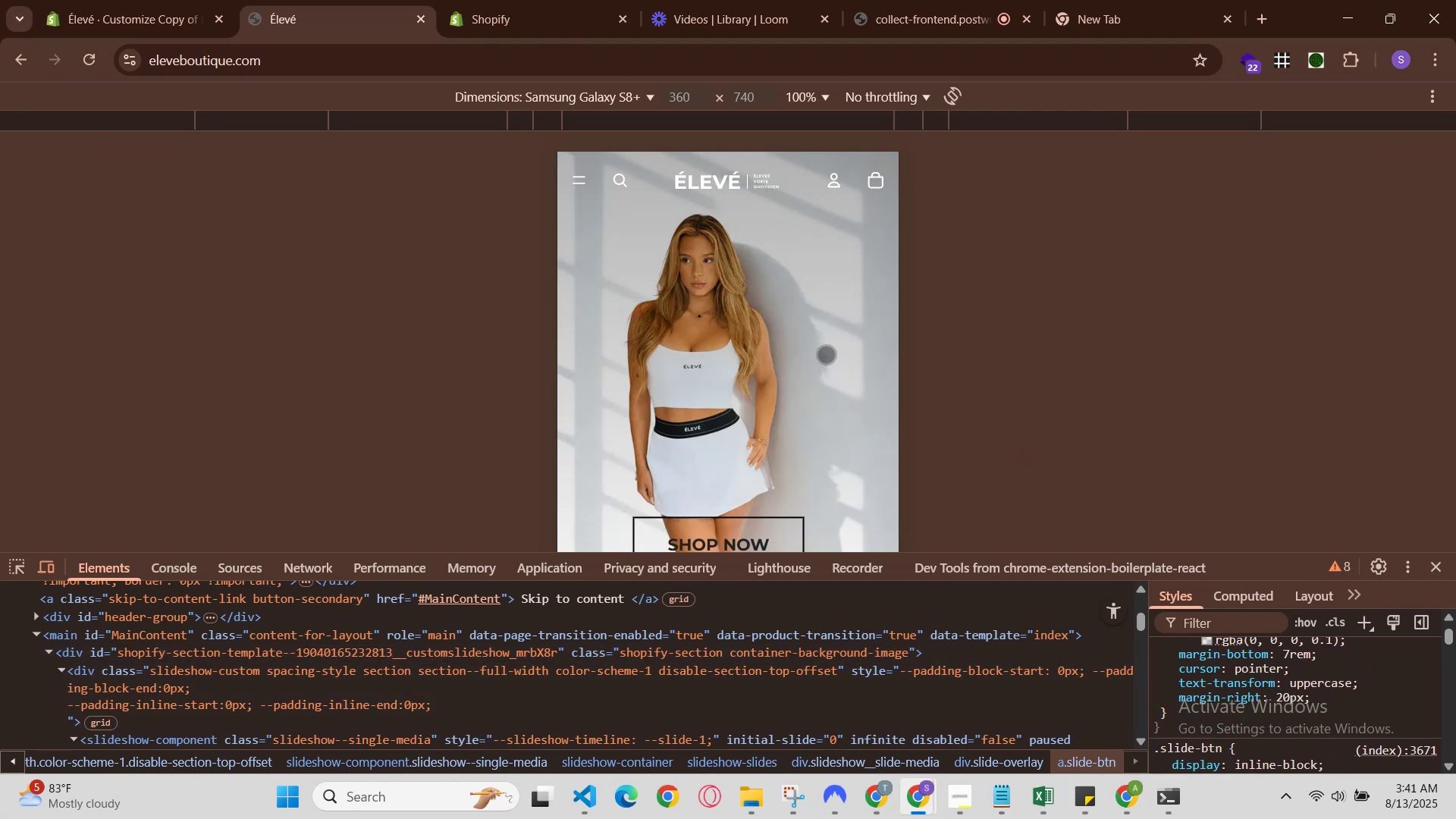 
scroll: coordinate [1181, 706], scroll_direction: down, amount: 9.0
 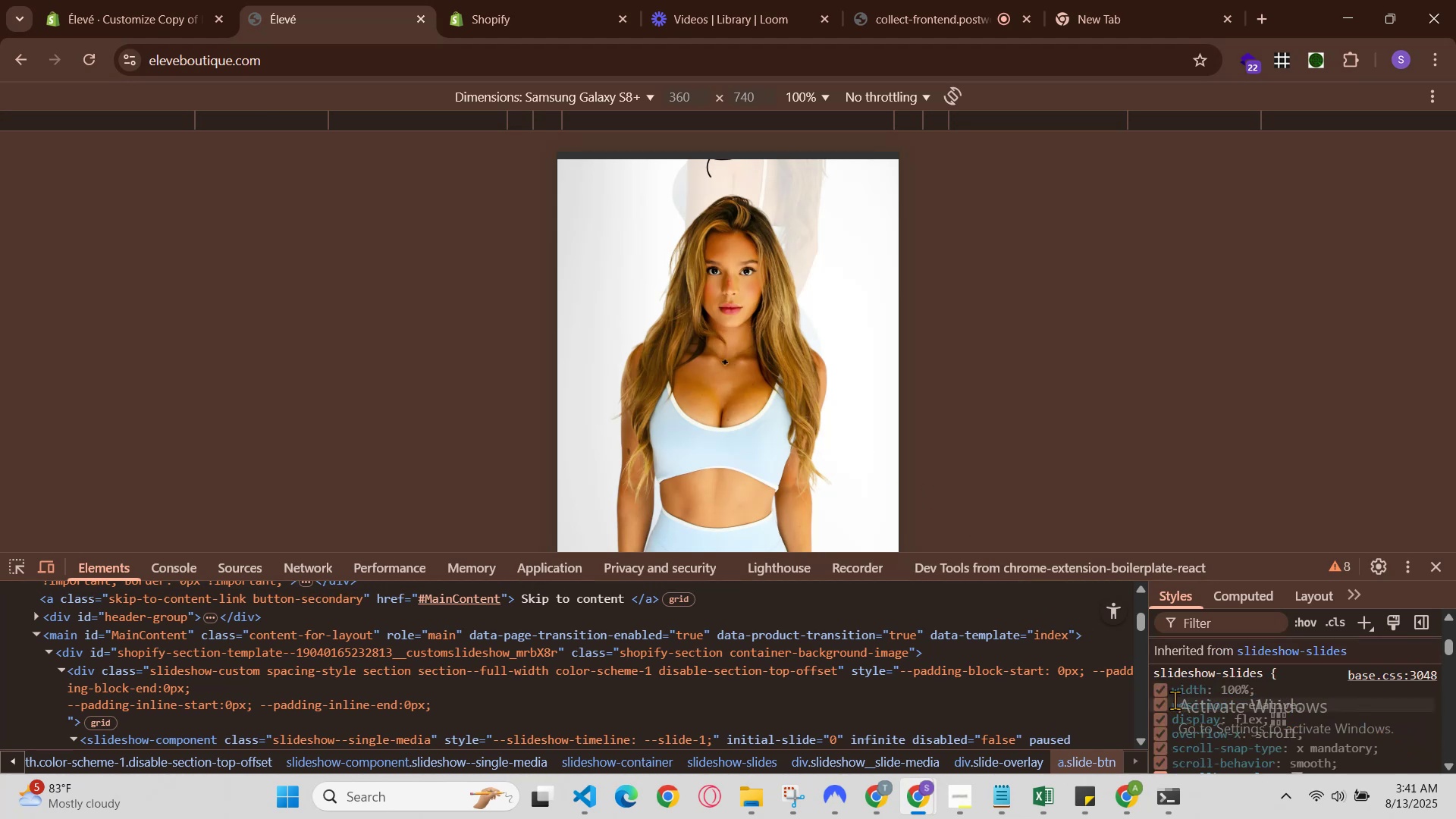 
scroll: coordinate [739, 402], scroll_direction: down, amount: 9.0
 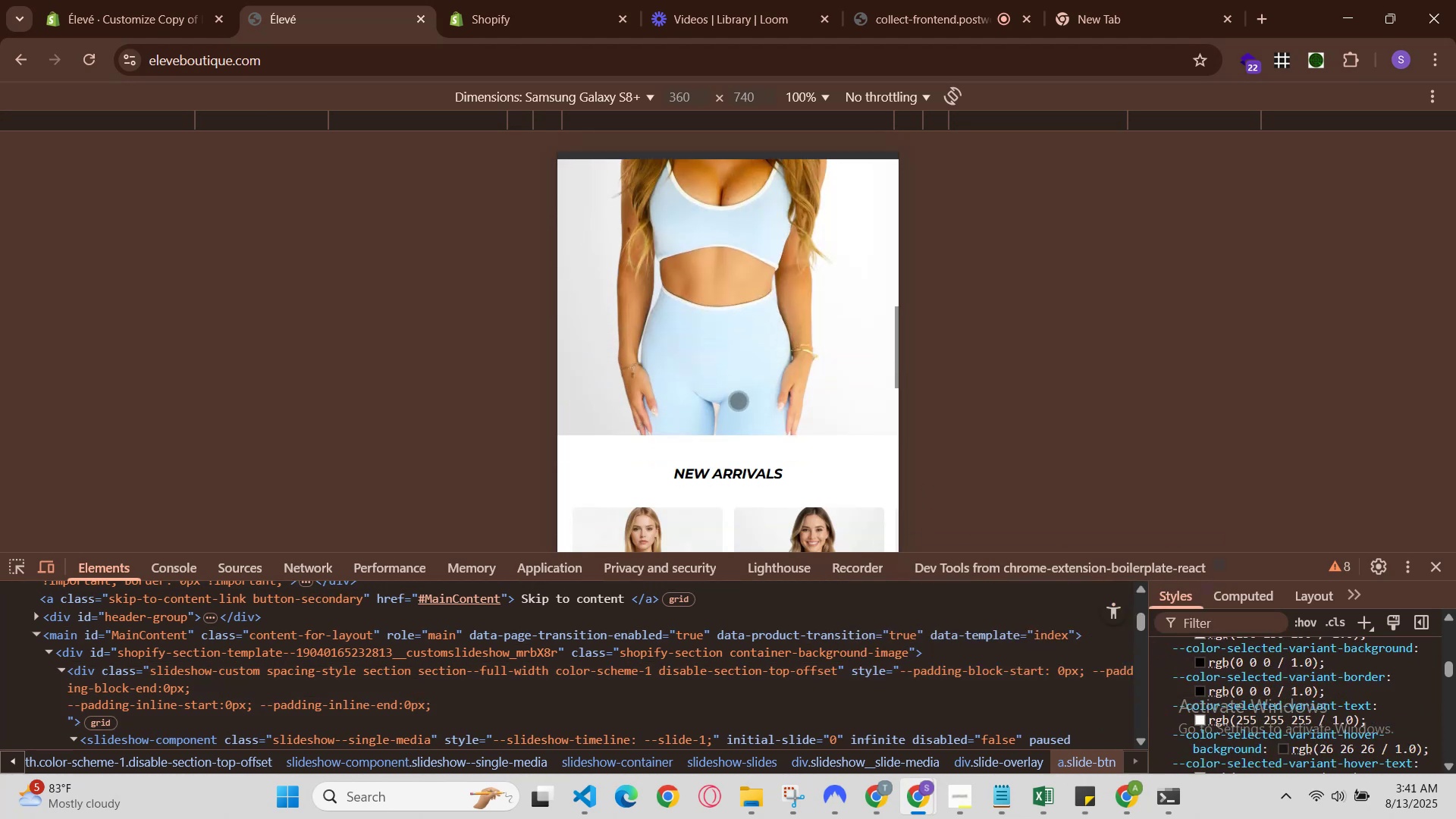 
scroll: coordinate [729, 326], scroll_direction: up, amount: 13.0
 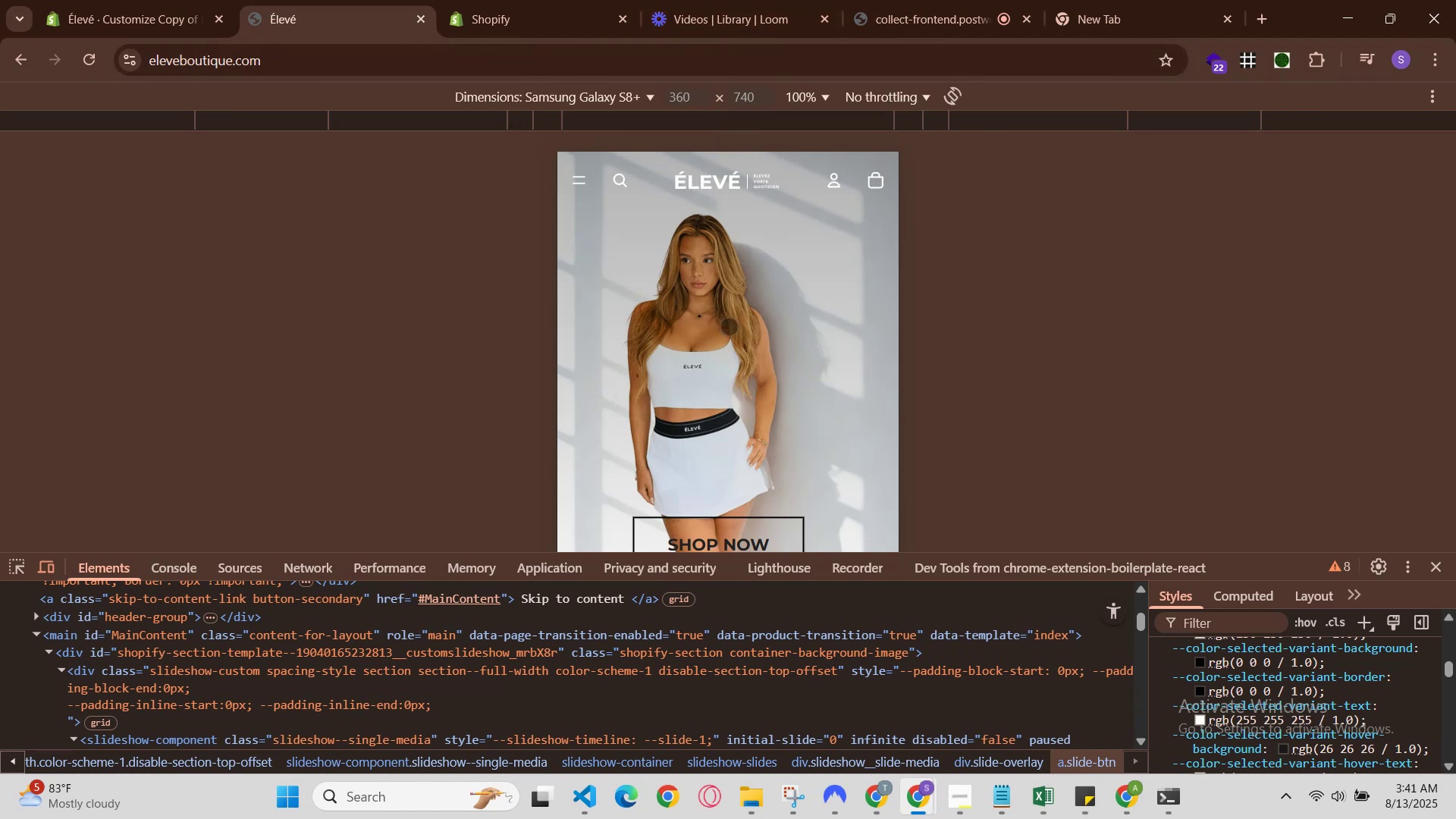 
scroll: coordinate [729, 327], scroll_direction: down, amount: 1.0
 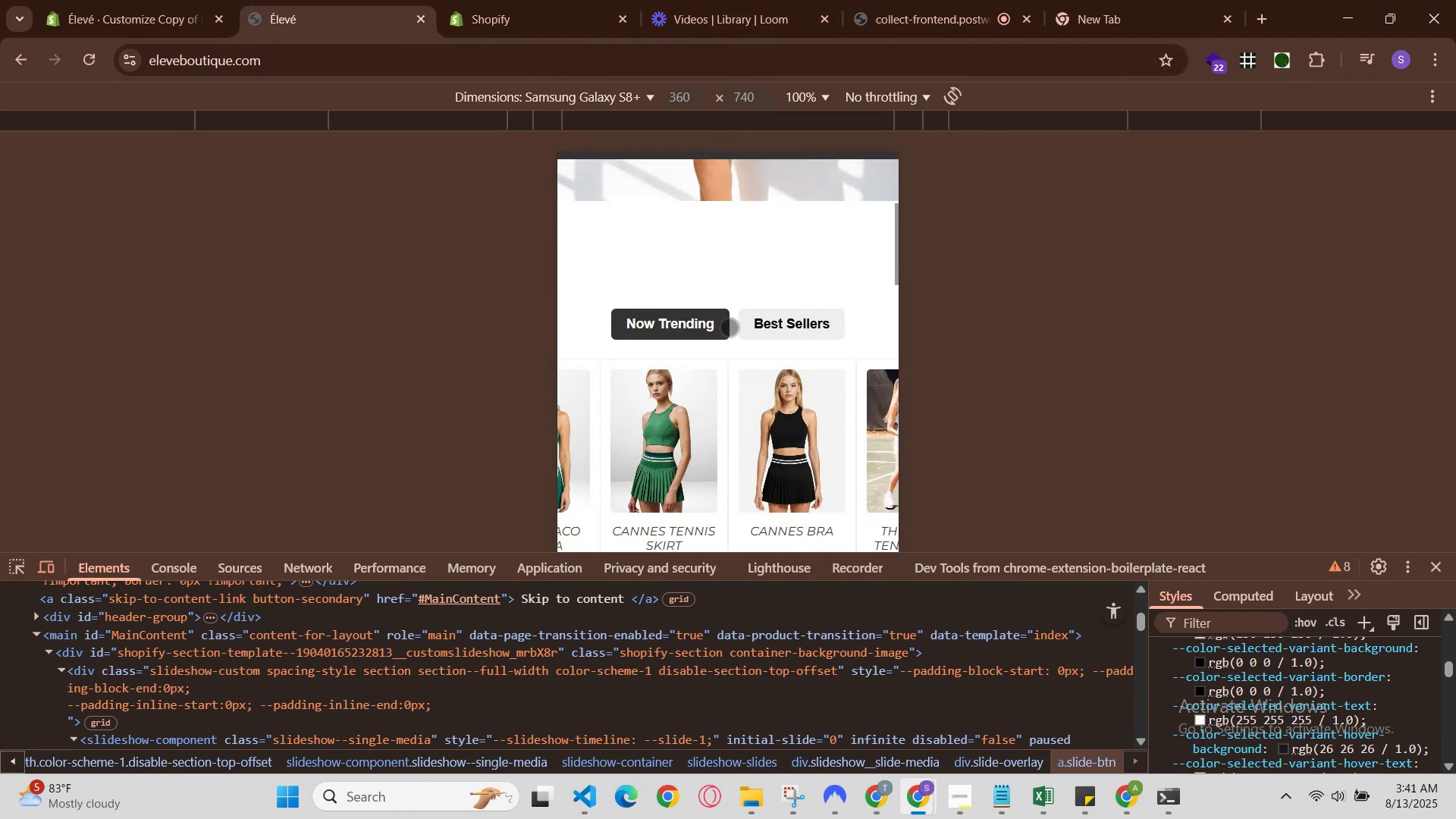 
scroll: coordinate [729, 327], scroll_direction: up, amount: 4.0
 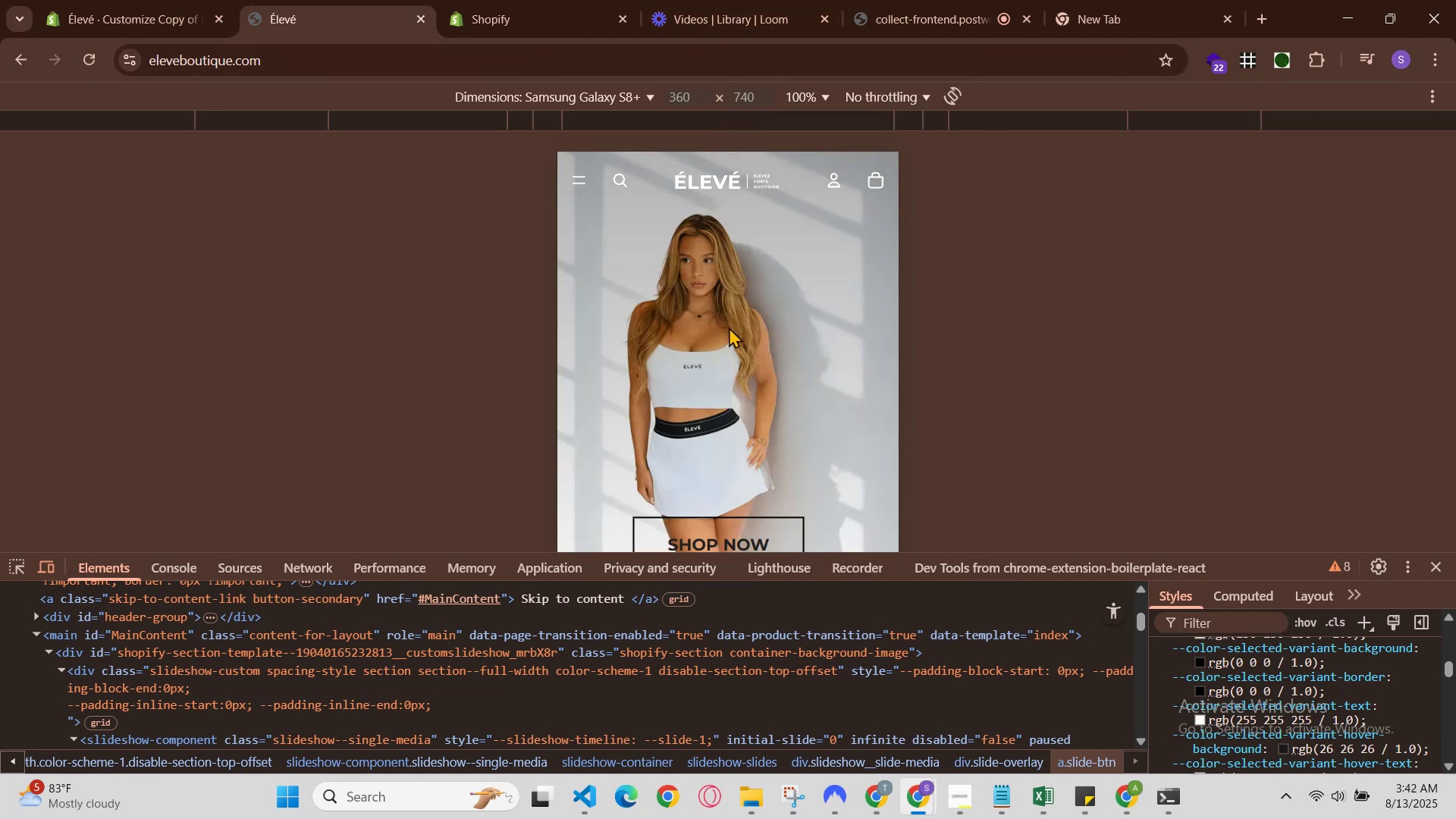 
scroll: coordinate [729, 331], scroll_direction: down, amount: 2.0
 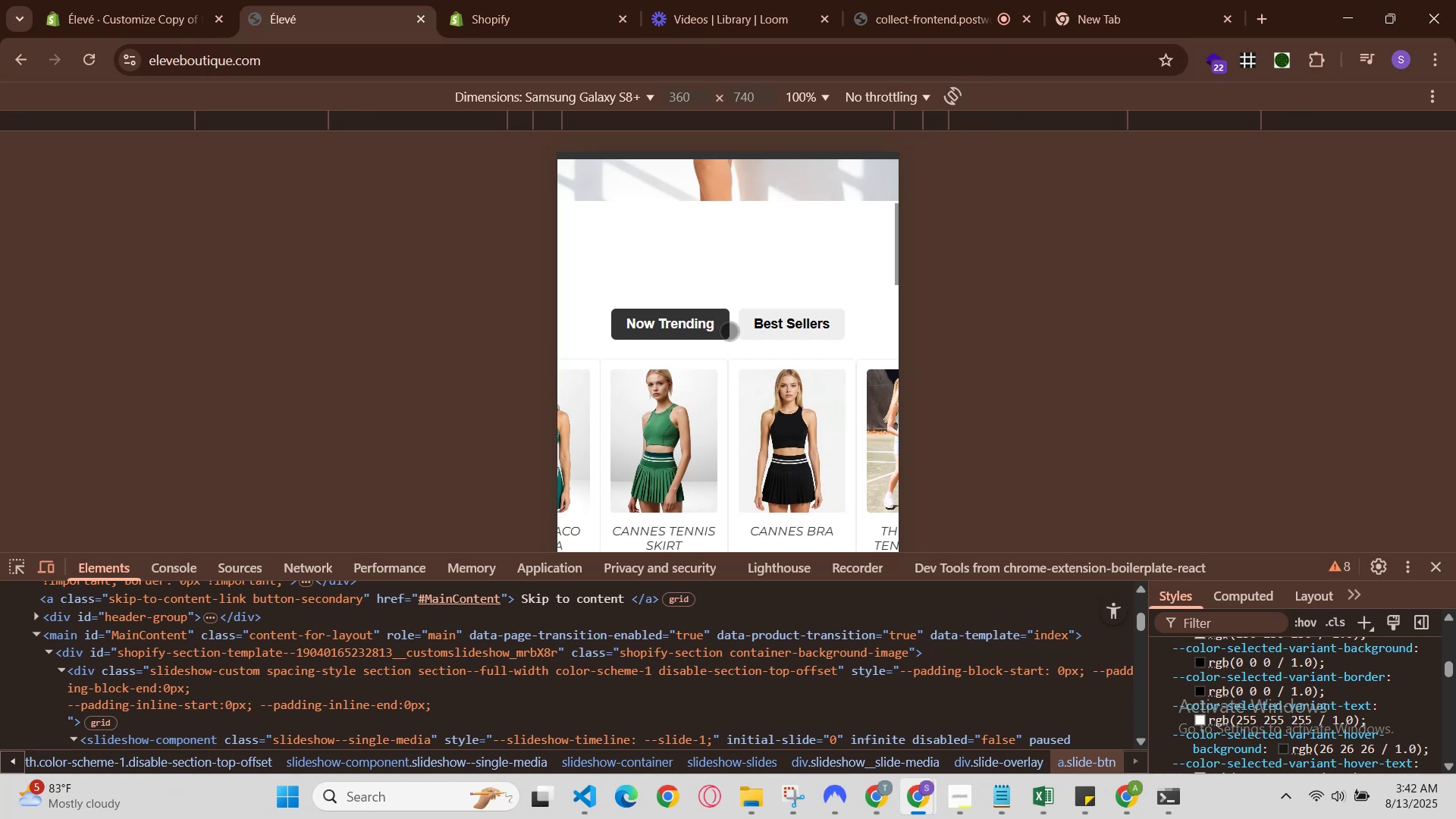 
scroll: coordinate [729, 331], scroll_direction: up, amount: 3.0
 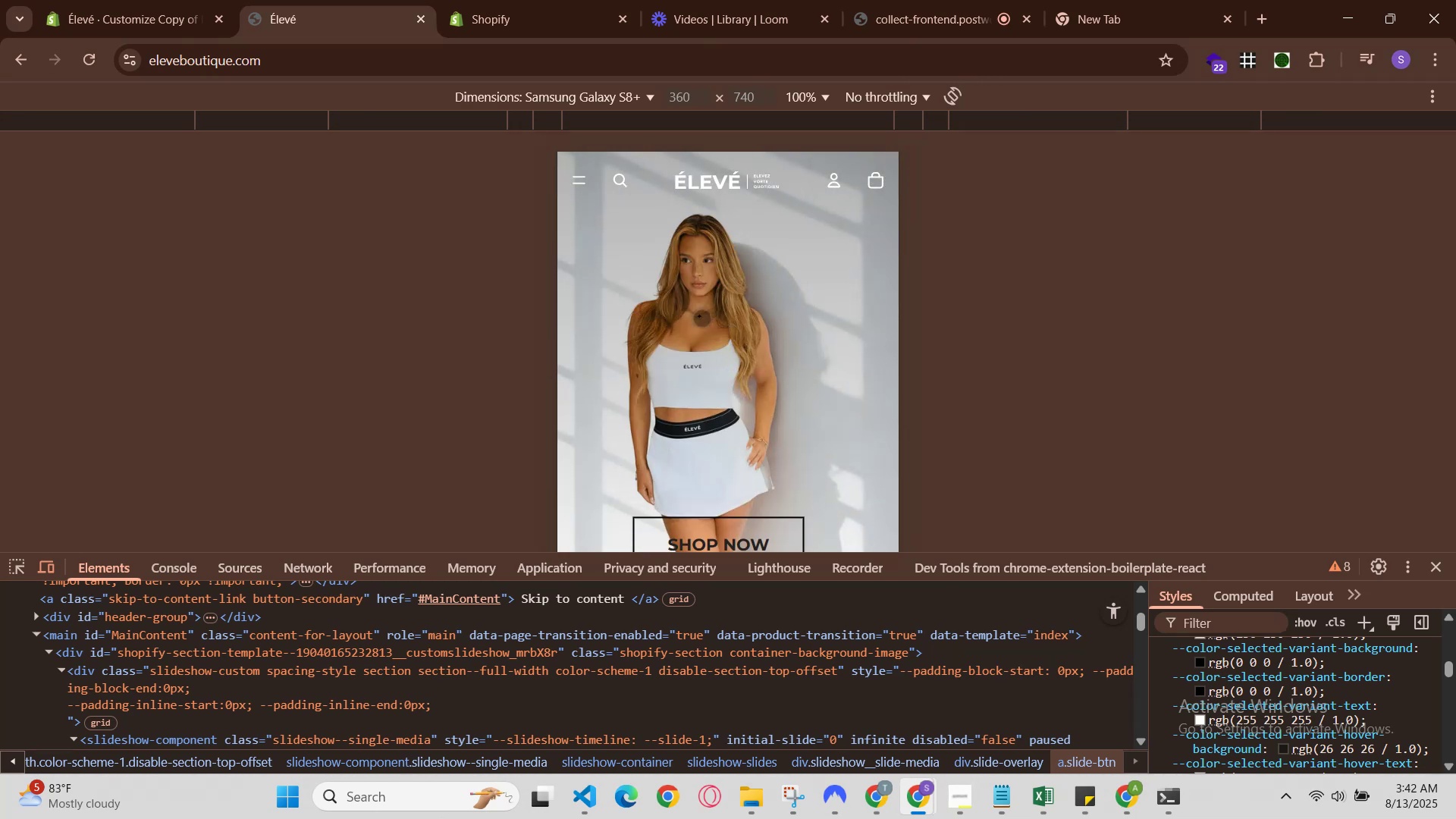 
left_click([496, 0])
 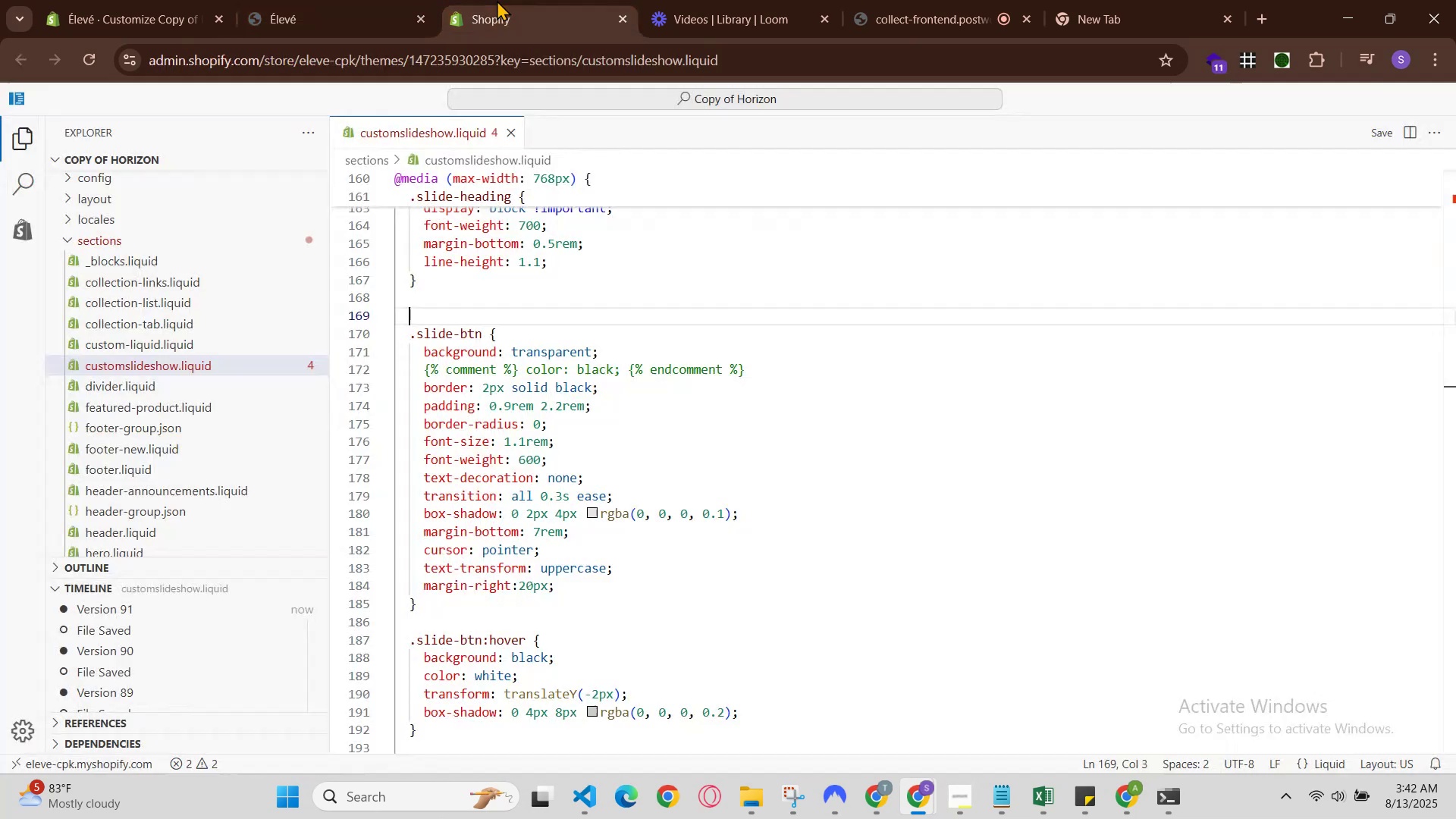 
left_click([365, 0])
 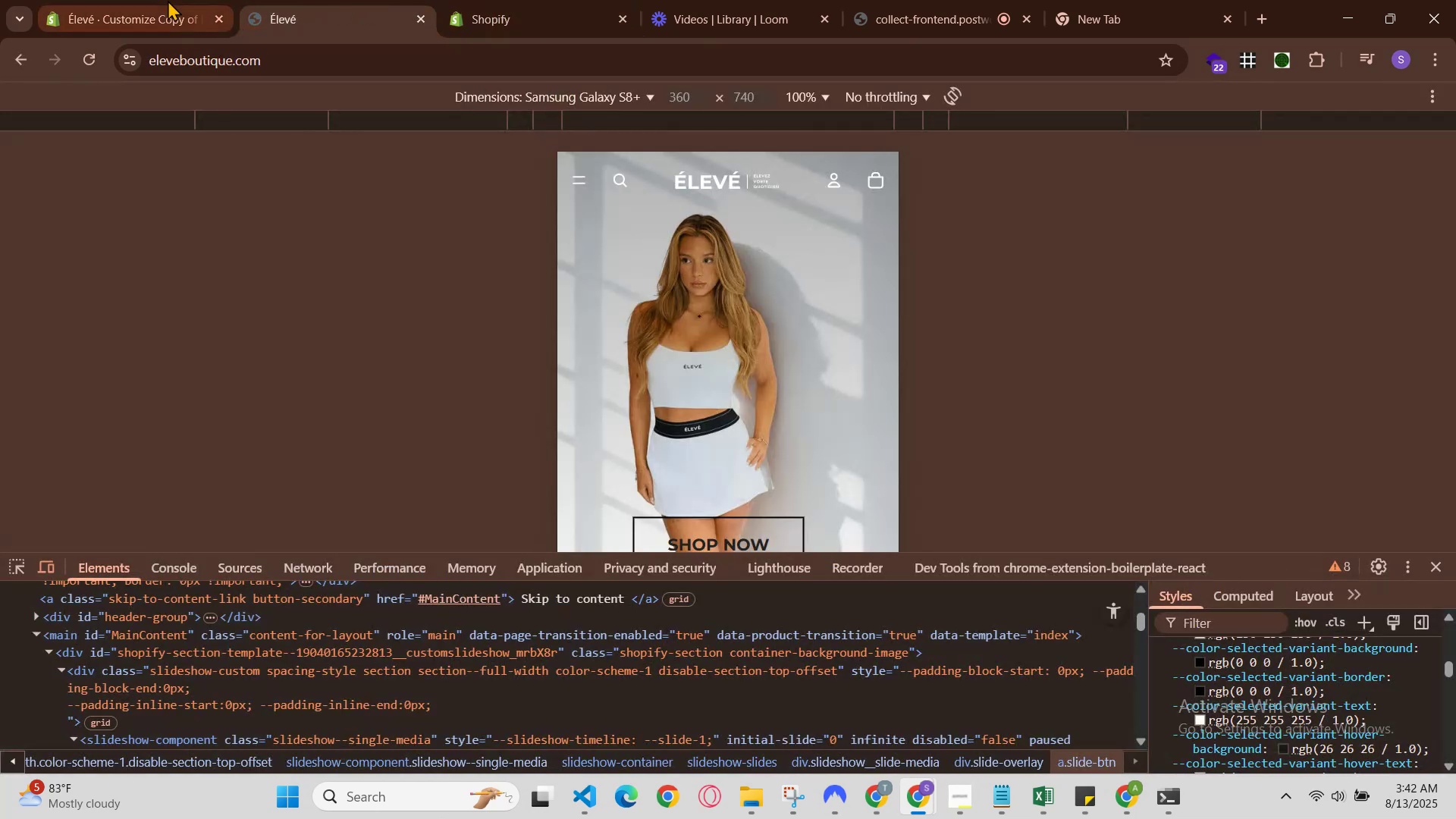 
left_click([107, 0])
 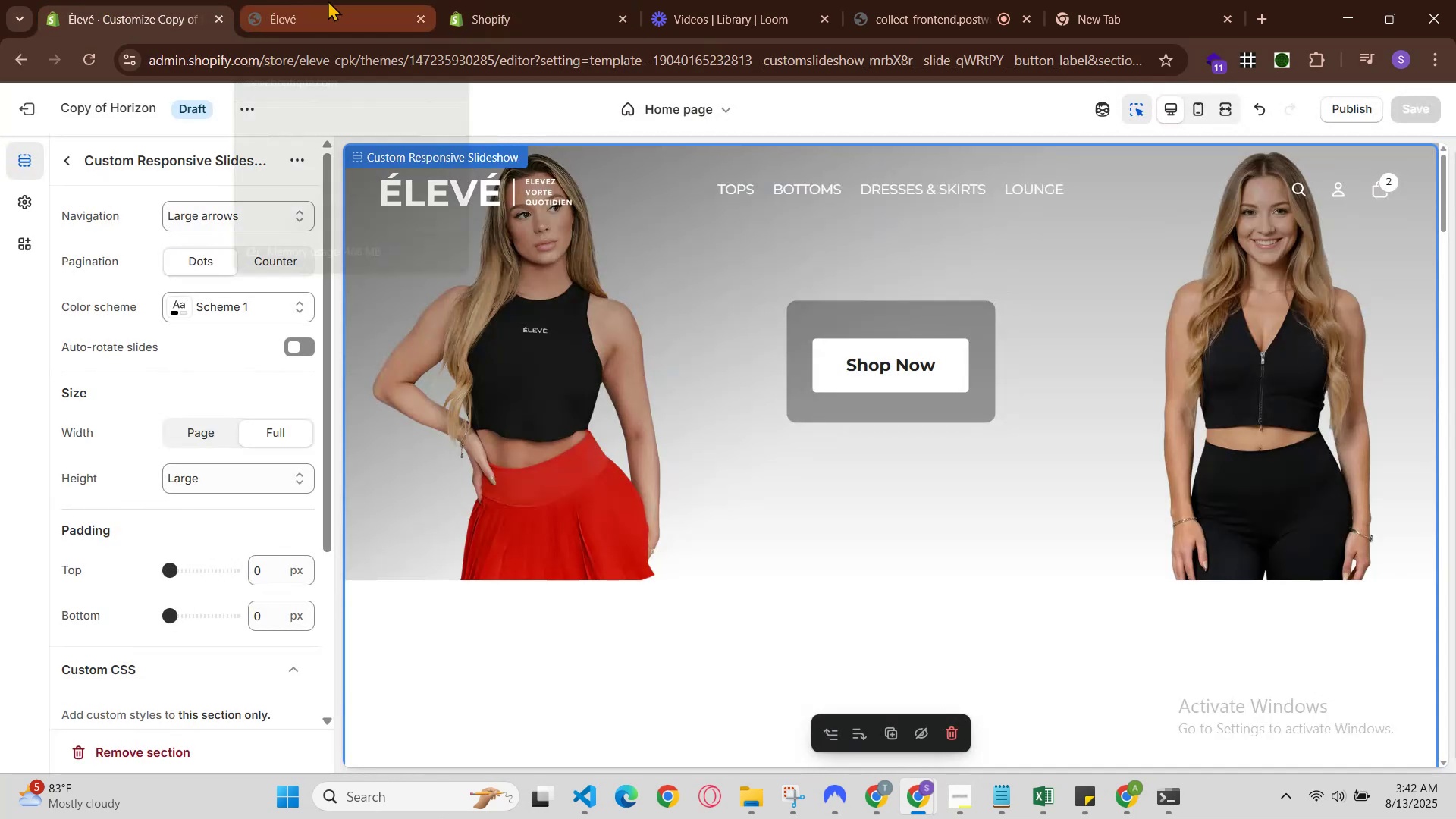 
left_click([334, 2])
 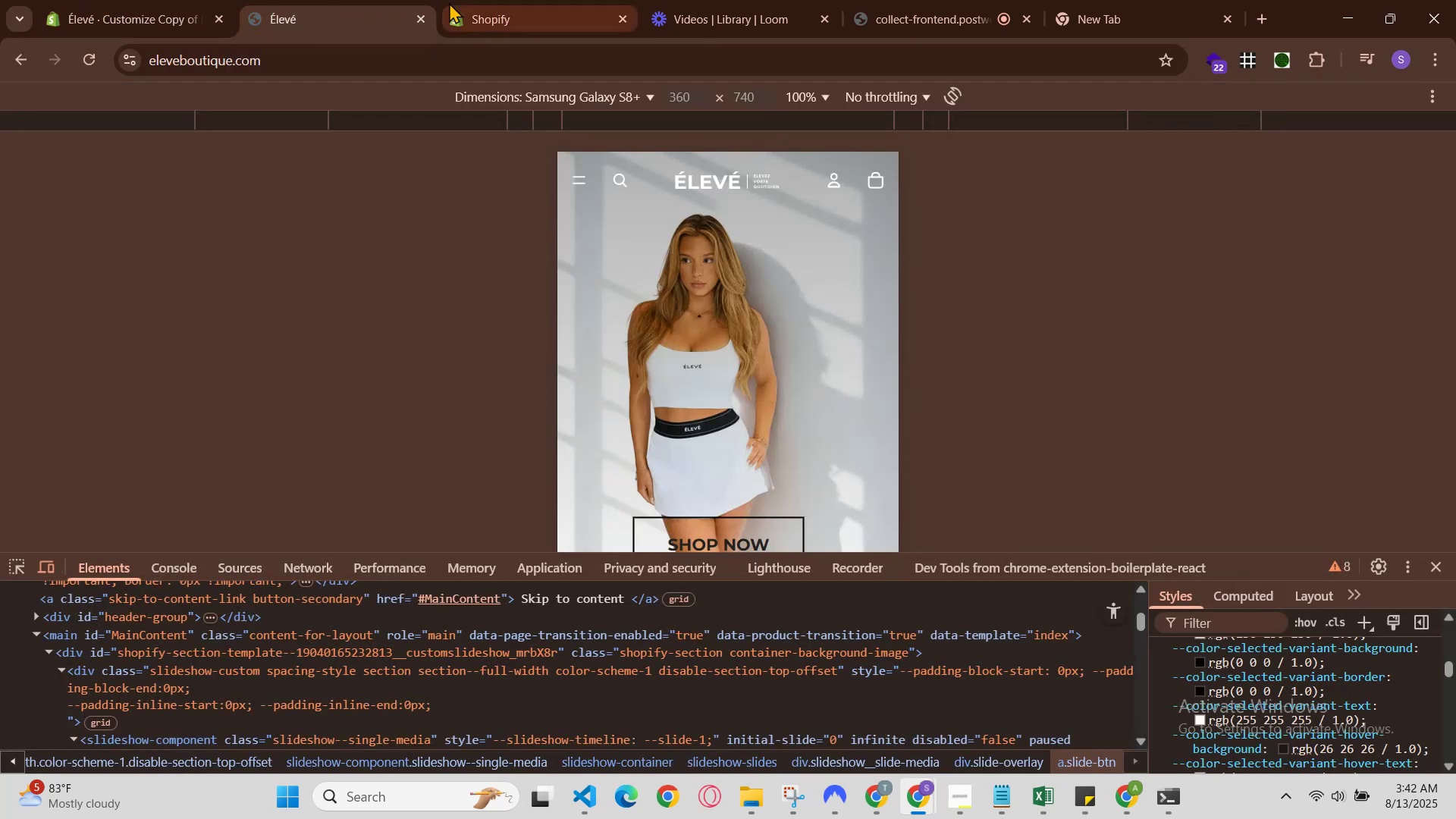 
left_click([468, 8])
 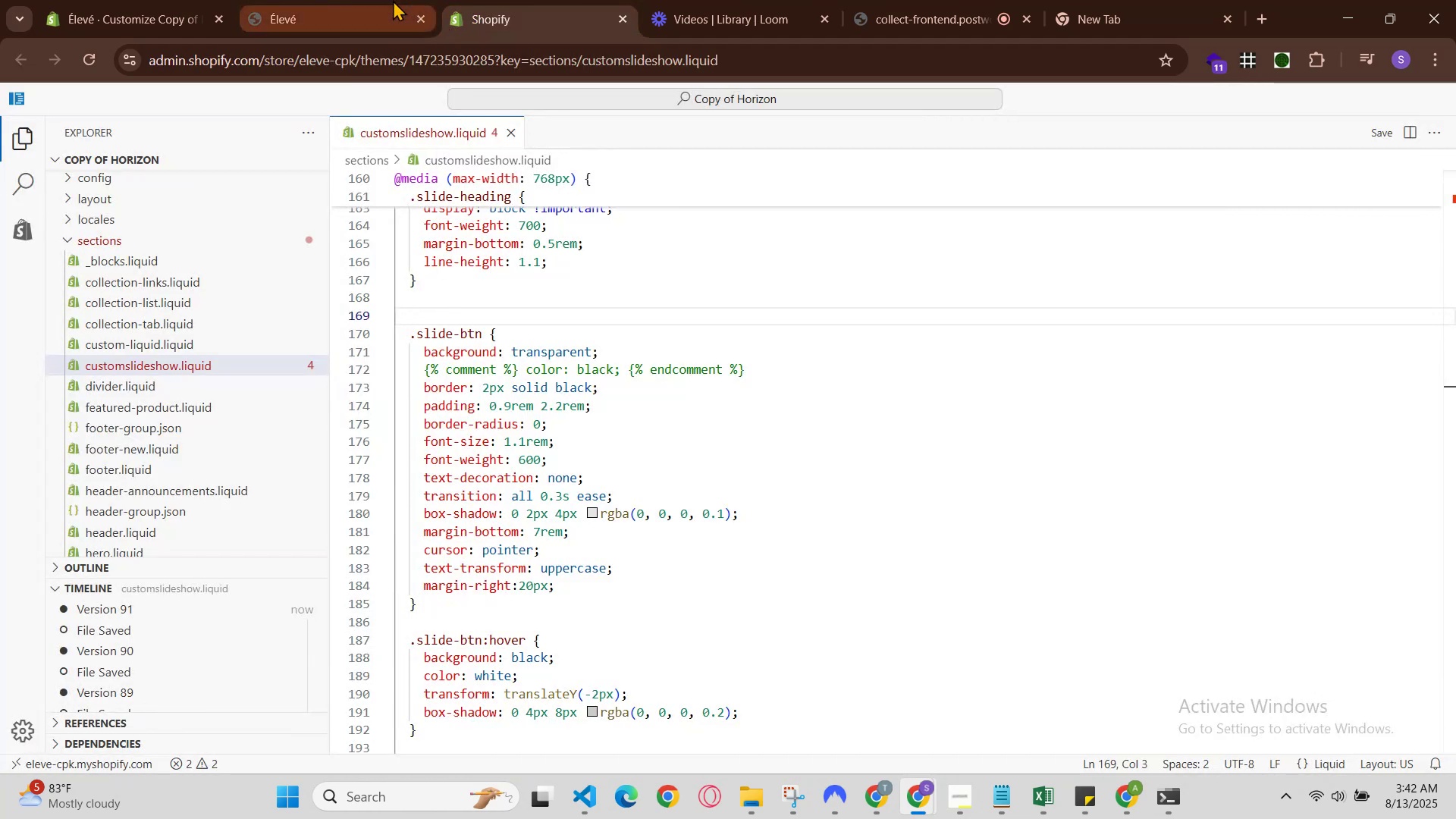 
left_click([353, 0])
 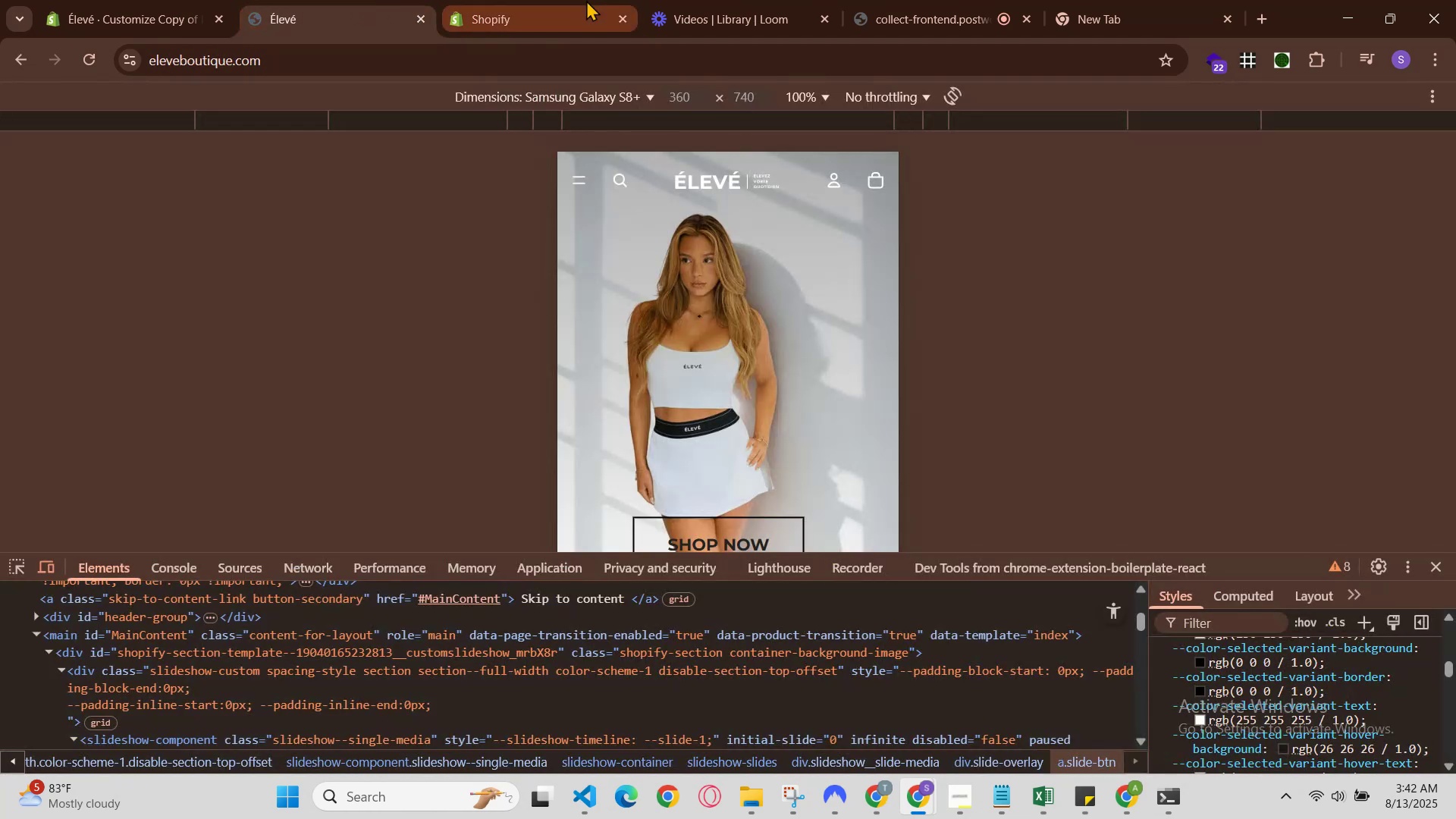 
left_click([586, 0])
 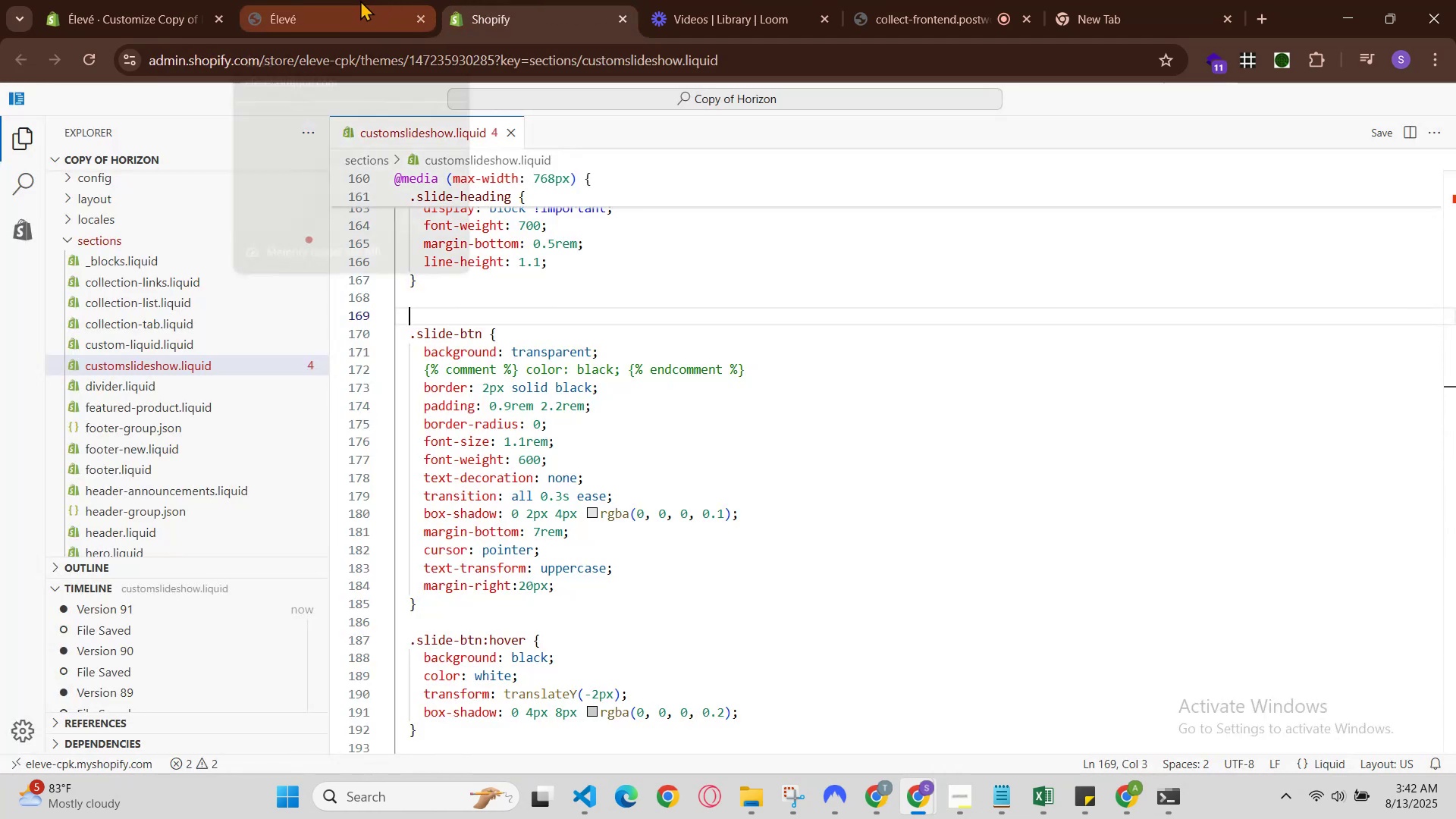 
left_click_drag(start_coordinate=[341, 10], to_coordinate=[338, 14])
 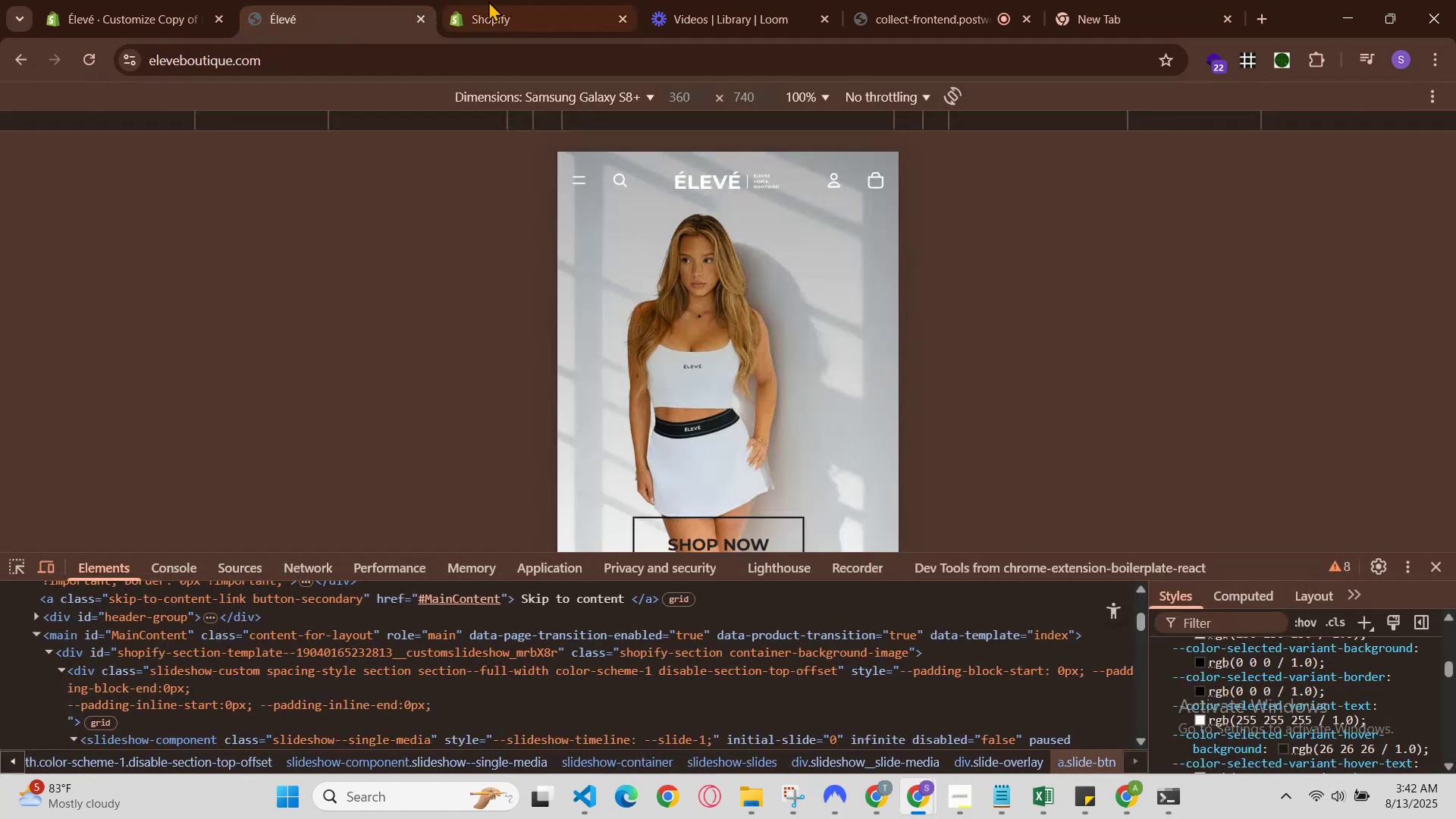 
left_click([510, 0])
 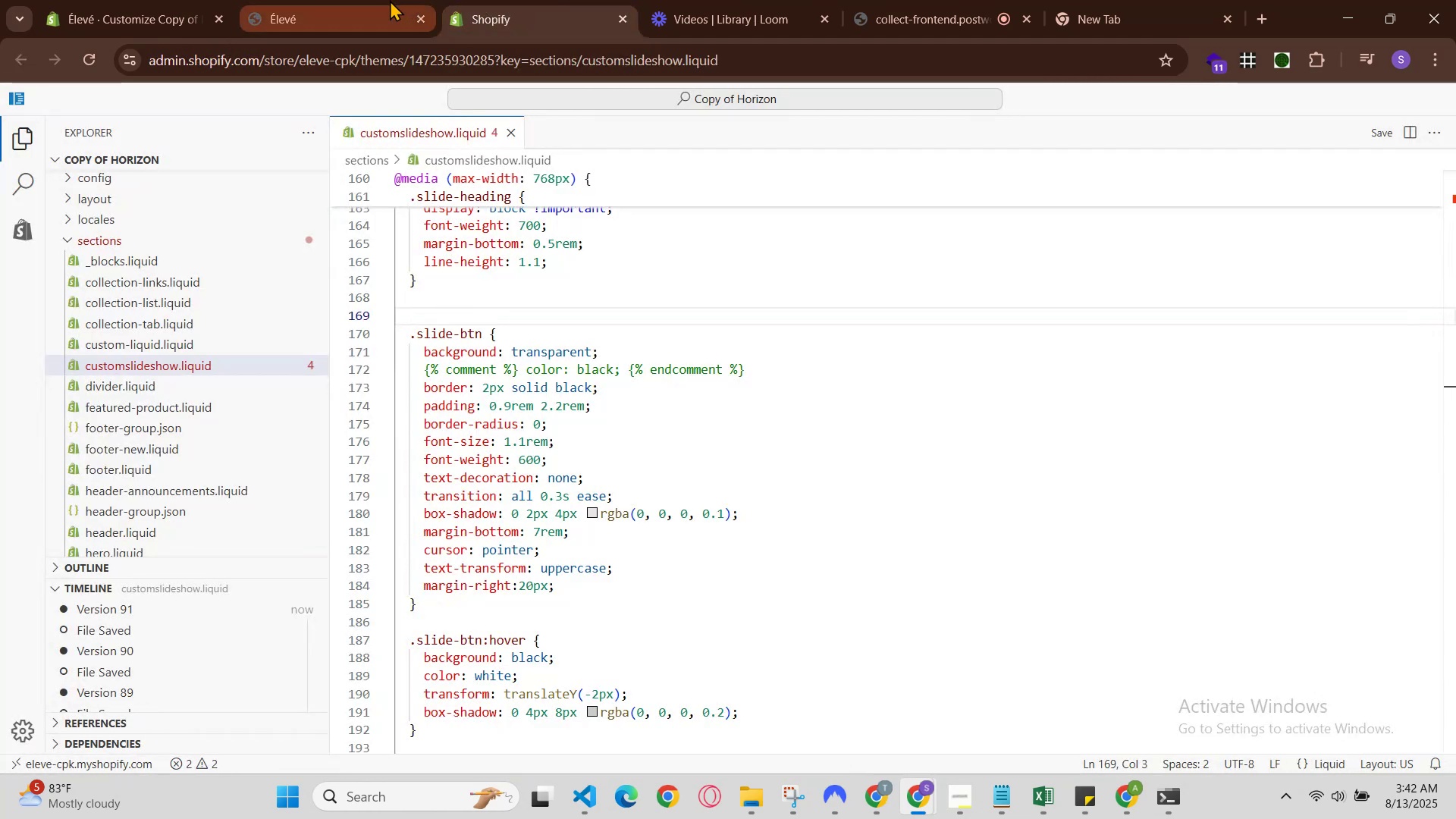 
left_click([378, 0])
 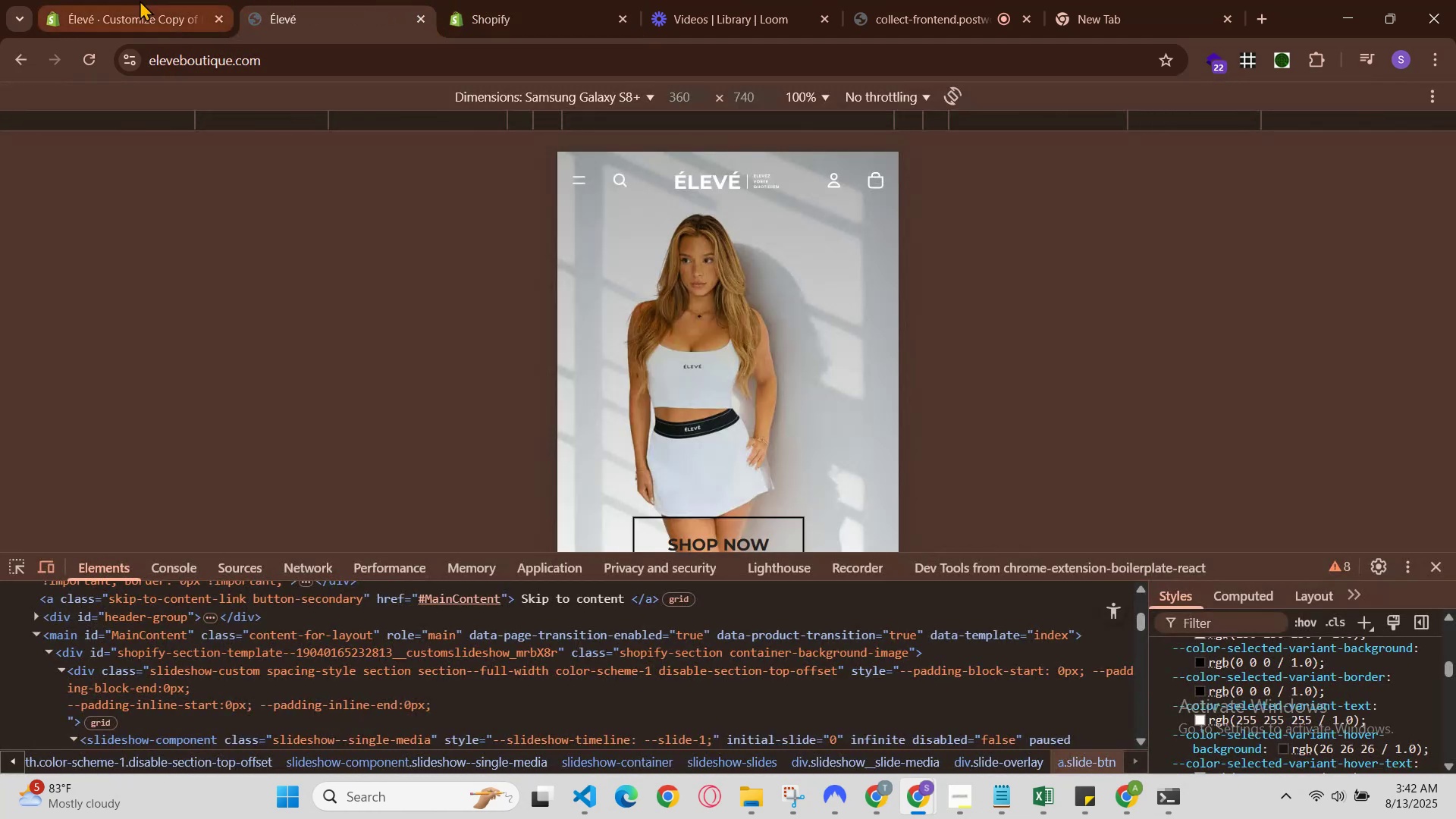 
left_click([122, 0])
 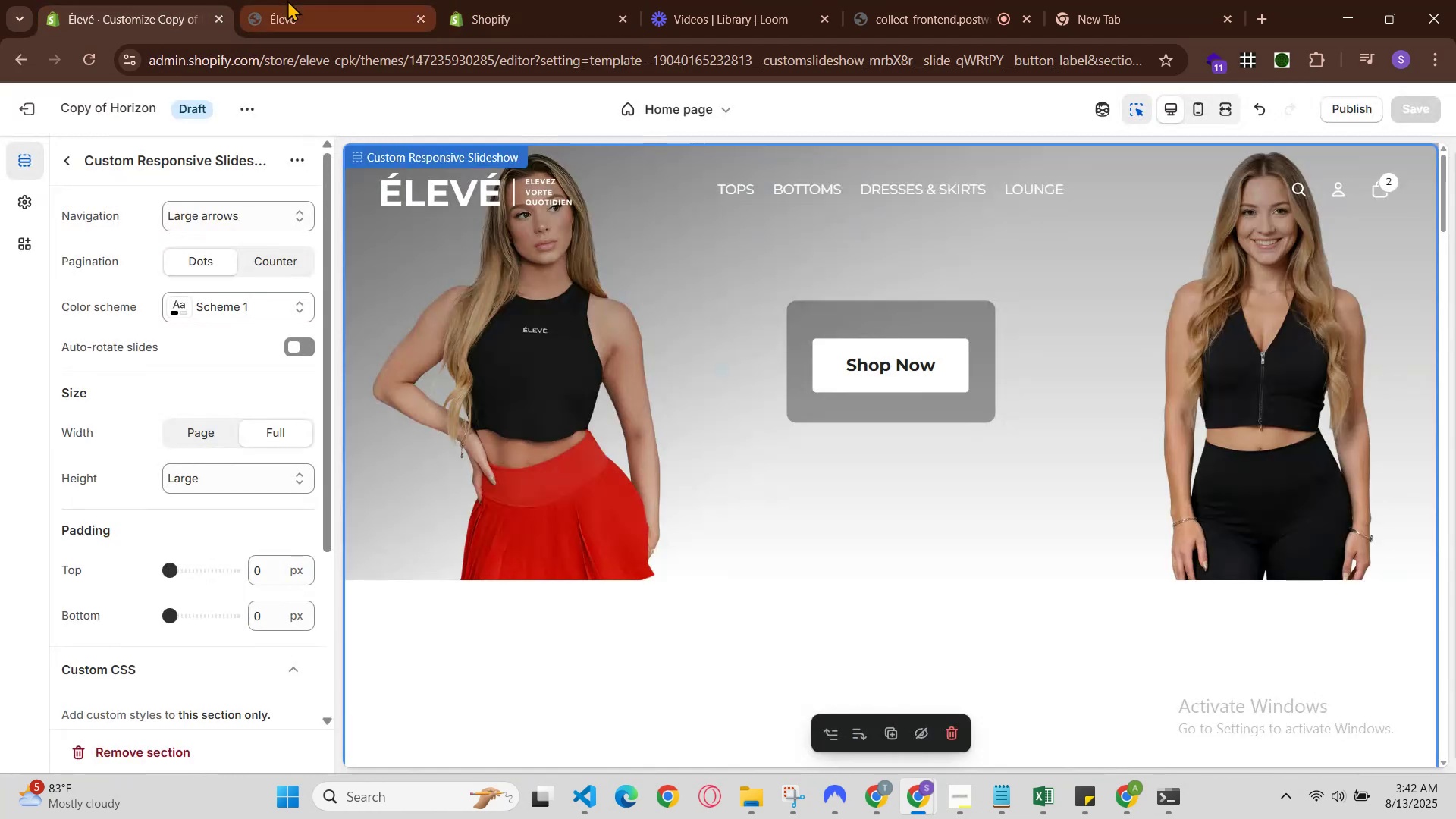 
left_click([298, 0])
 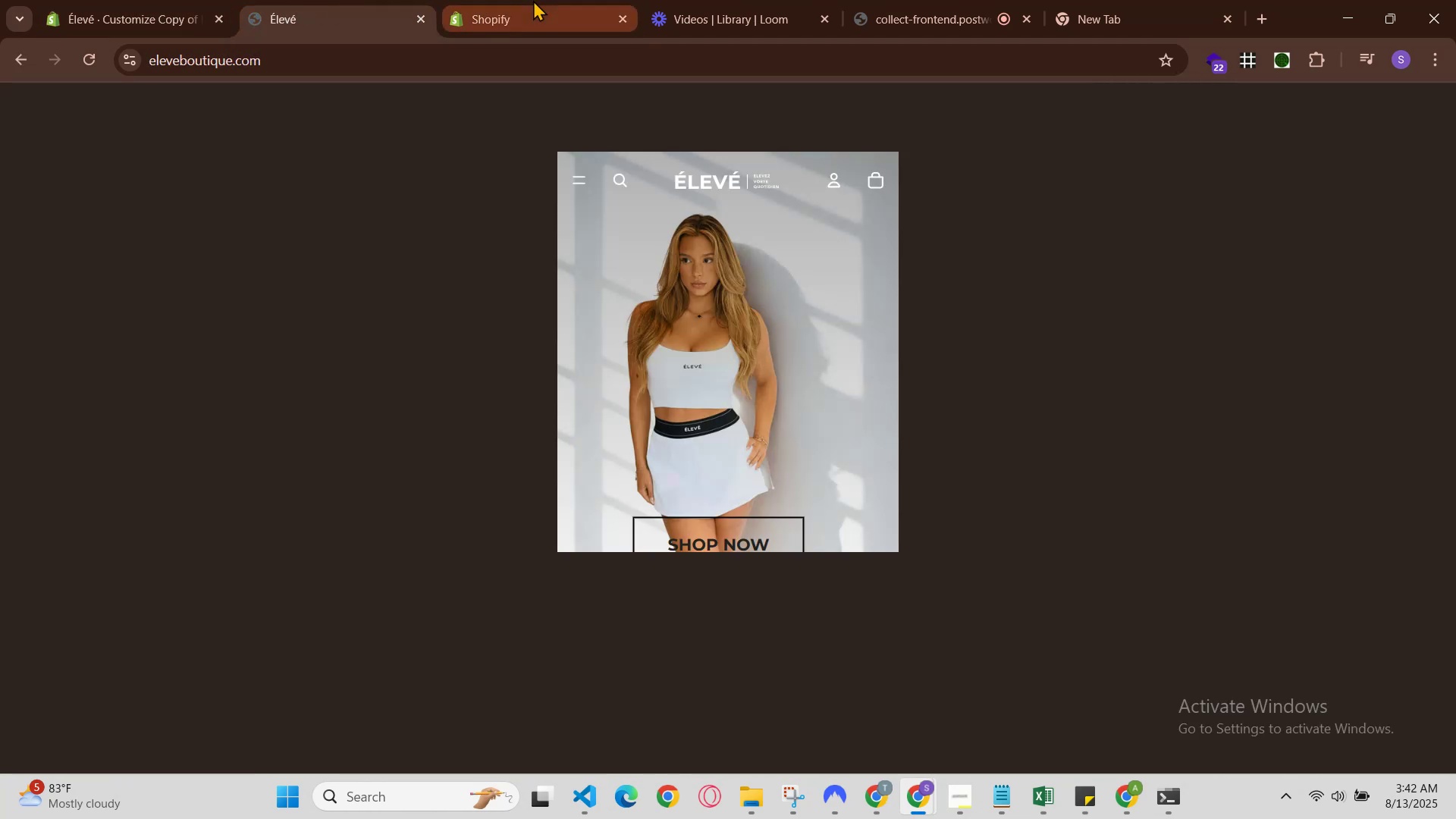 
left_click([533, 0])
 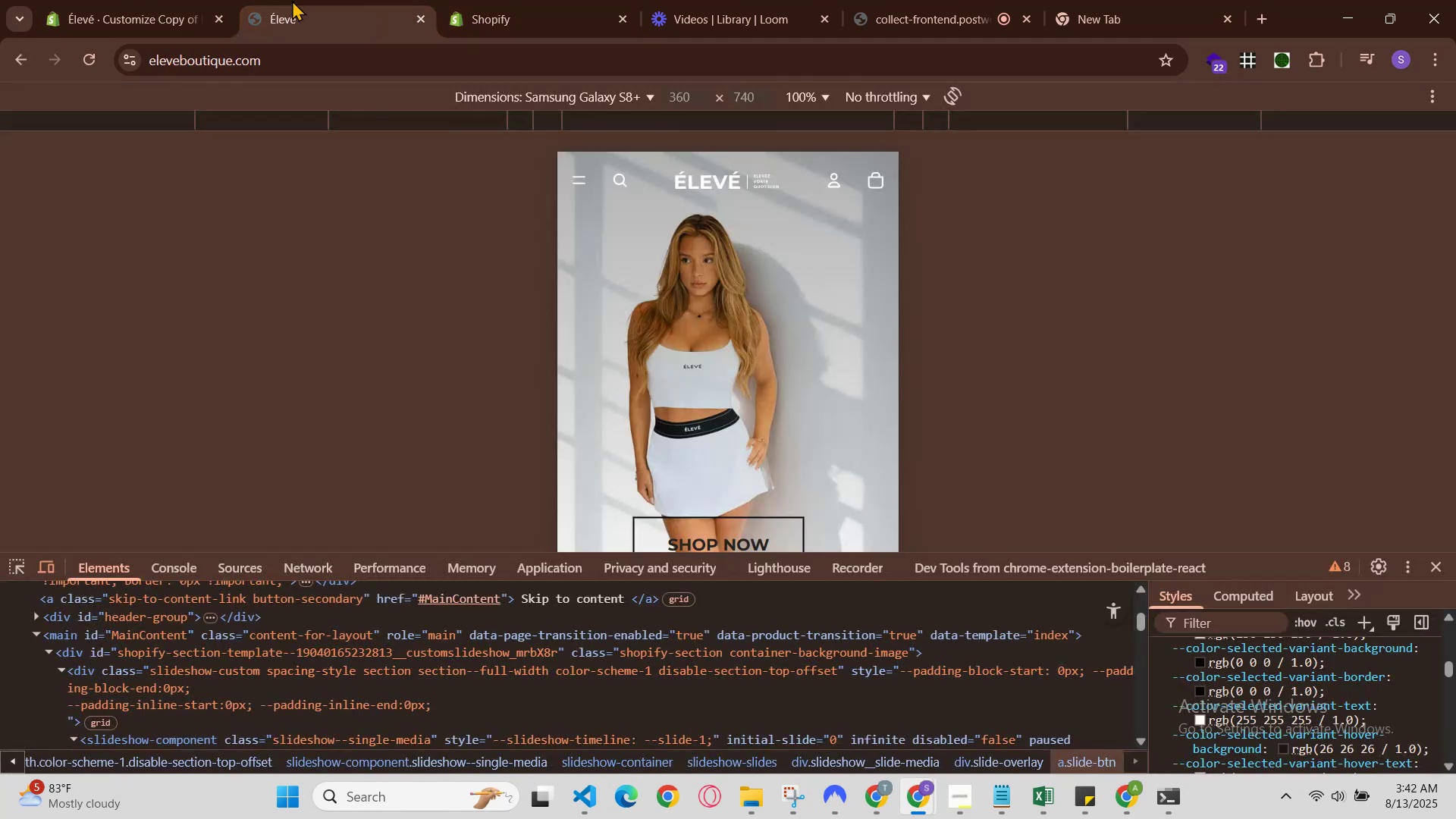 
left_click([188, 0])
 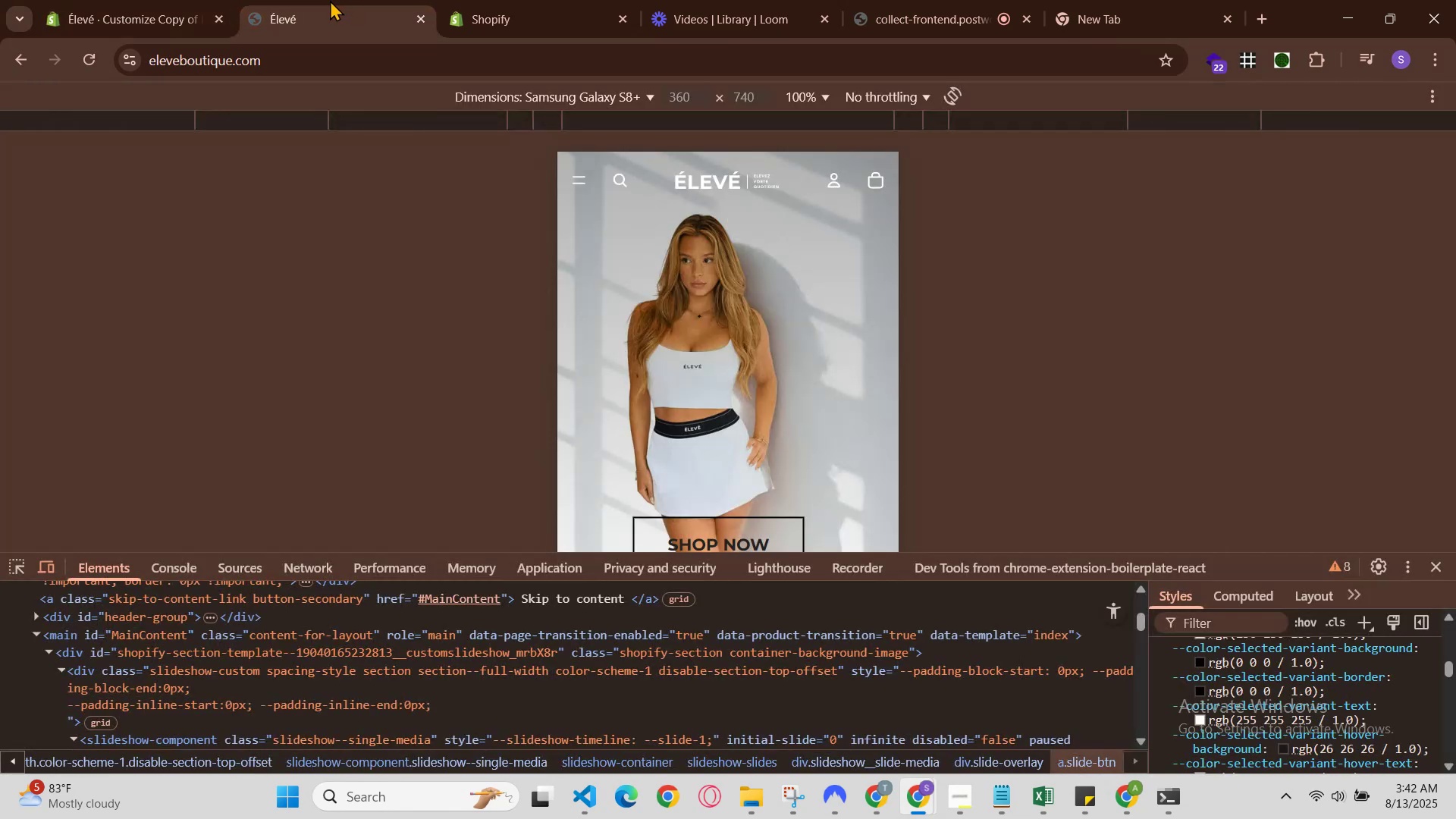 
left_click_drag(start_coordinate=[516, 3], to_coordinate=[519, 11])
 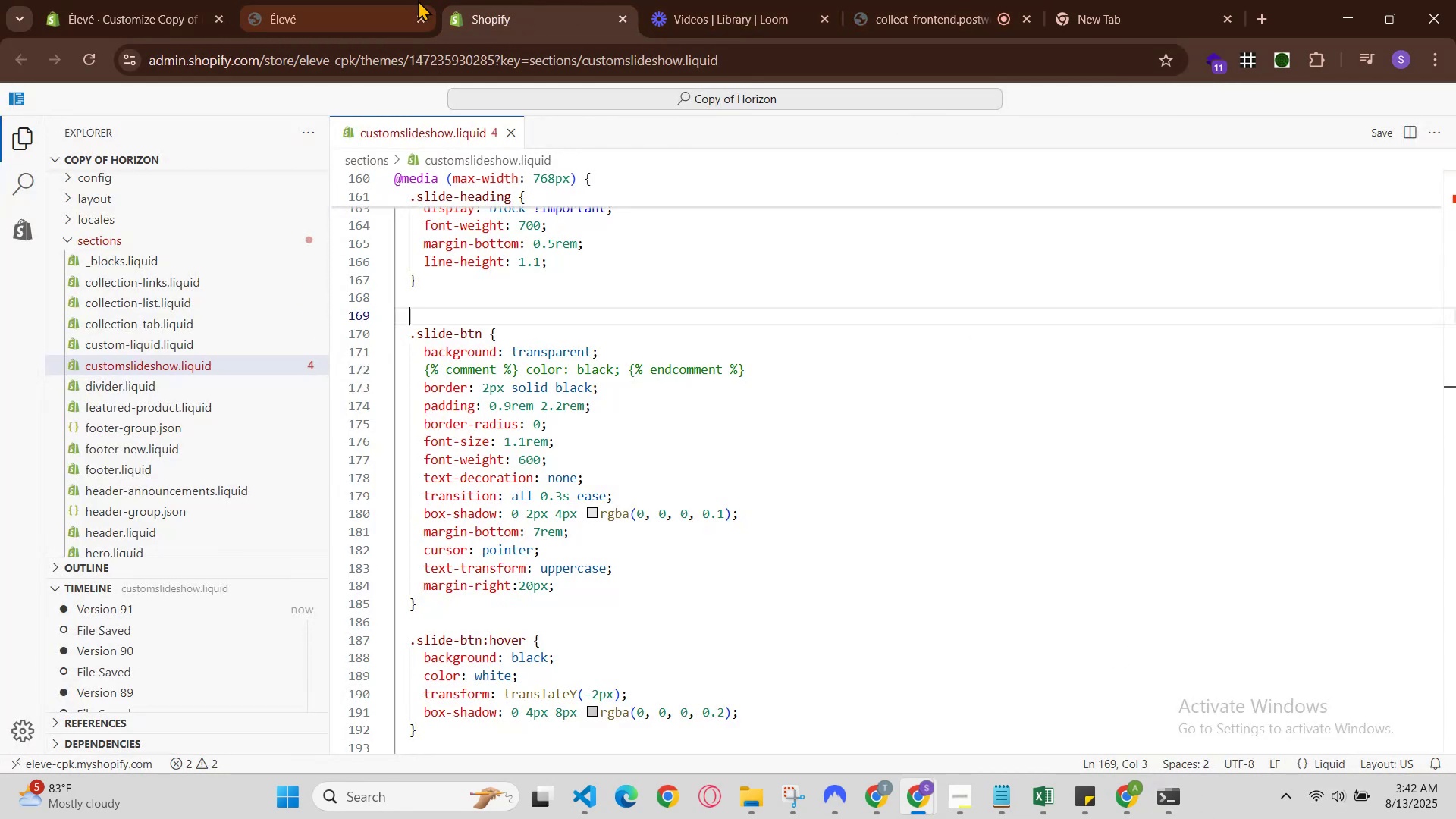 
left_click([397, 0])
 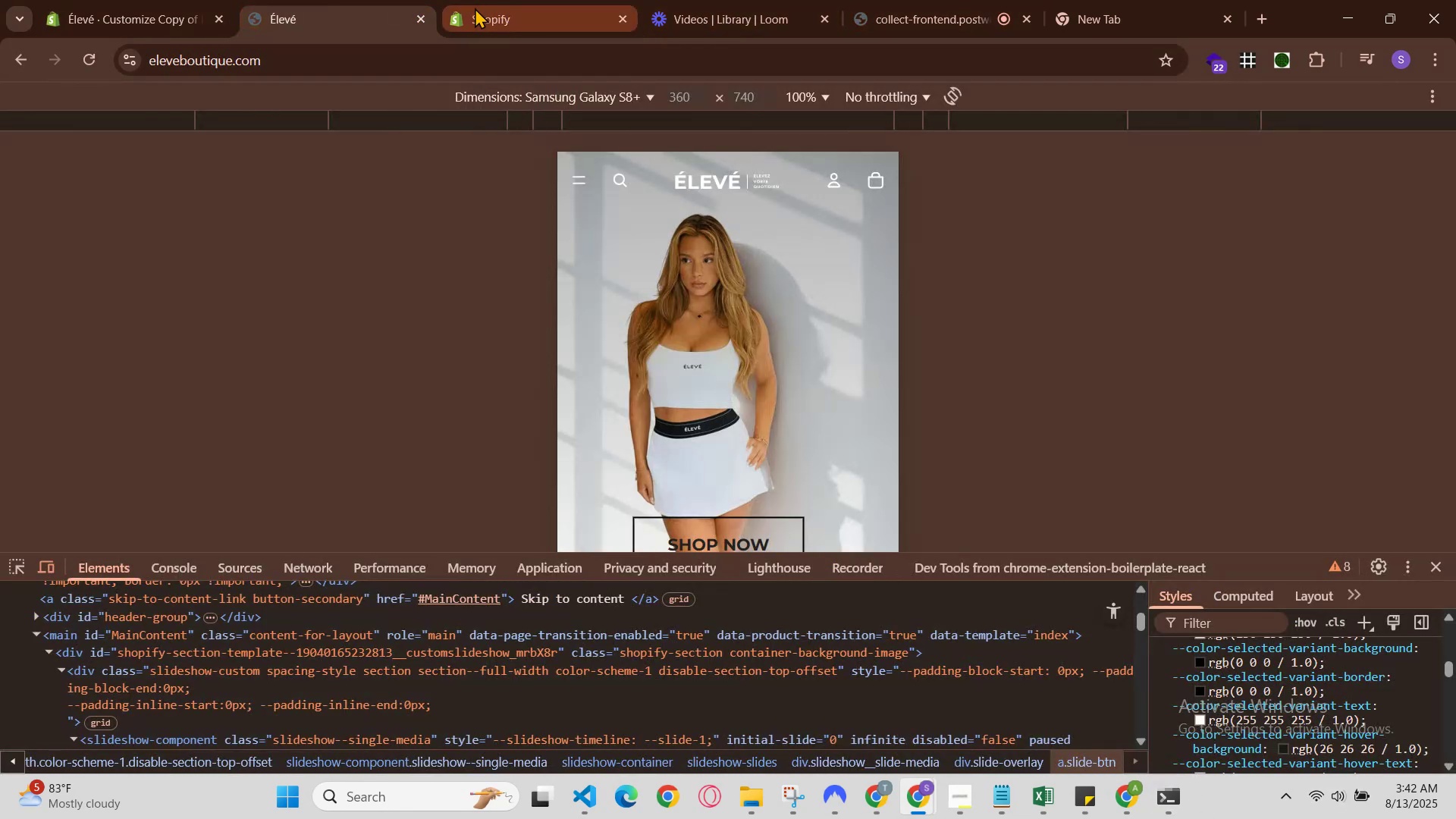 
scroll: coordinate [588, 313], scroll_direction: down, amount: 1.0
 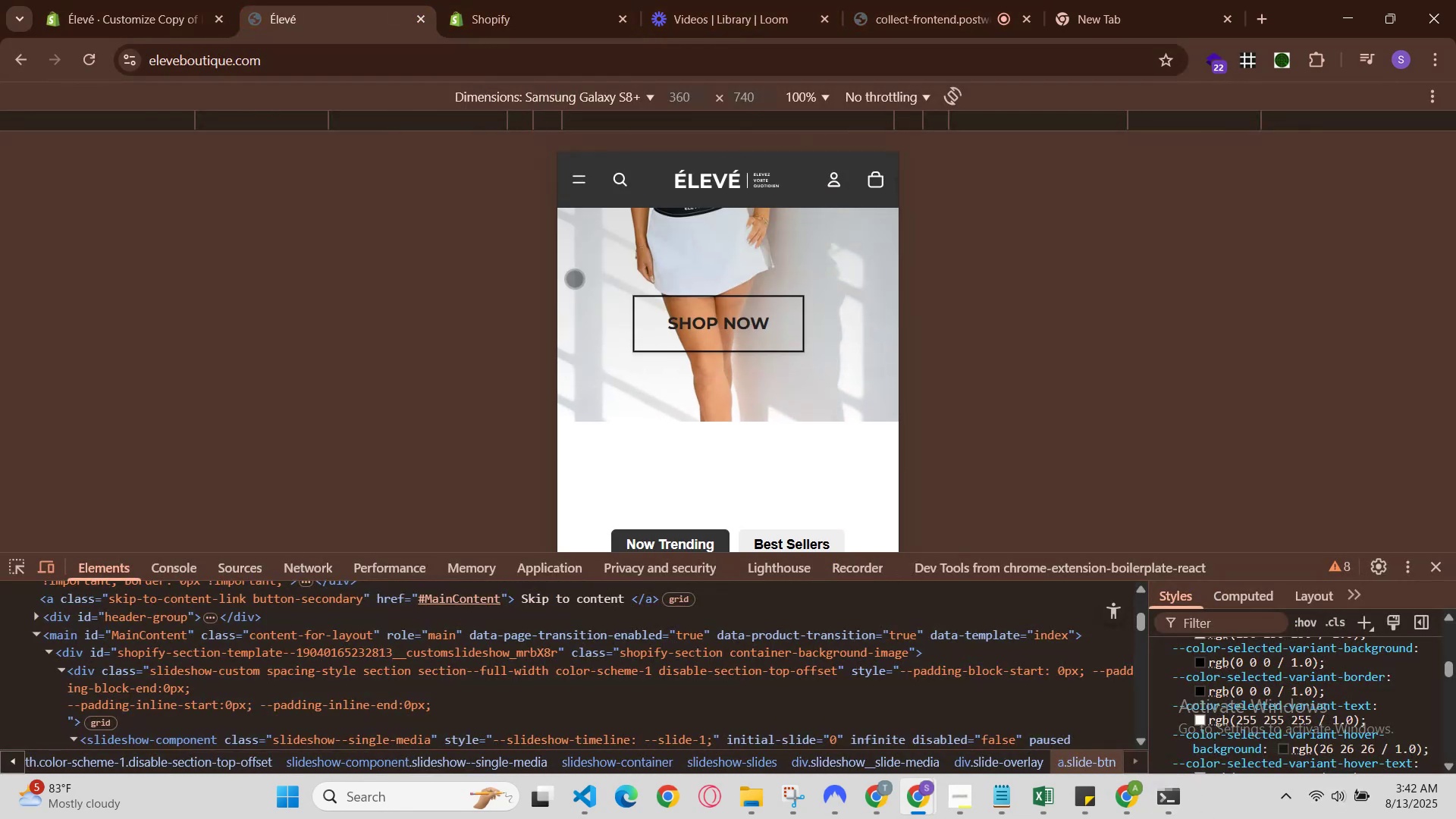 
left_click([556, 0])
 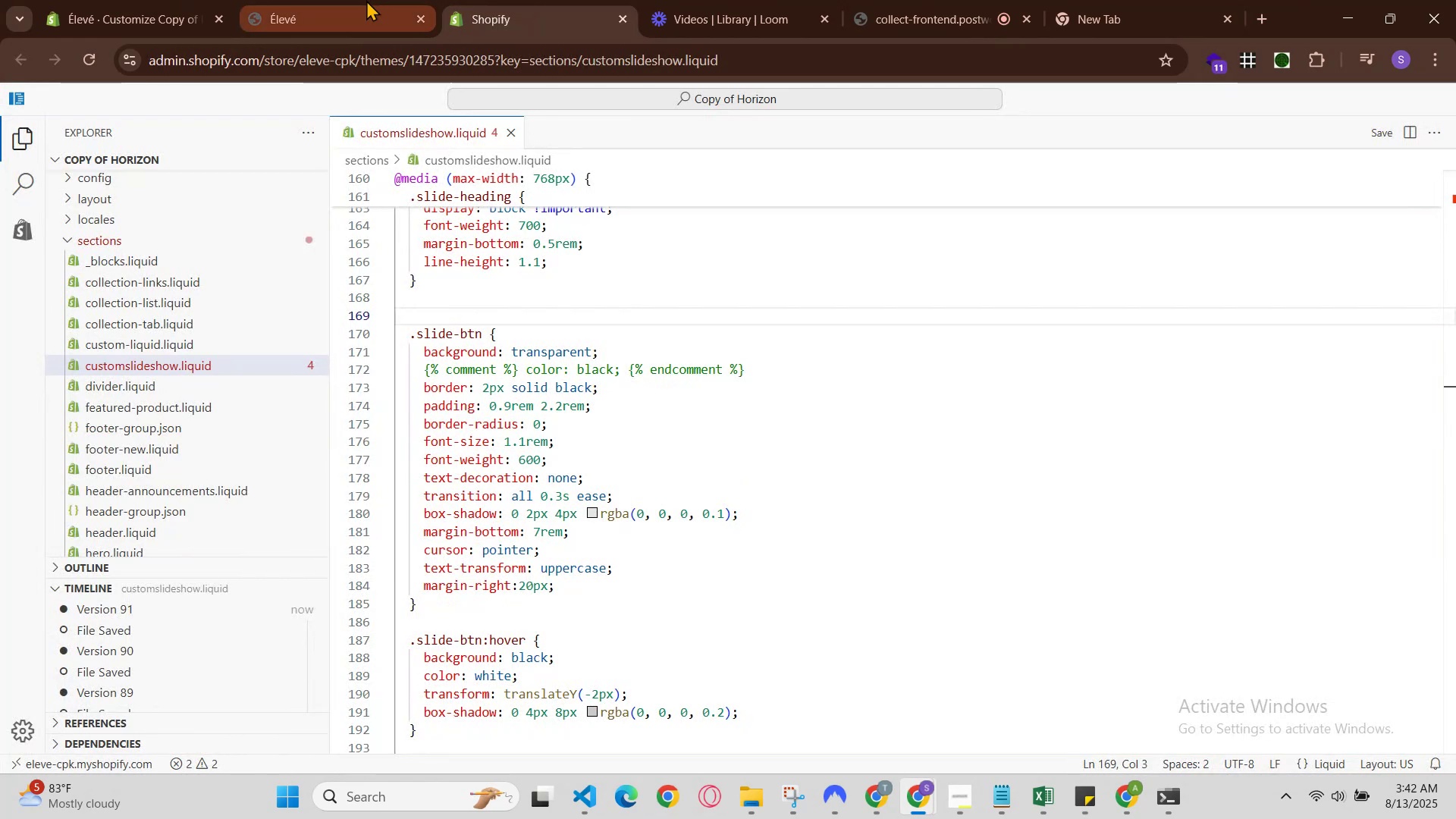 
left_click([357, 0])
 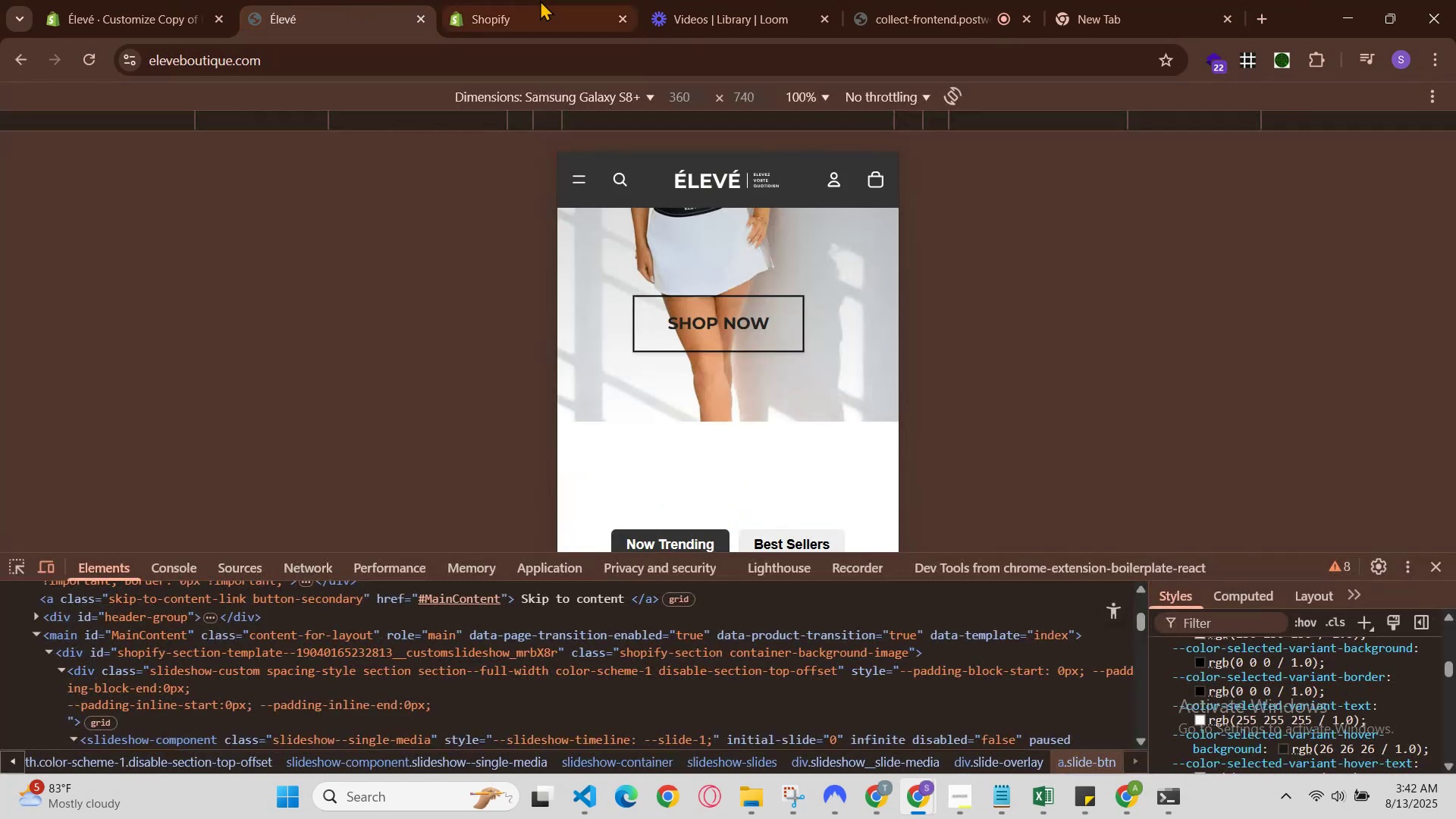 
left_click([544, 0])
 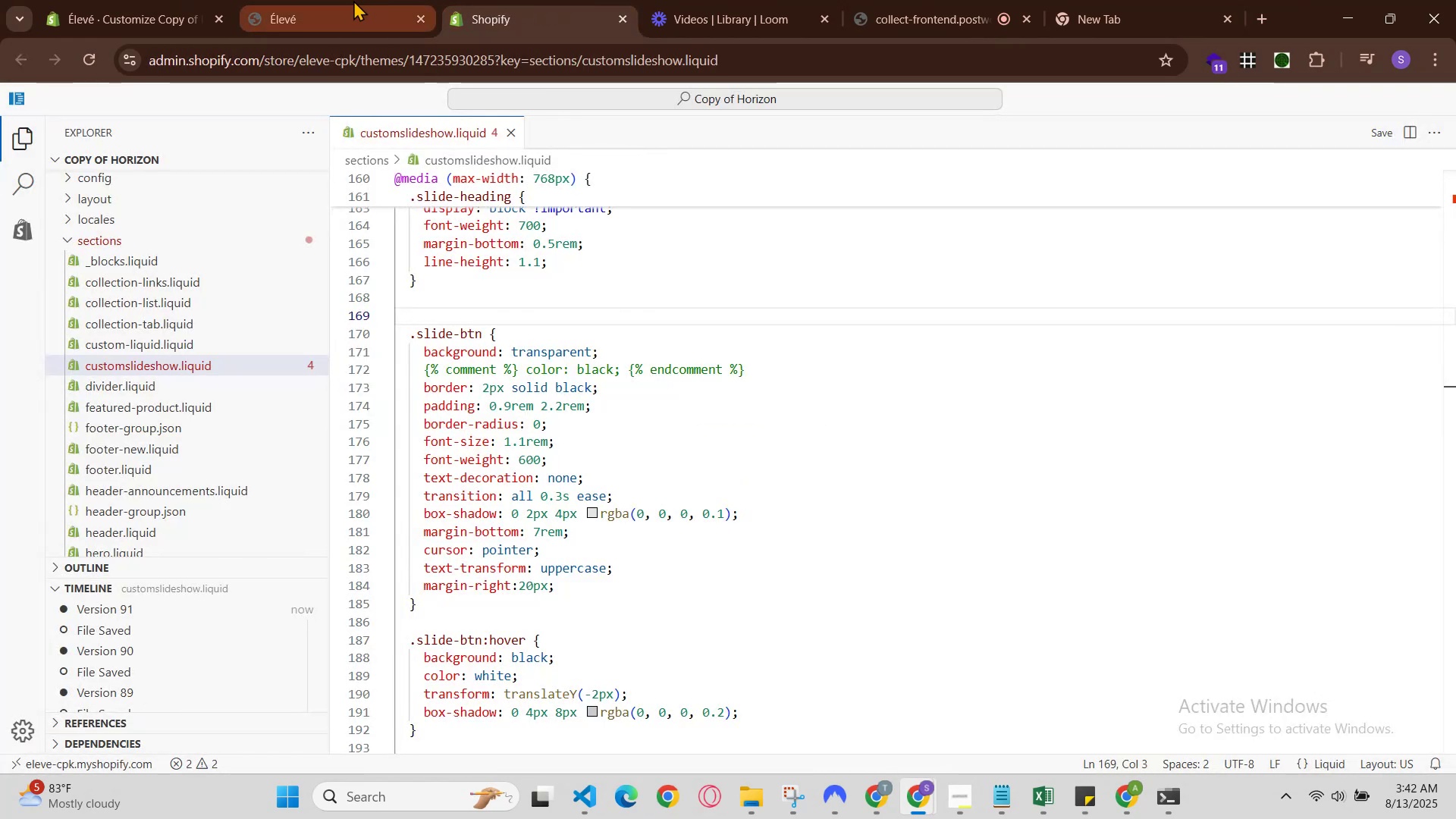 
left_click([352, 0])
 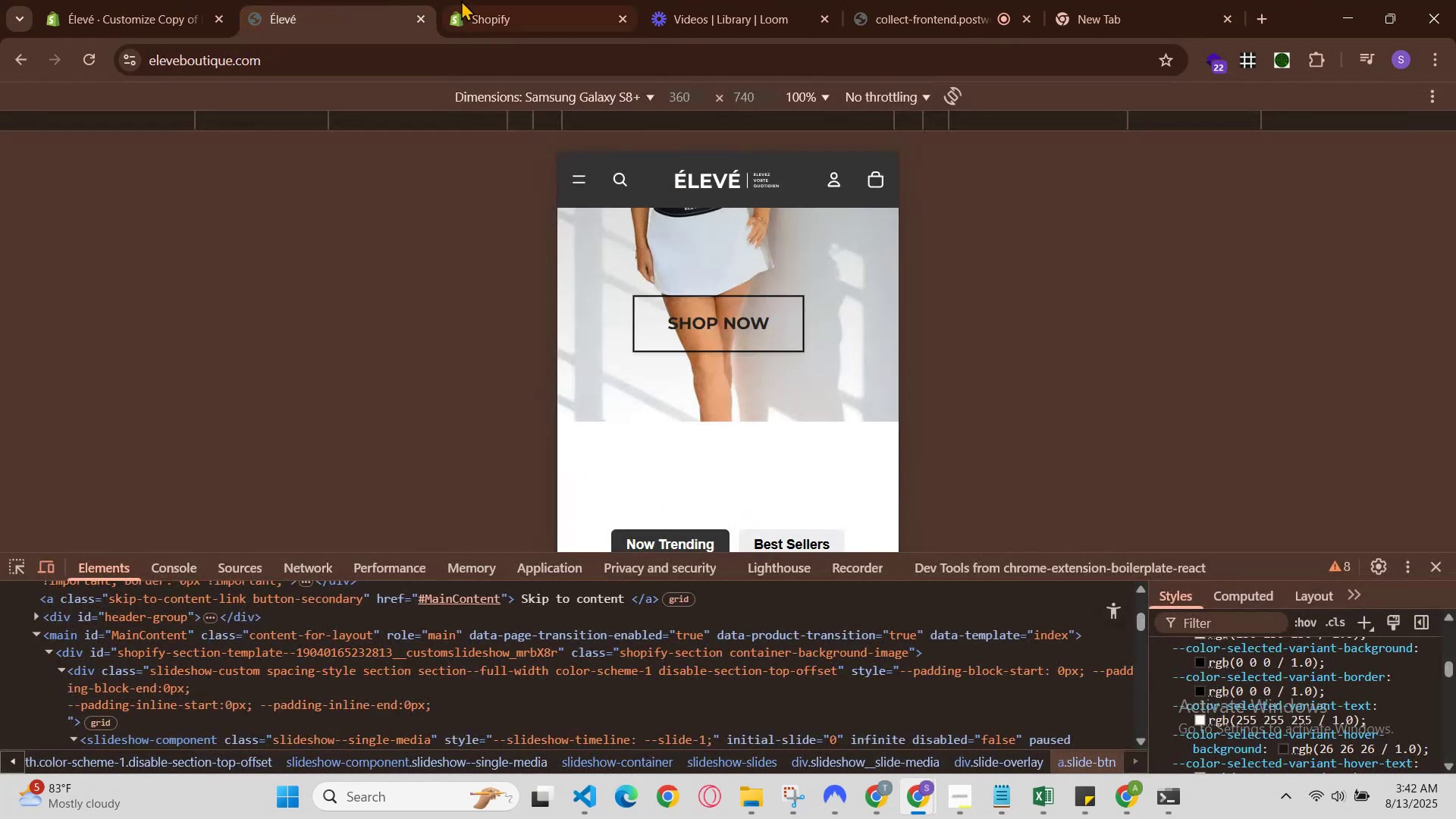 
left_click([466, 0])
 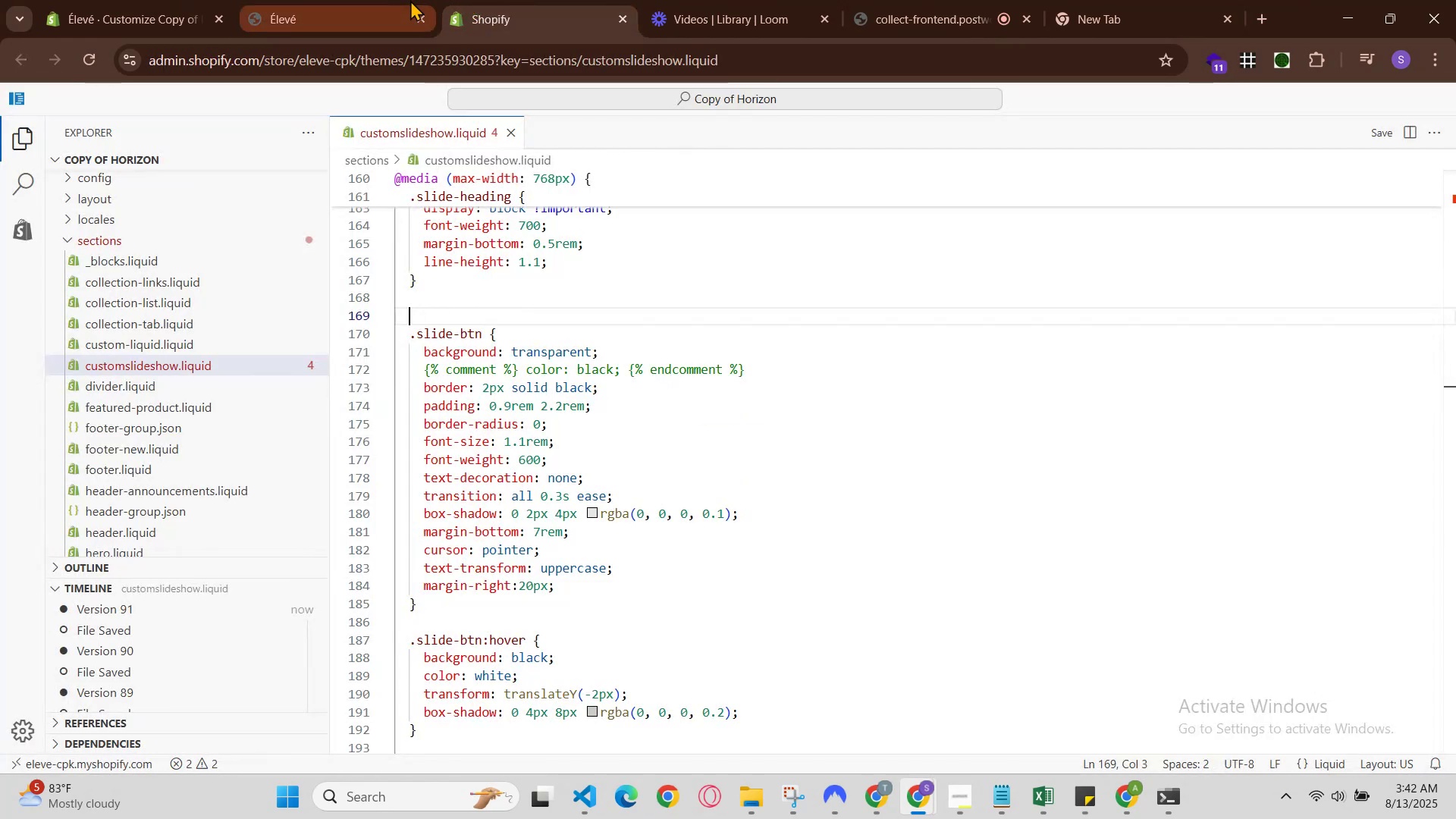 
left_click([406, 0])
 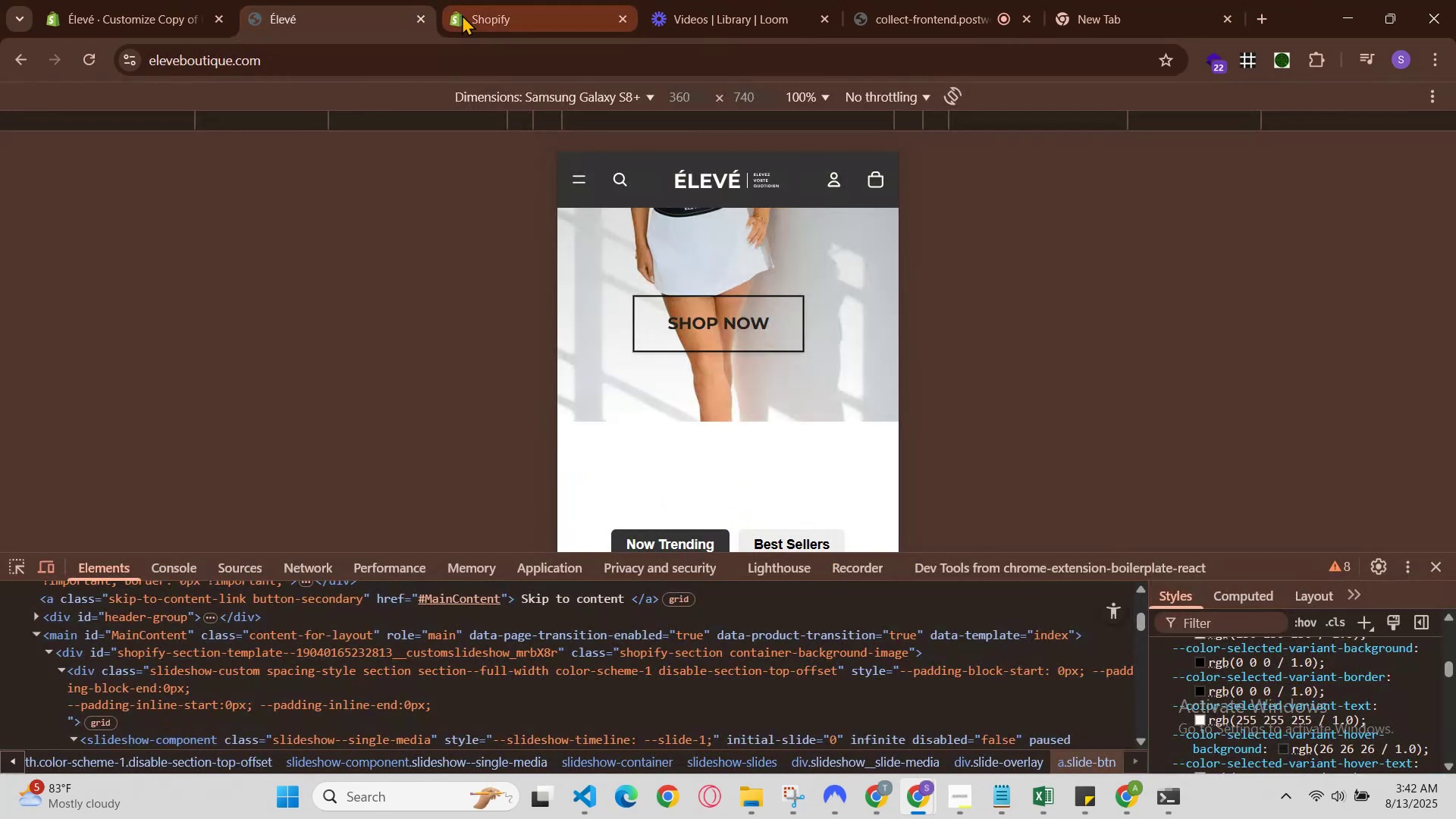 
left_click([462, 14])
 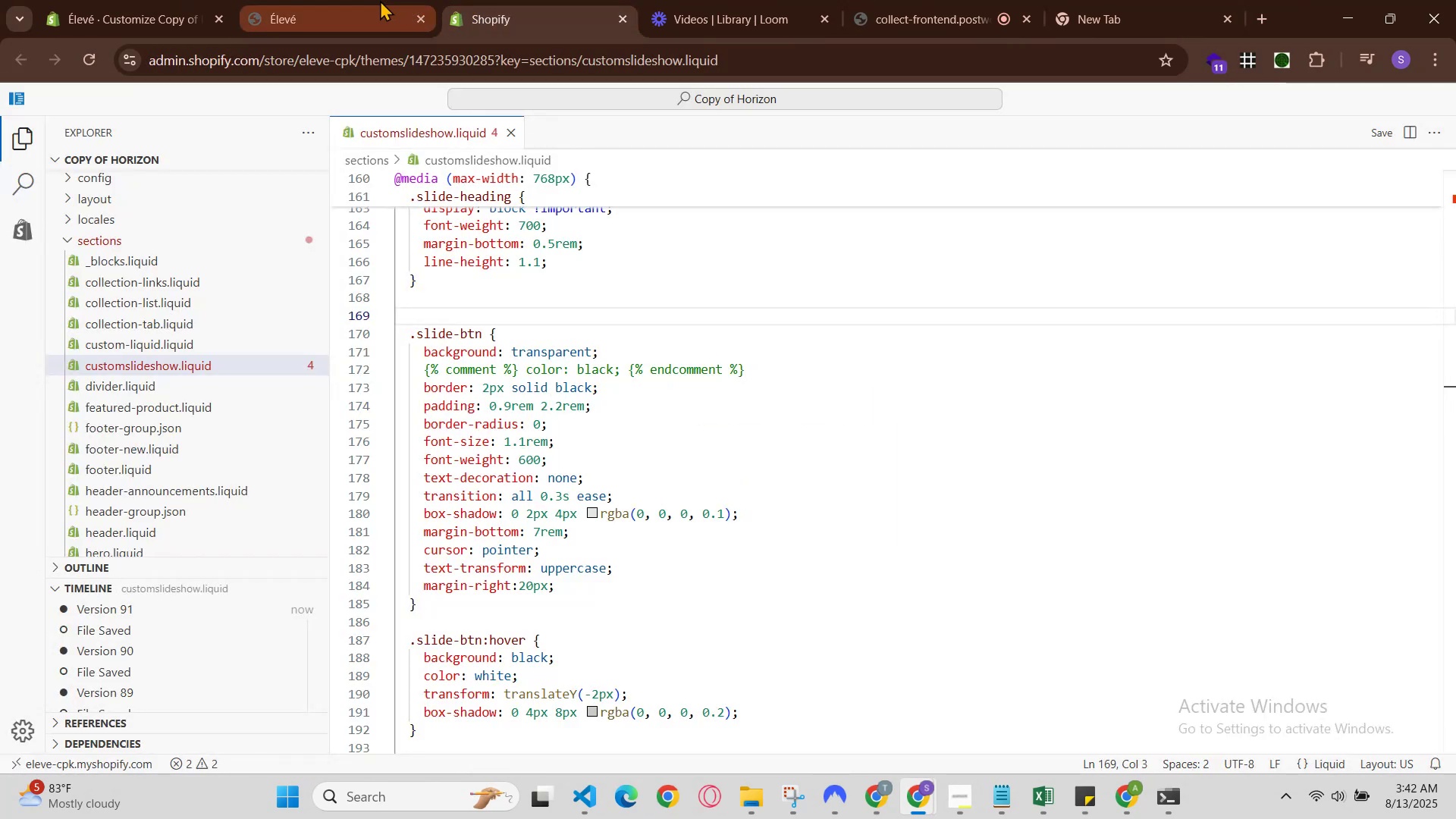 
left_click([372, 0])
 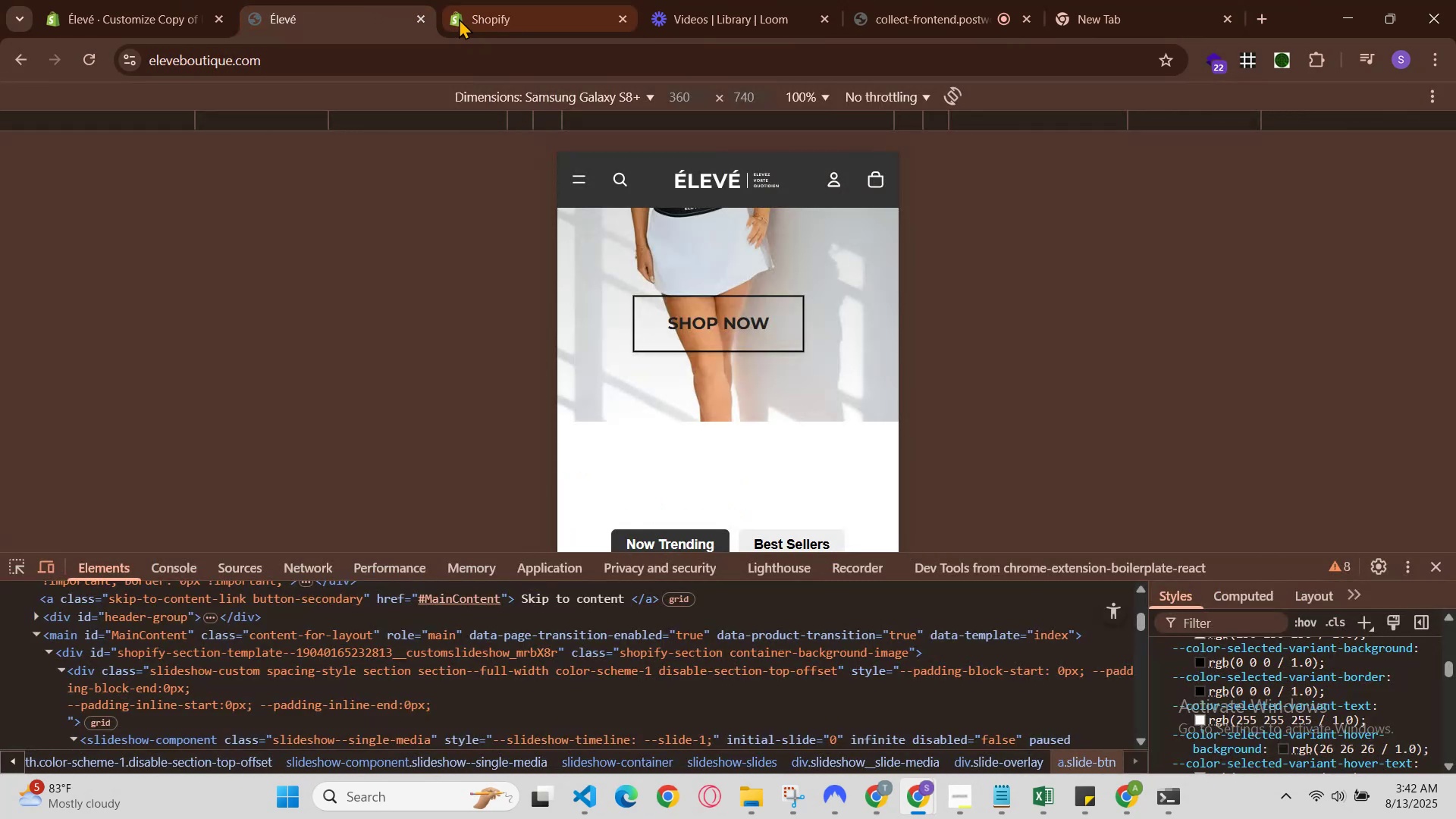 
left_click([469, 20])
 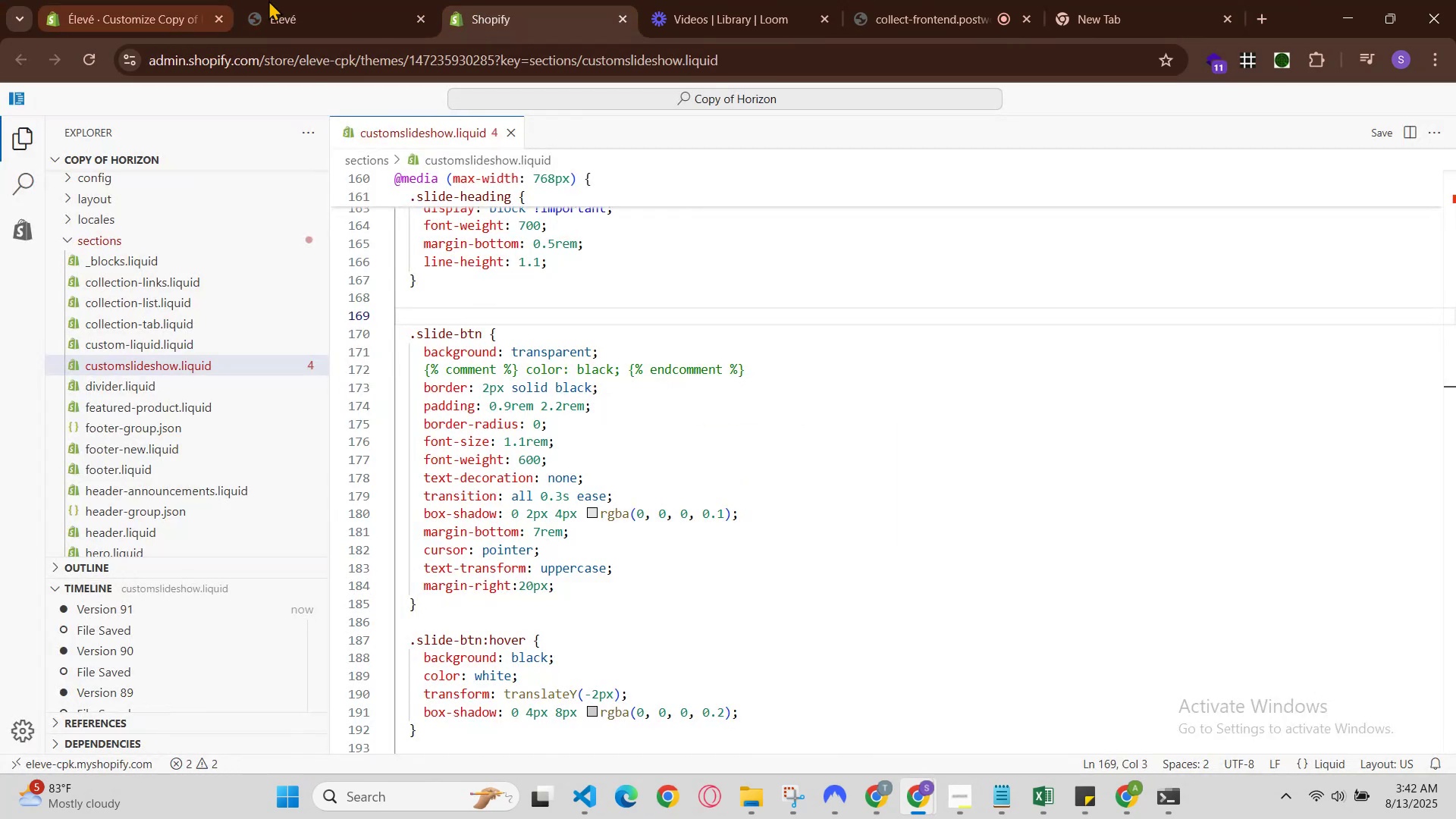 
left_click([353, 0])
 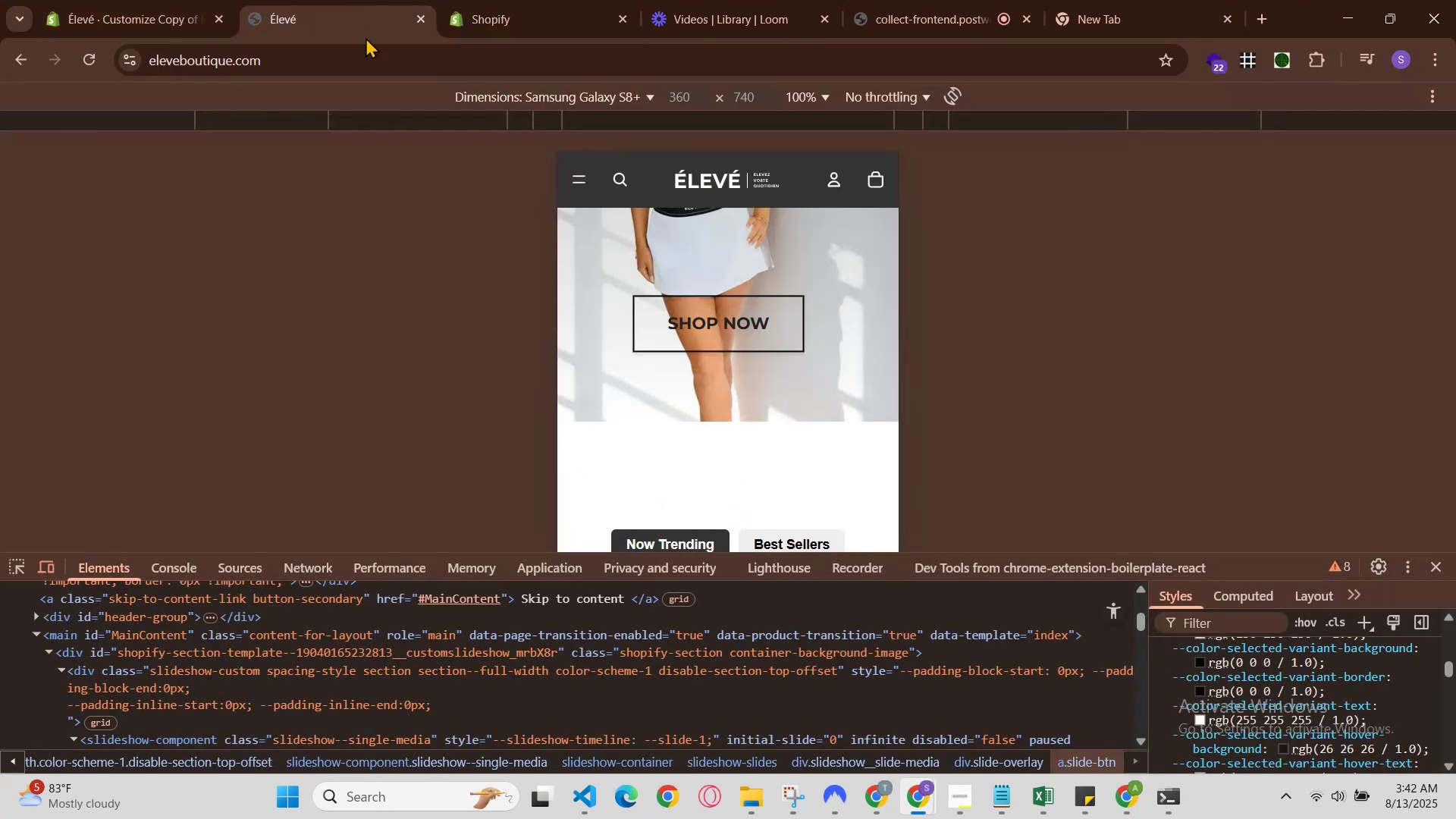 
scroll: coordinate [694, 367], scroll_direction: up, amount: 2.0
 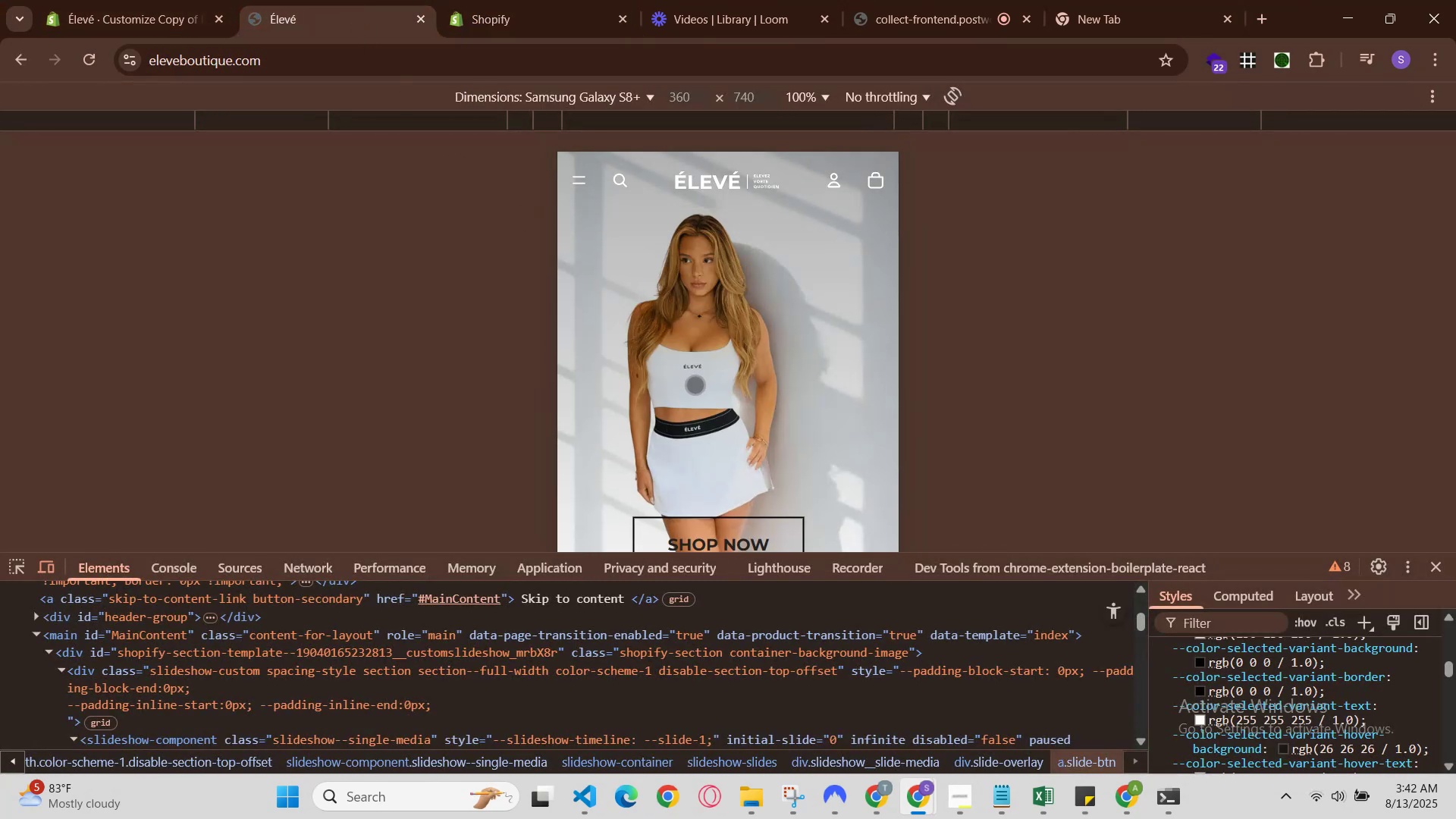 
scroll: coordinate [695, 384], scroll_direction: down, amount: 1.0
 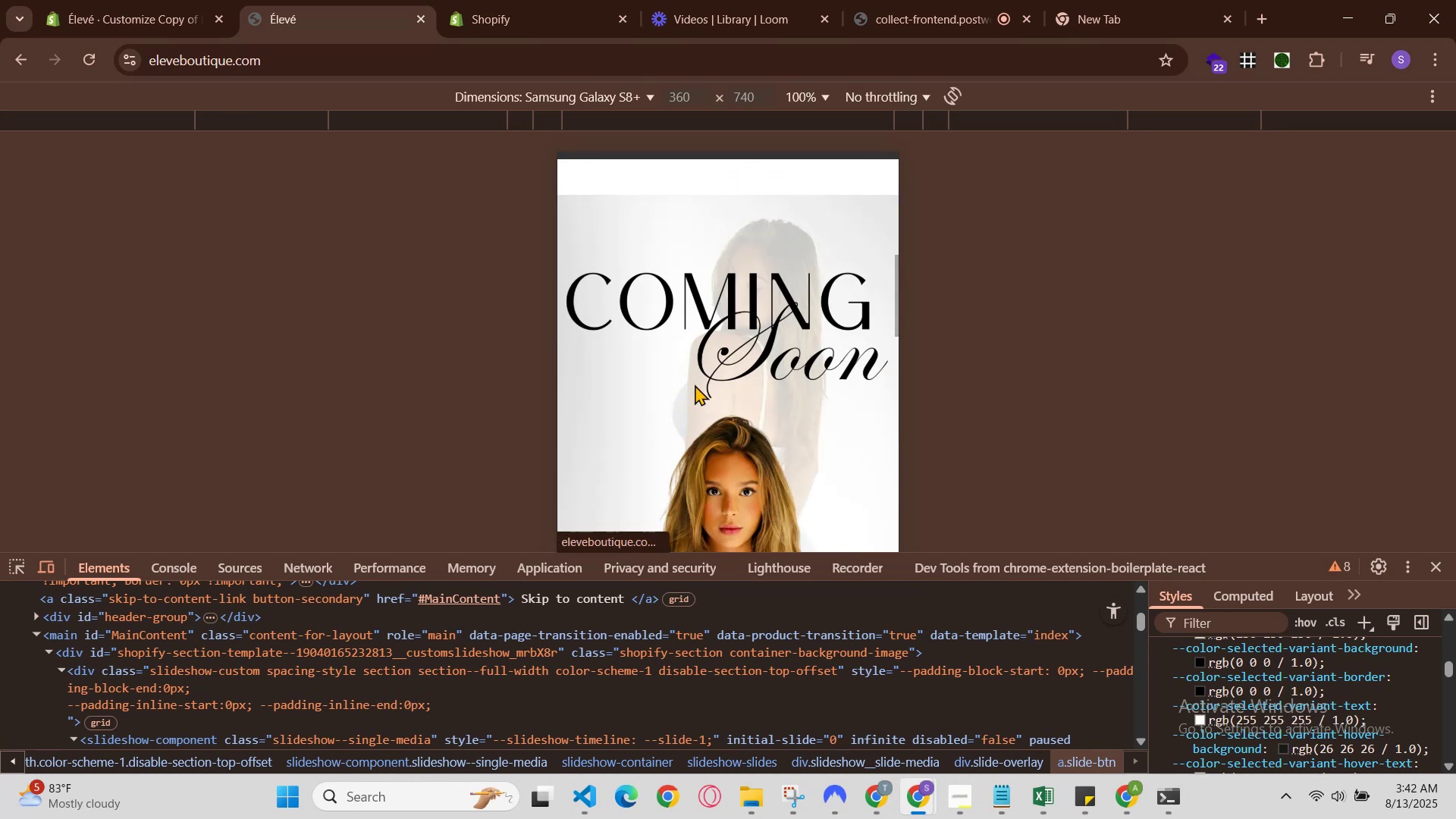 
scroll: coordinate [691, 397], scroll_direction: up, amount: 6.0
 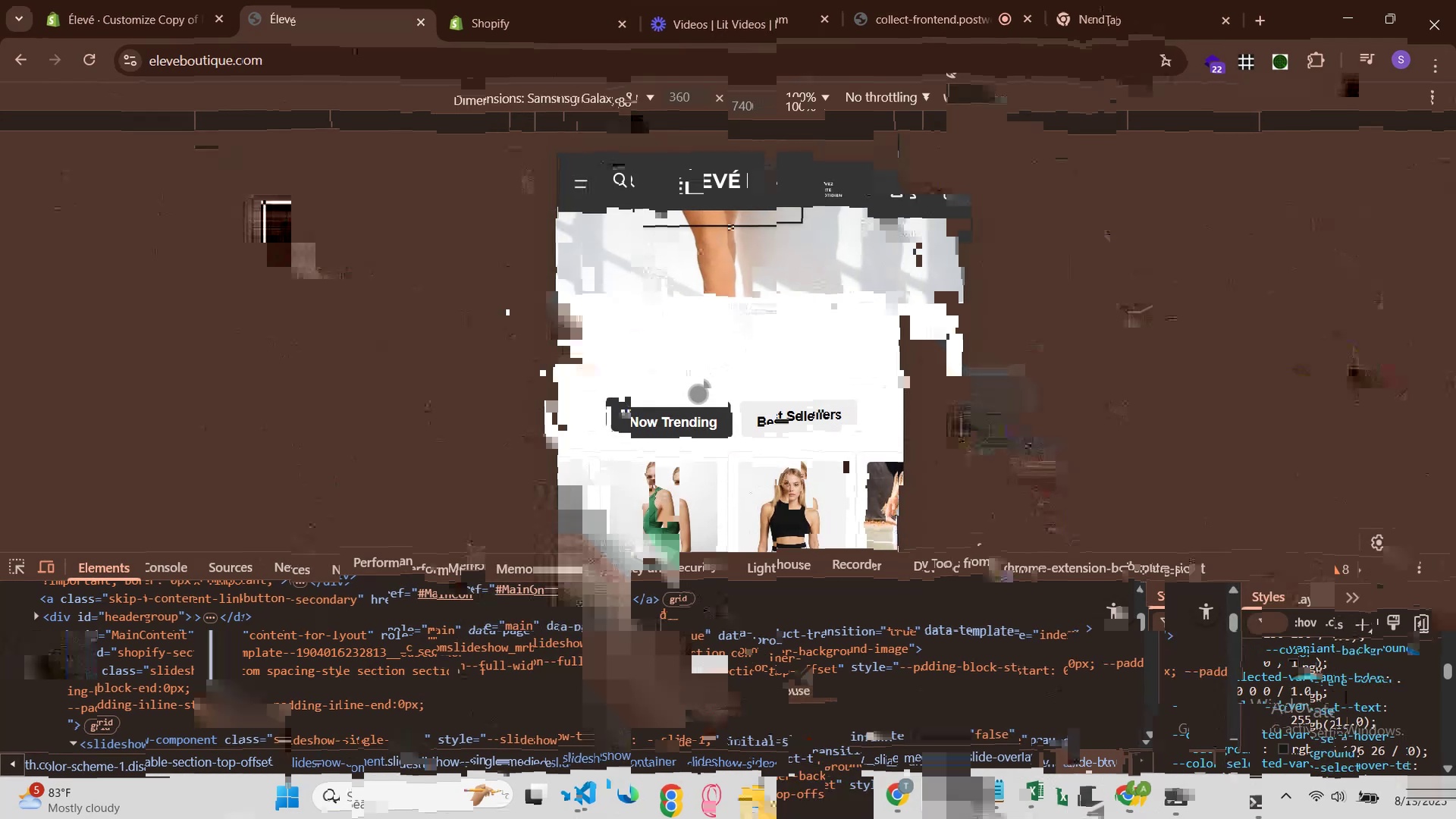 
scroll: coordinate [691, 397], scroll_direction: down, amount: 1.0
 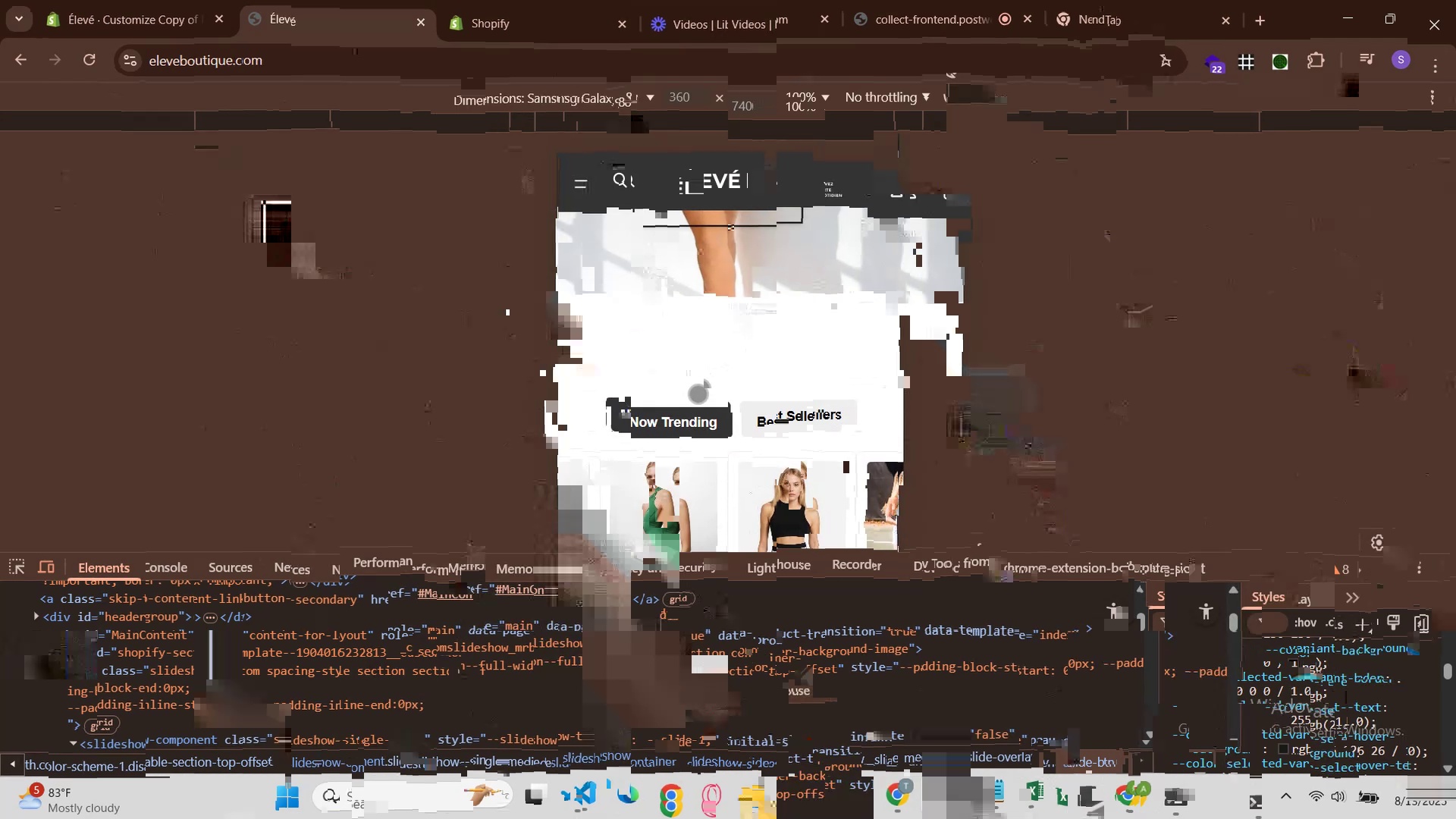 
scroll: coordinate [764, 289], scroll_direction: up, amount: 4.0
 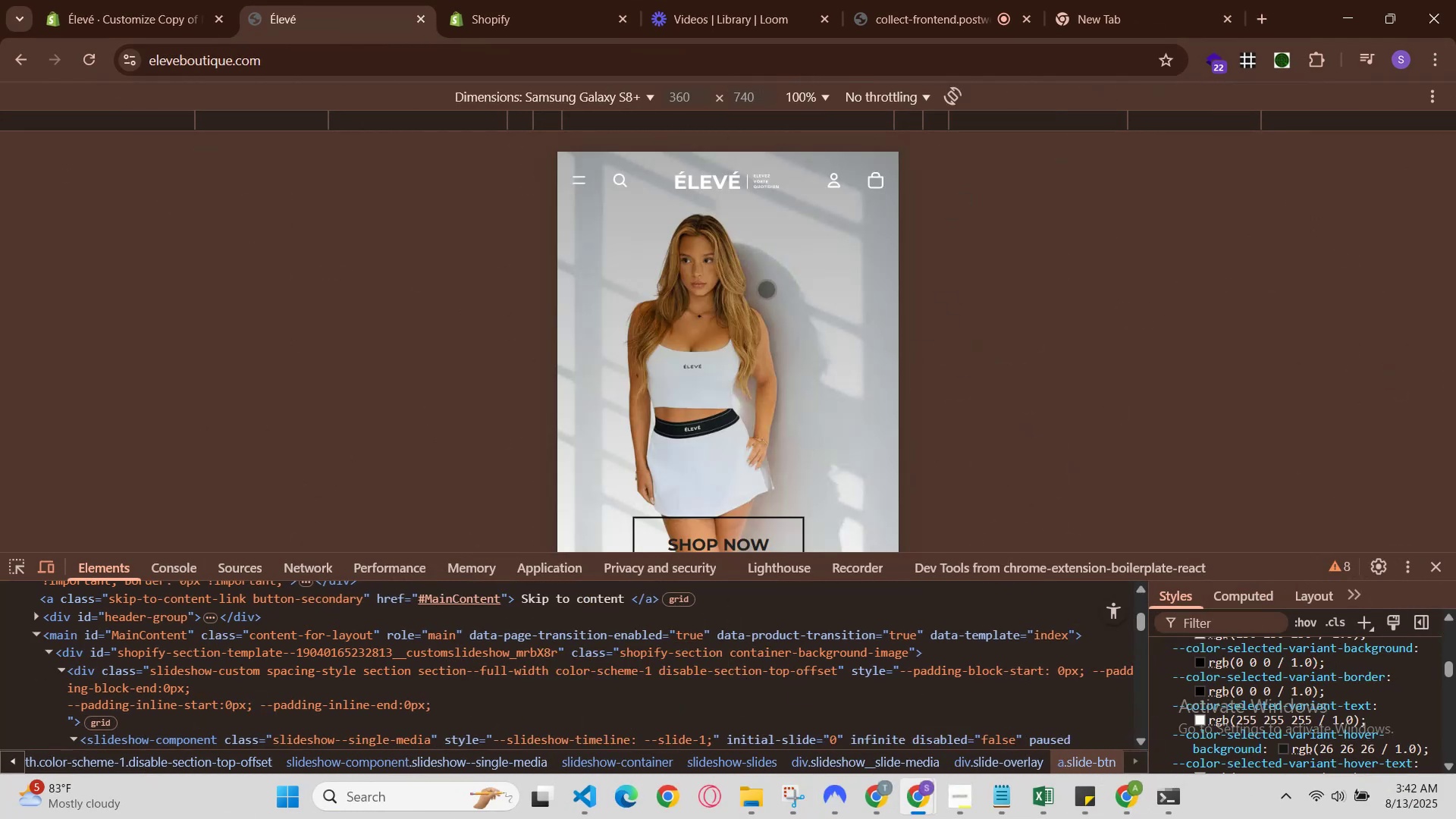 
scroll: coordinate [766, 289], scroll_direction: down, amount: 3.0
 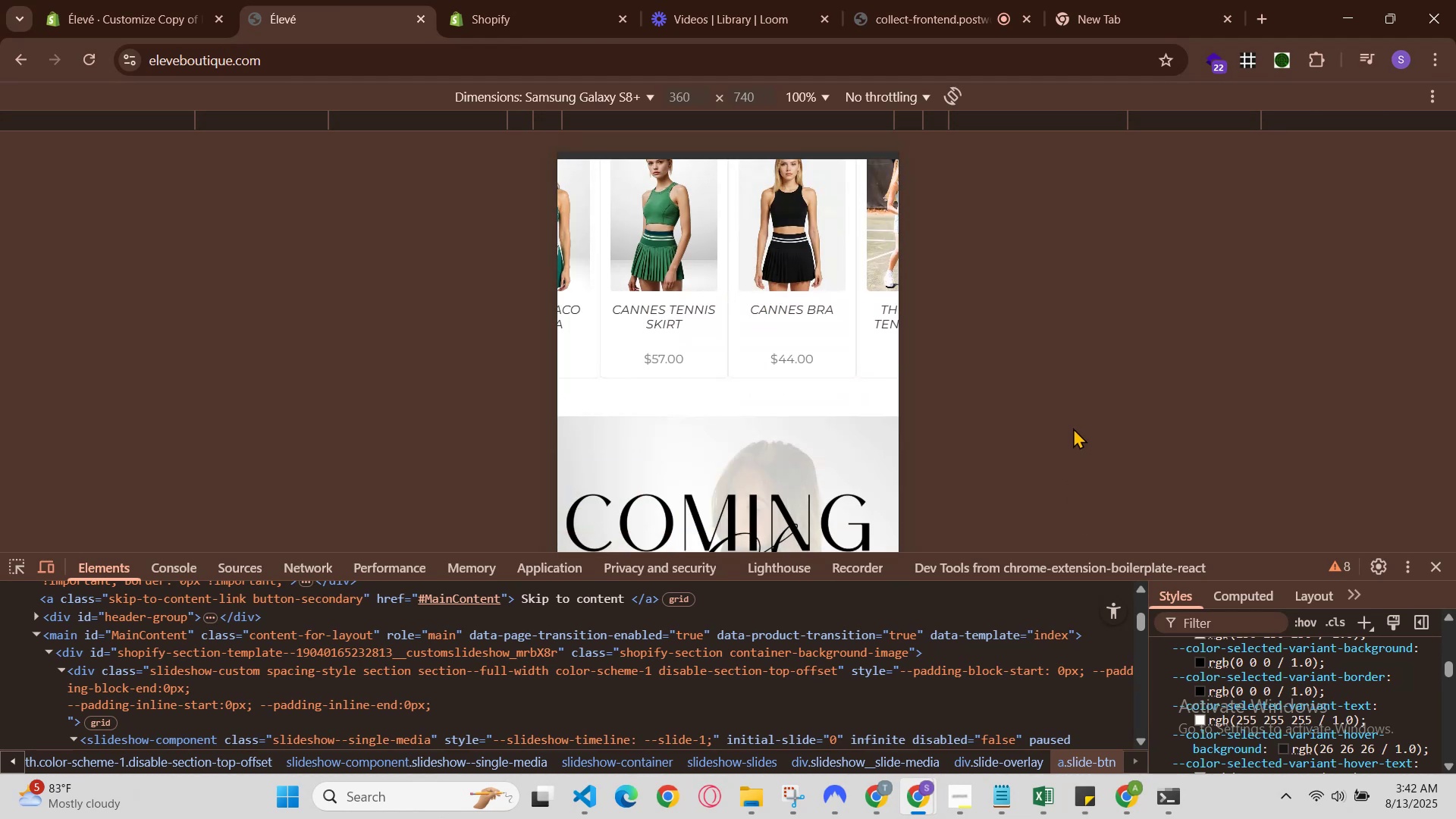 
wait(5.77)
 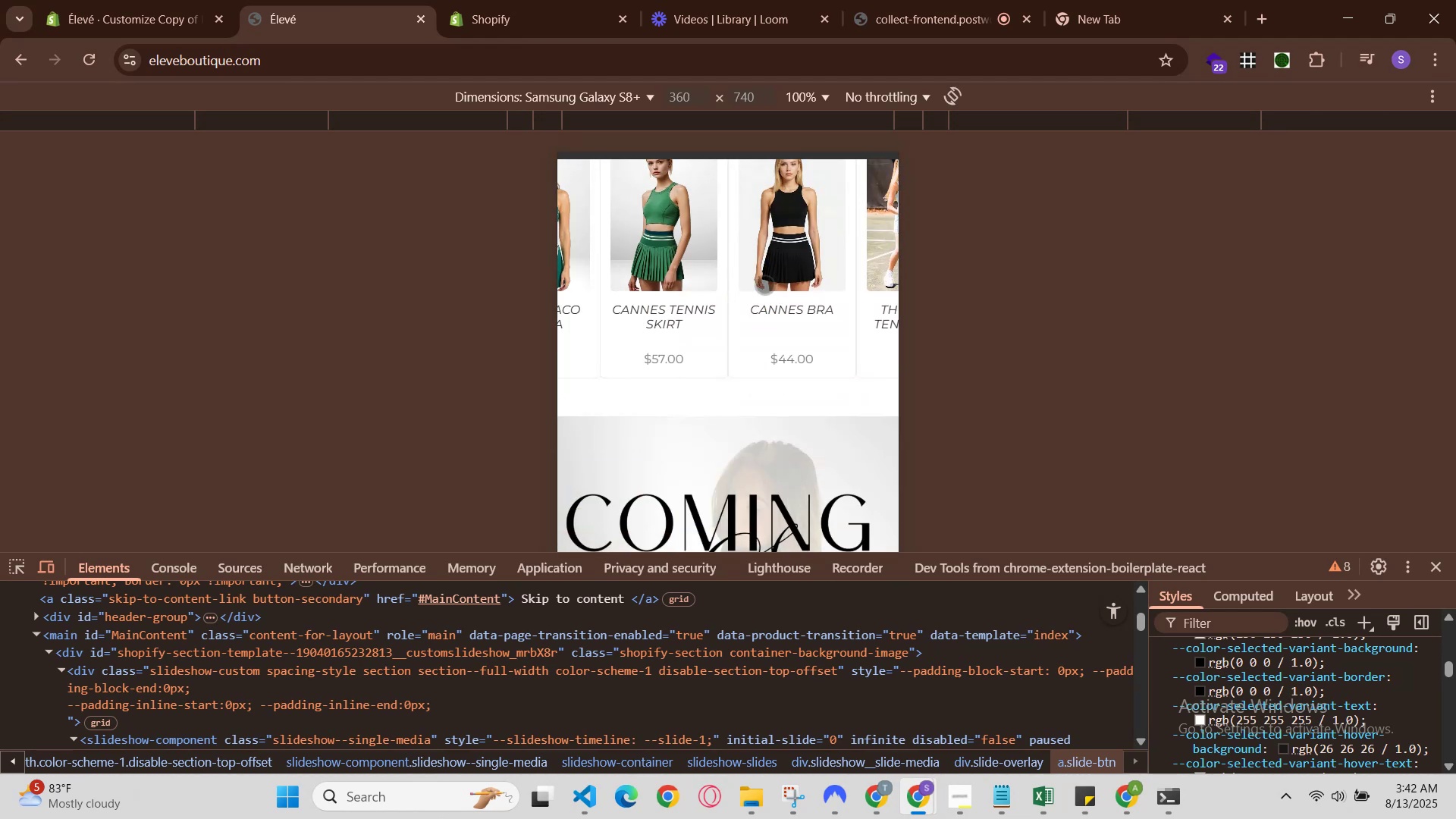 
scroll: coordinate [731, 284], scroll_direction: up, amount: 4.0
 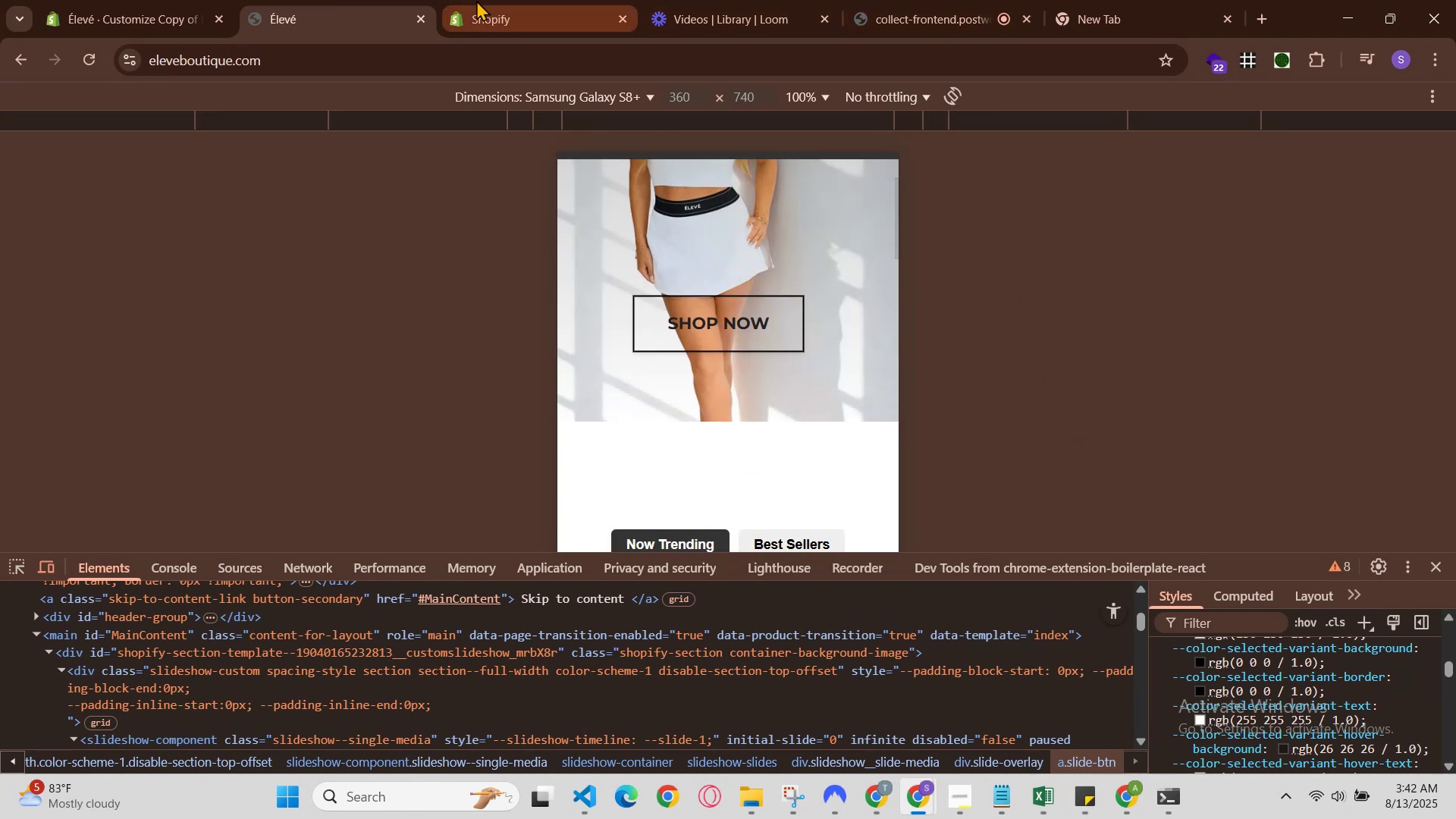 
left_click([472, 0])
 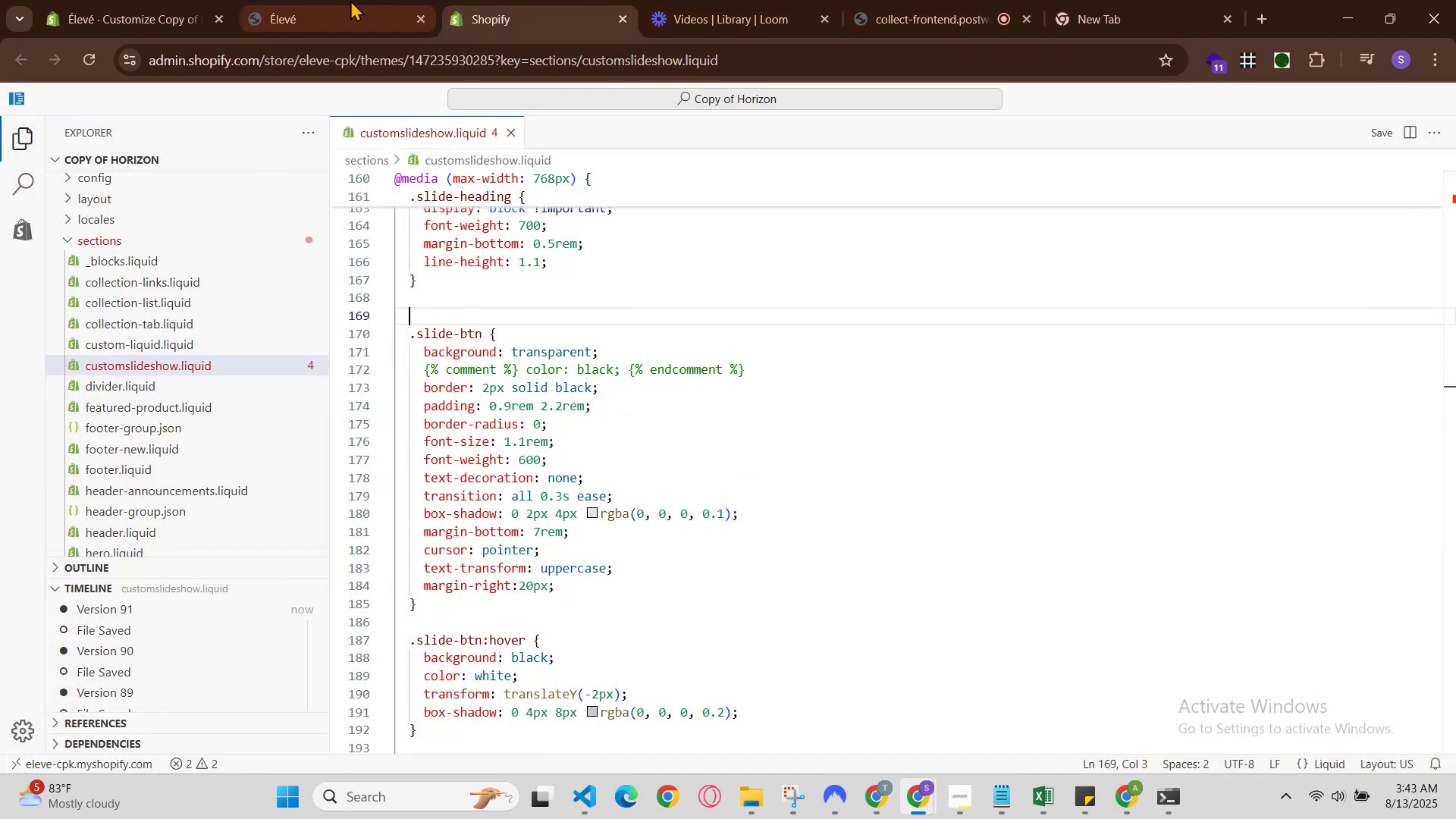 
left_click([291, 0])
 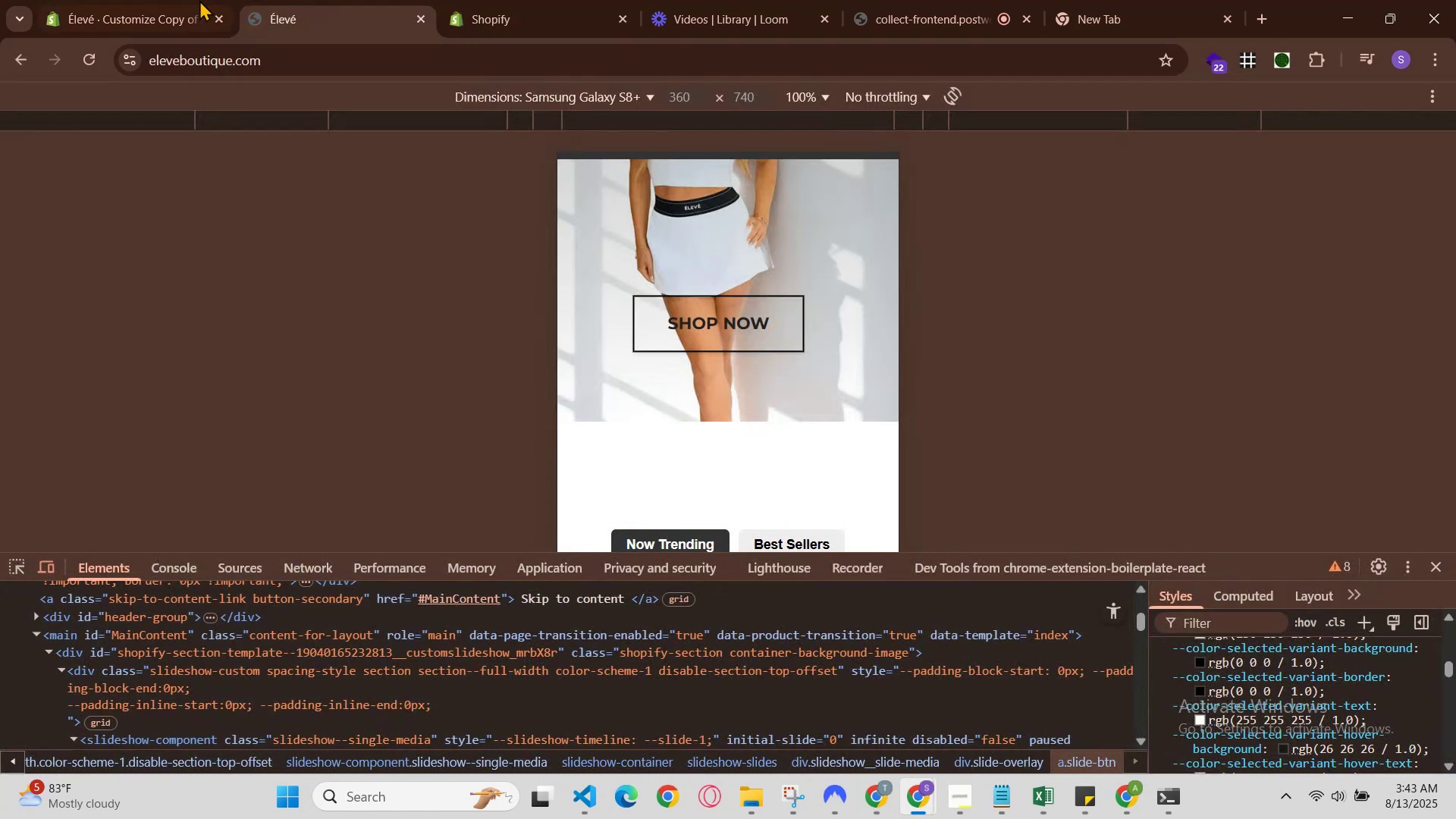 
left_click([145, 0])
 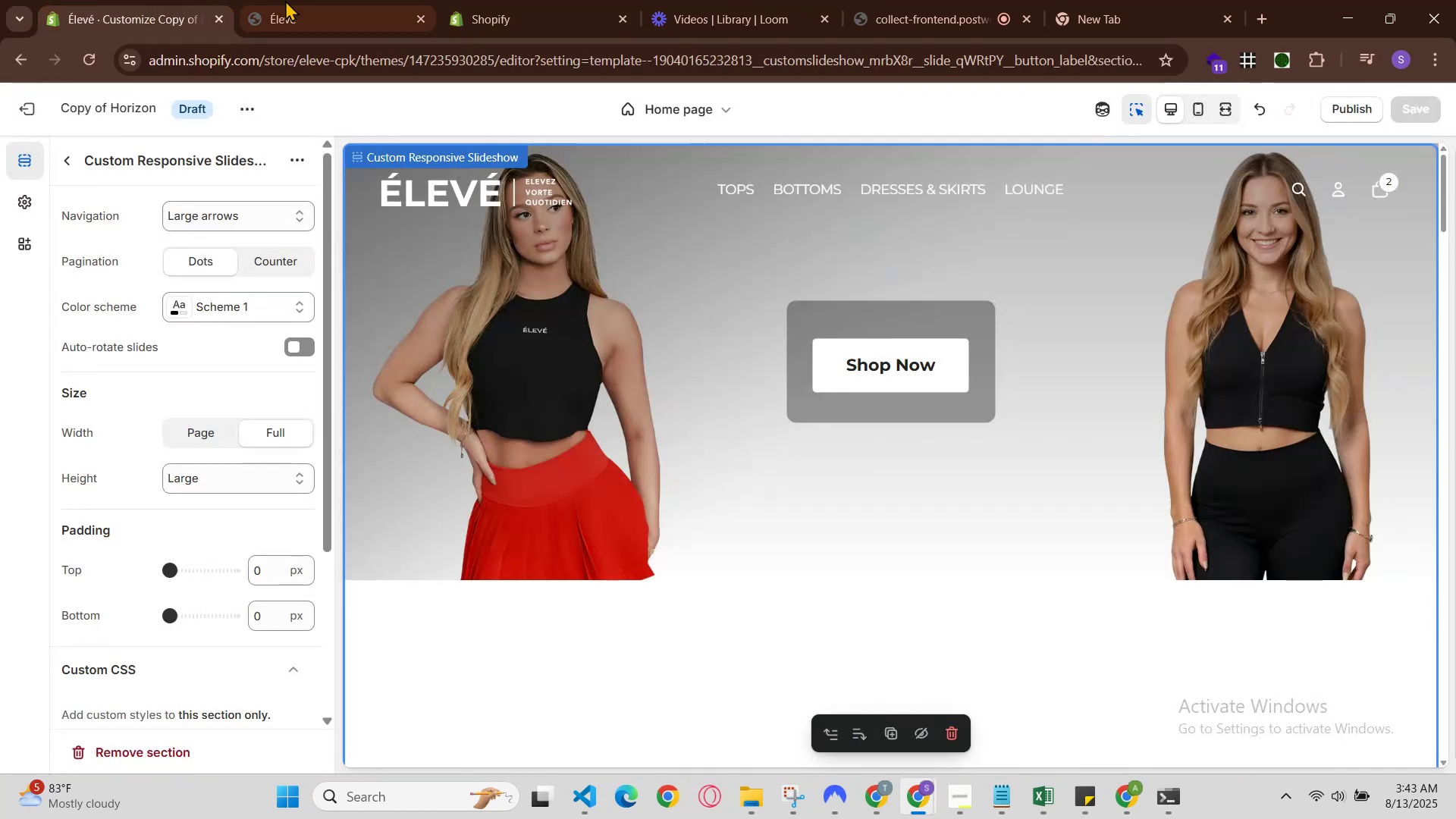 
left_click([320, 0])
 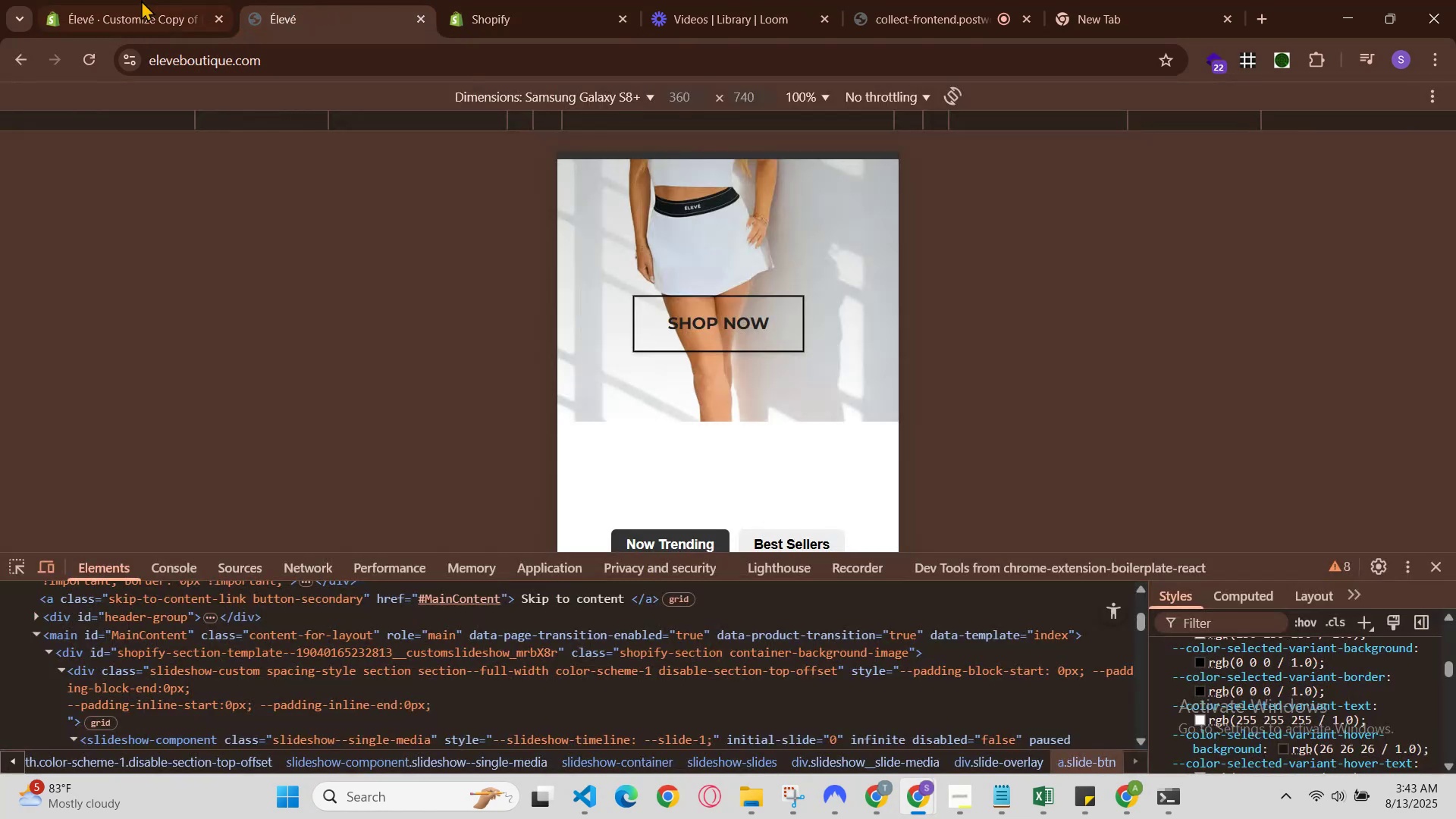 
left_click([77, 0])
 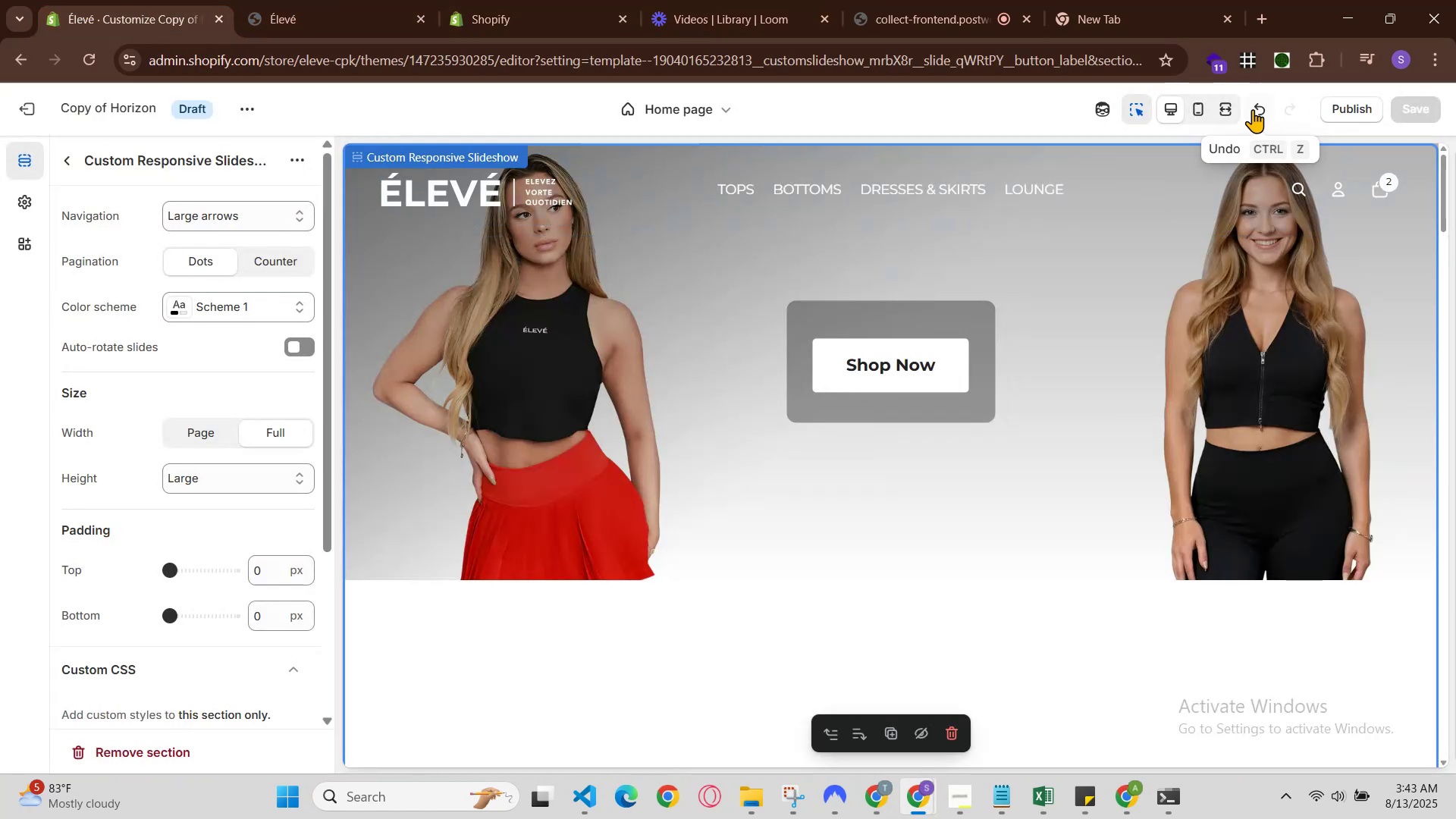 
left_click([1199, 109])
 